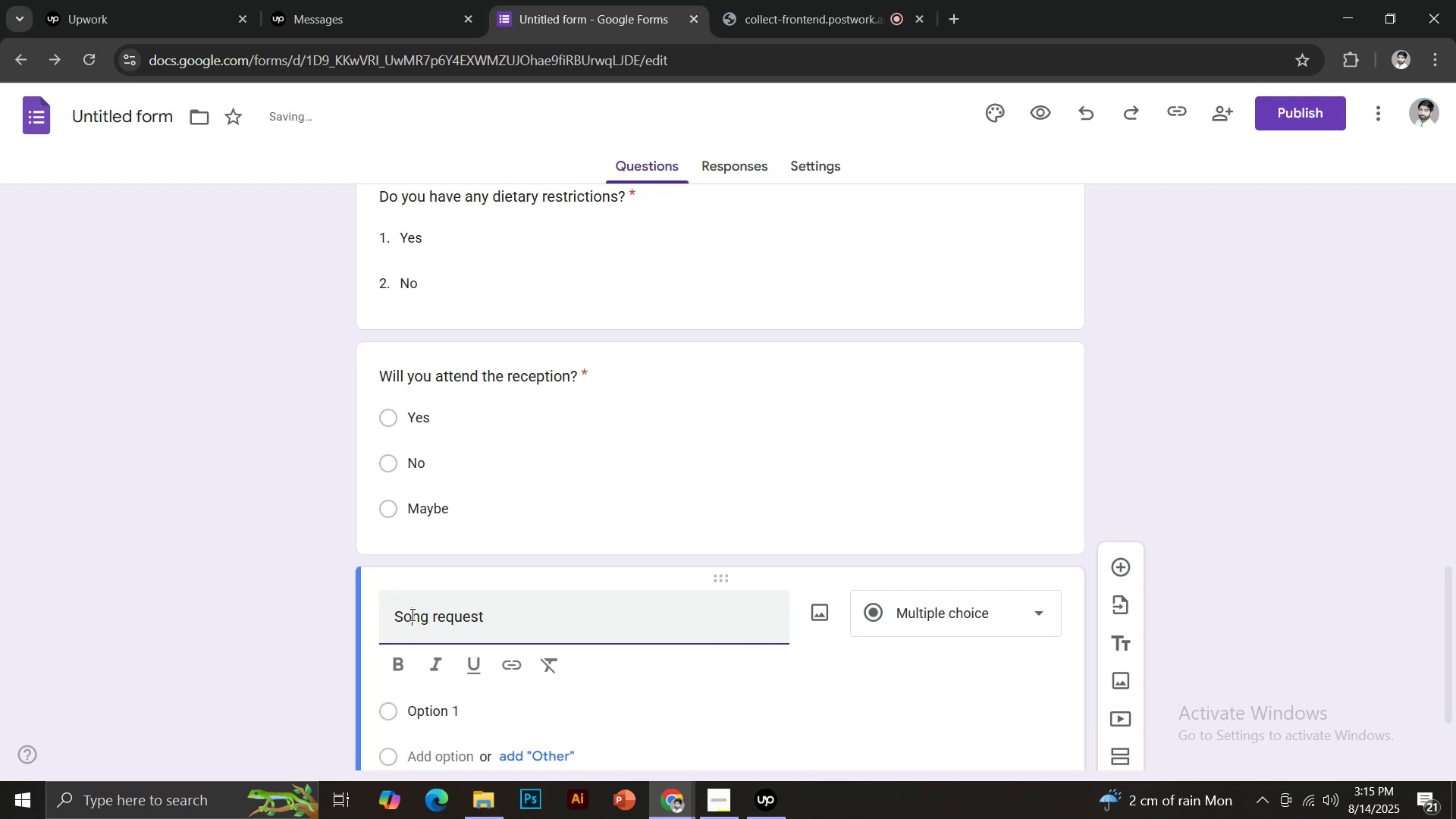 
left_click([490, 623])
 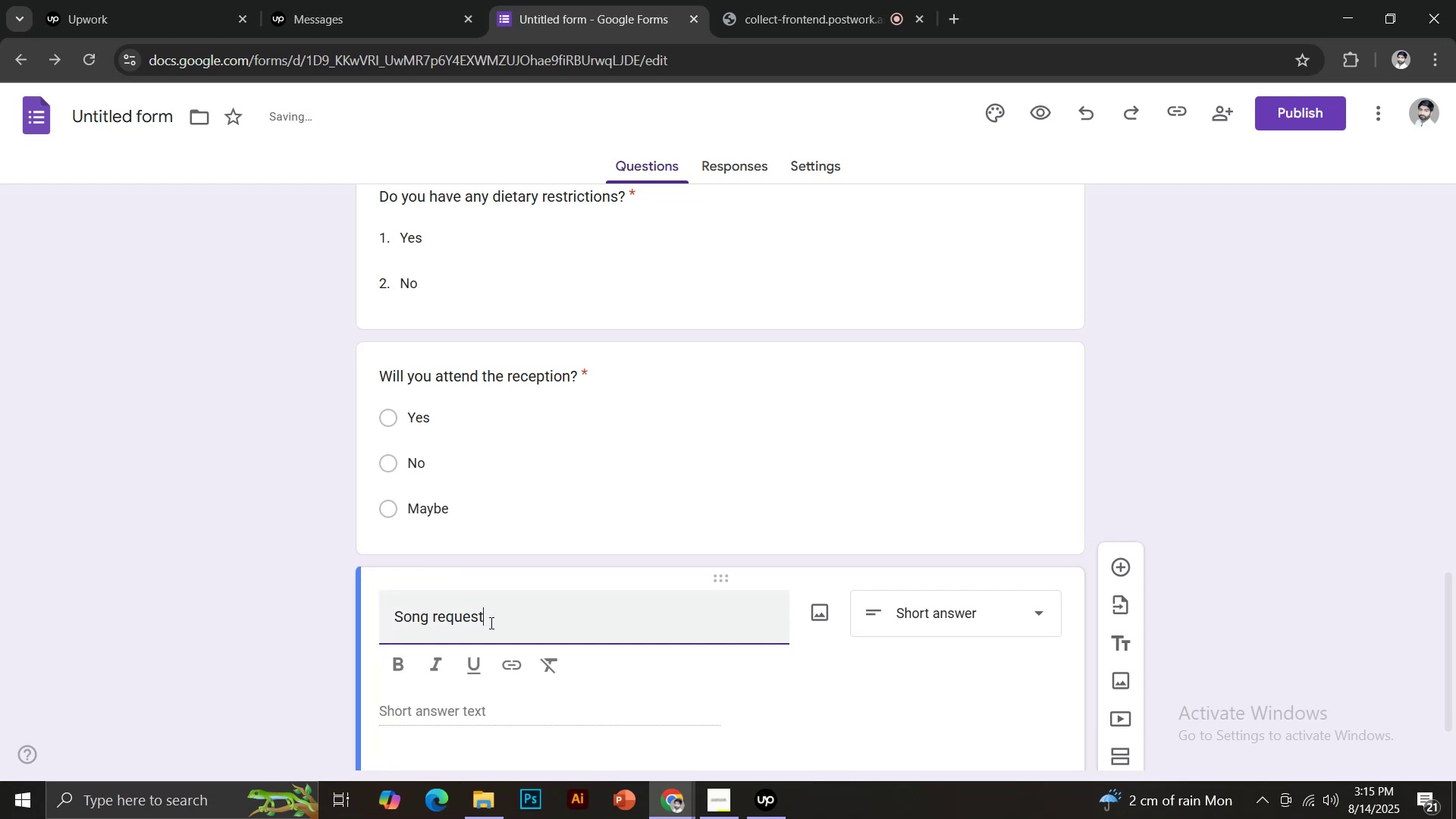 
type( for the dance floor)
 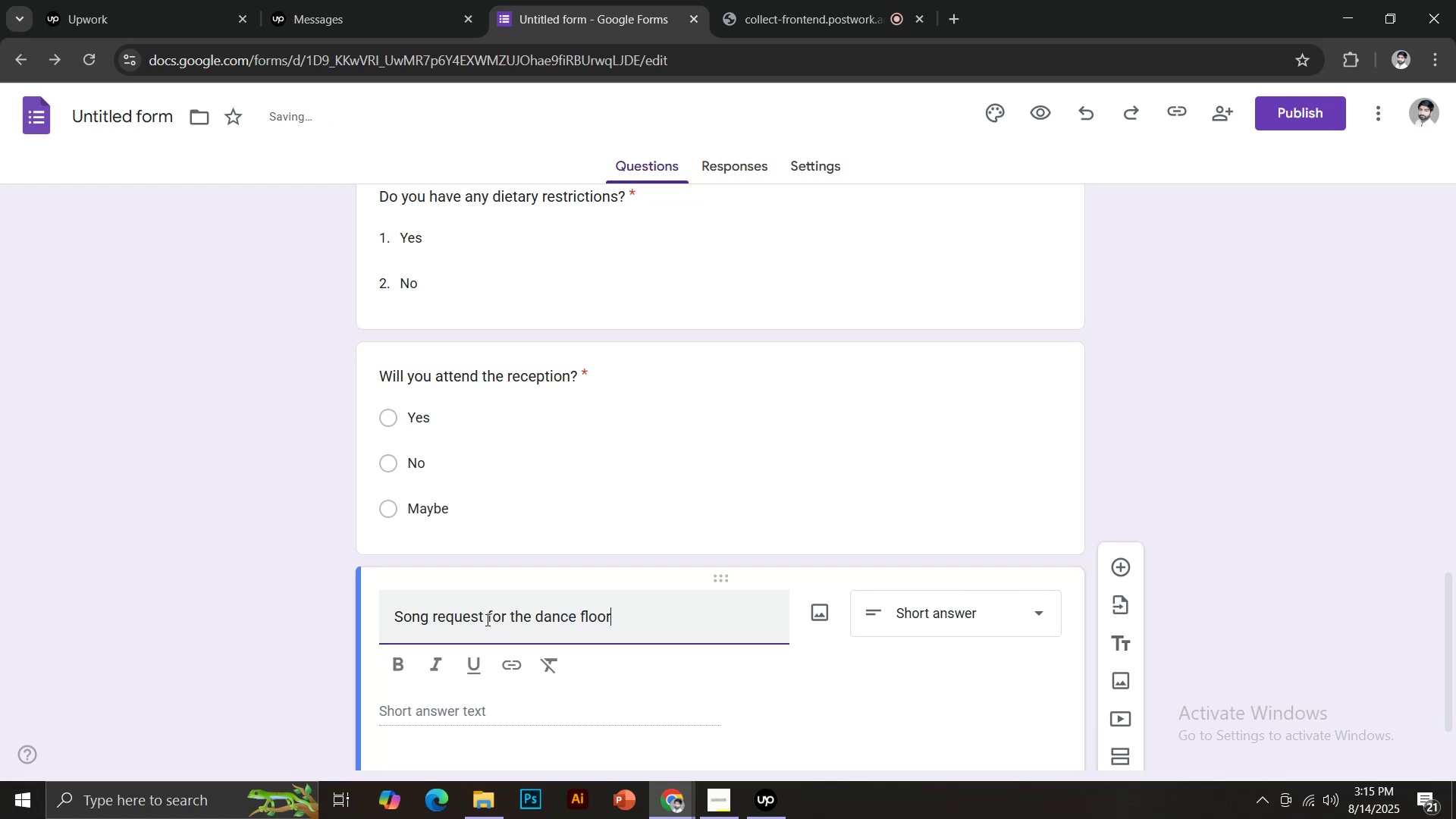 
scroll: coordinate [657, 580], scroll_direction: down, amount: 2.0
 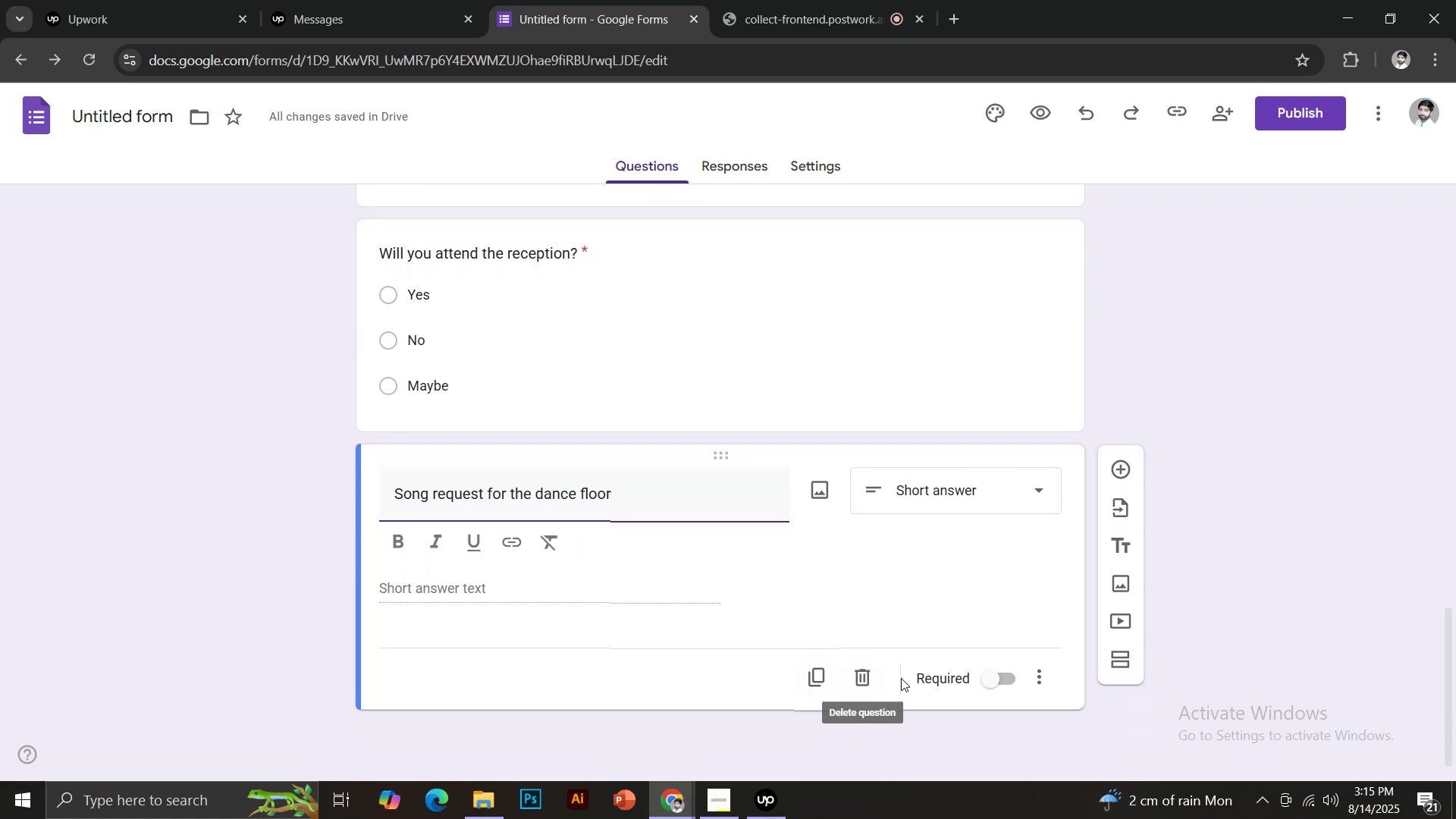 
left_click([987, 680])
 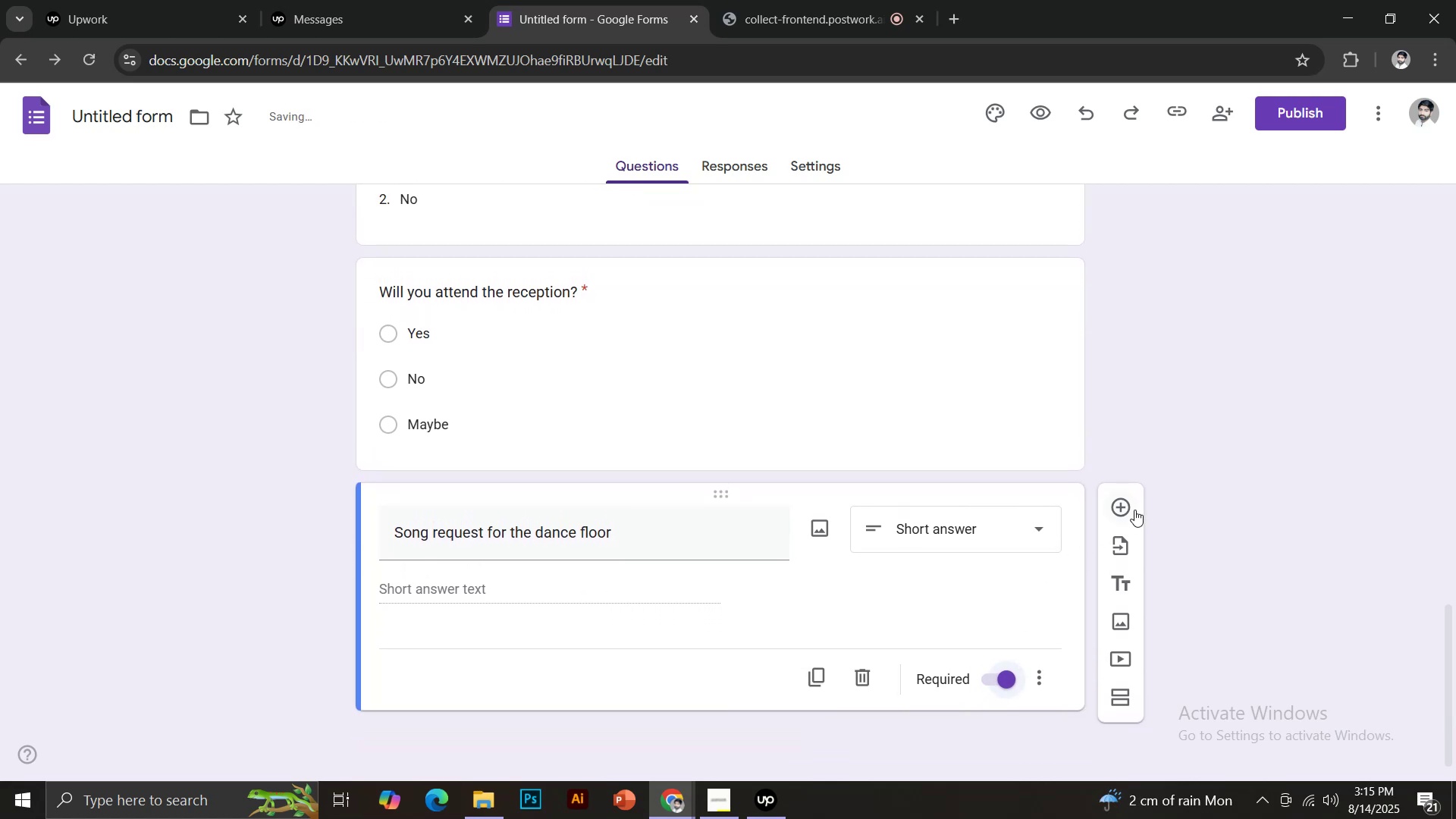 
scroll: coordinate [575, 642], scroll_direction: down, amount: 1.0
 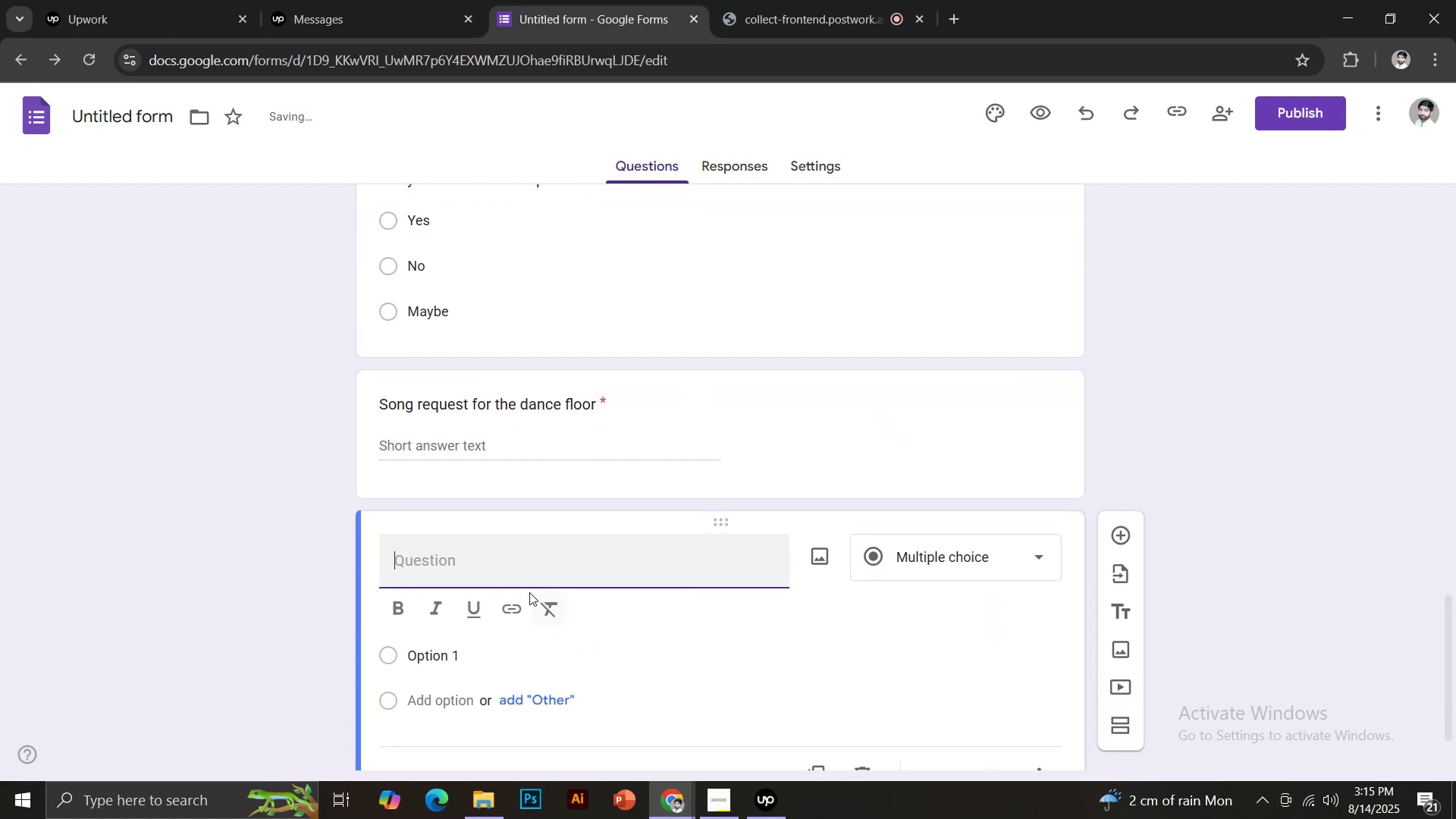 
type(Do you require accomodation?)
 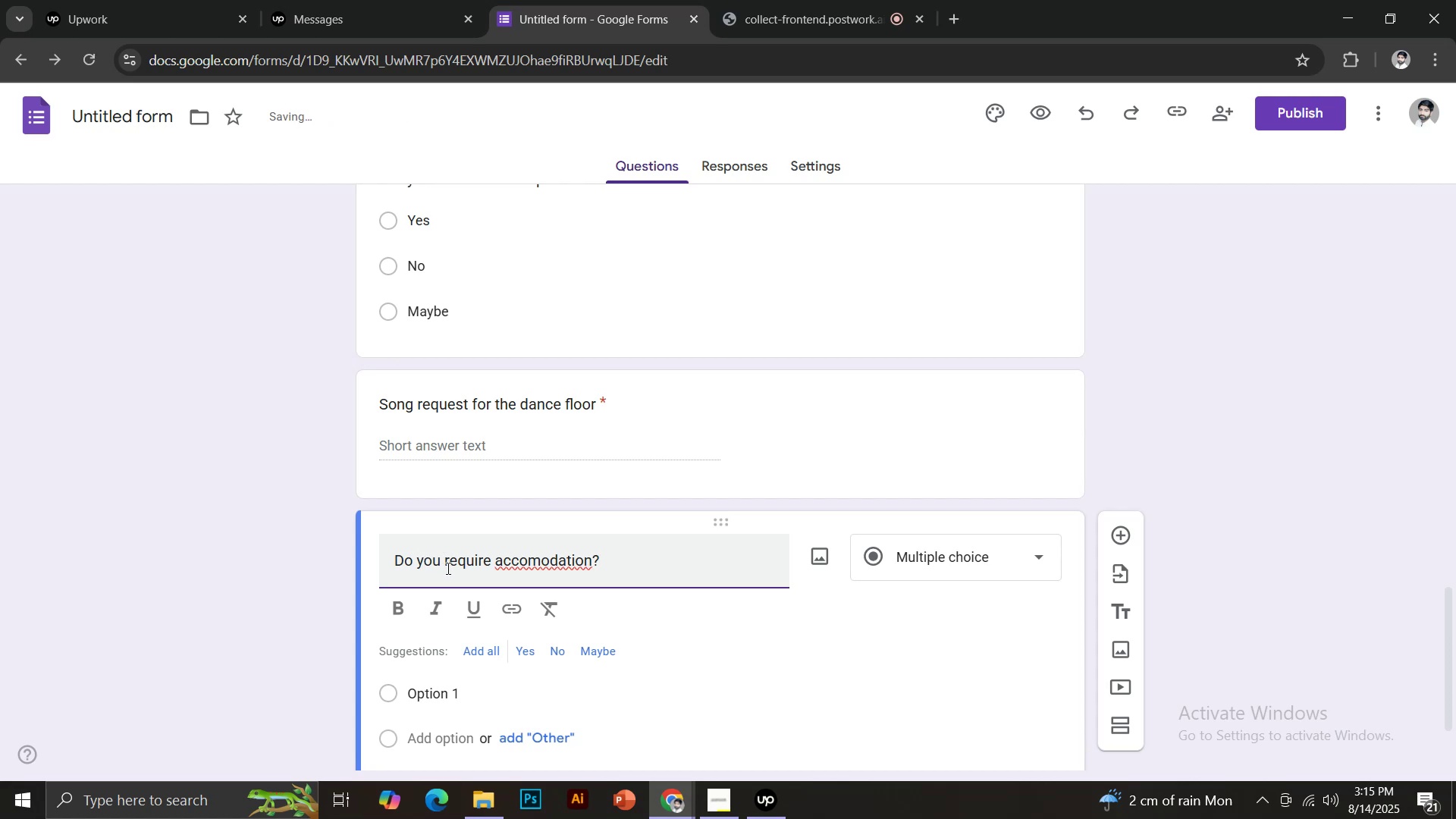 
right_click([531, 567])
 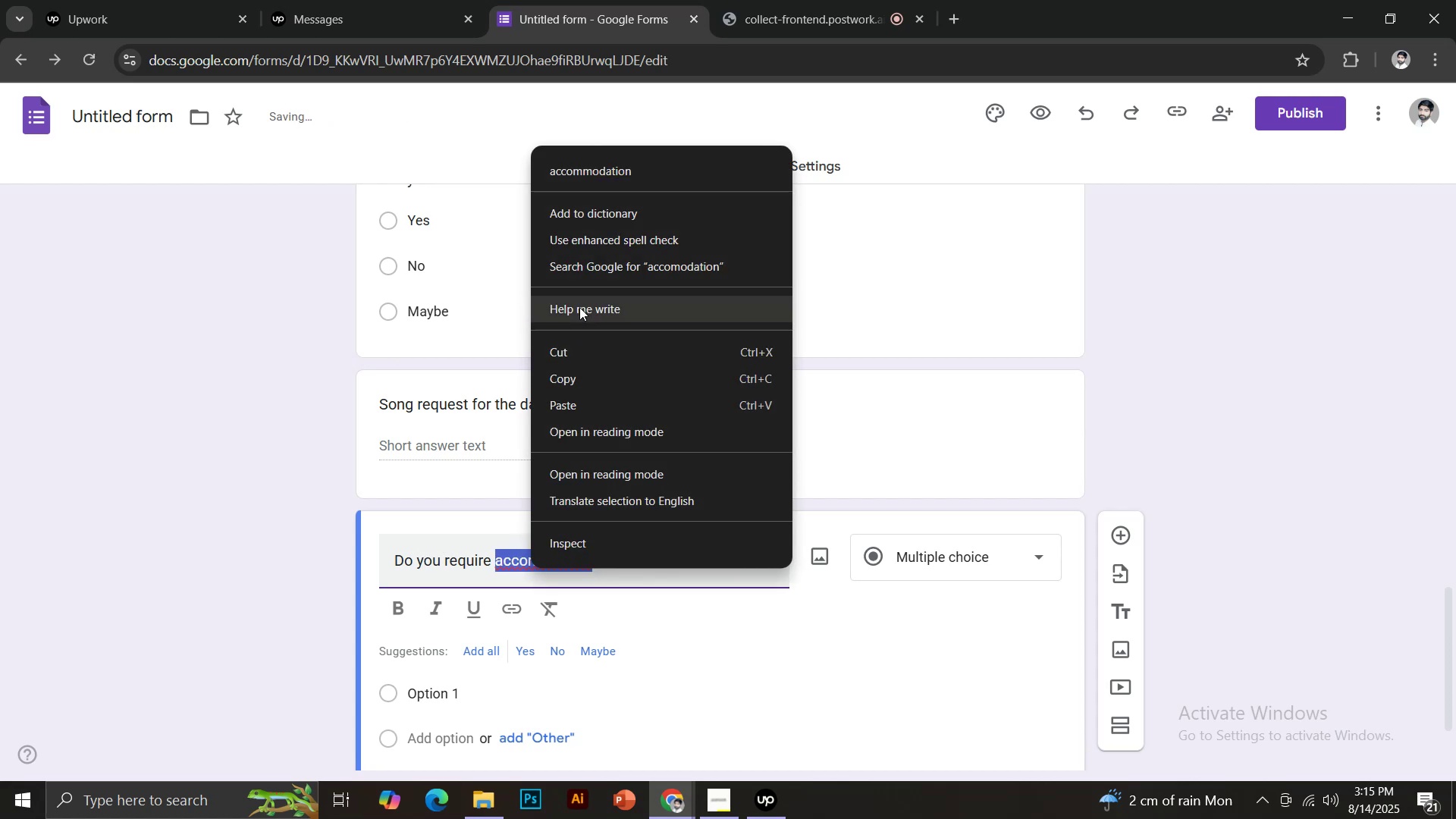 
left_click([592, 165])
 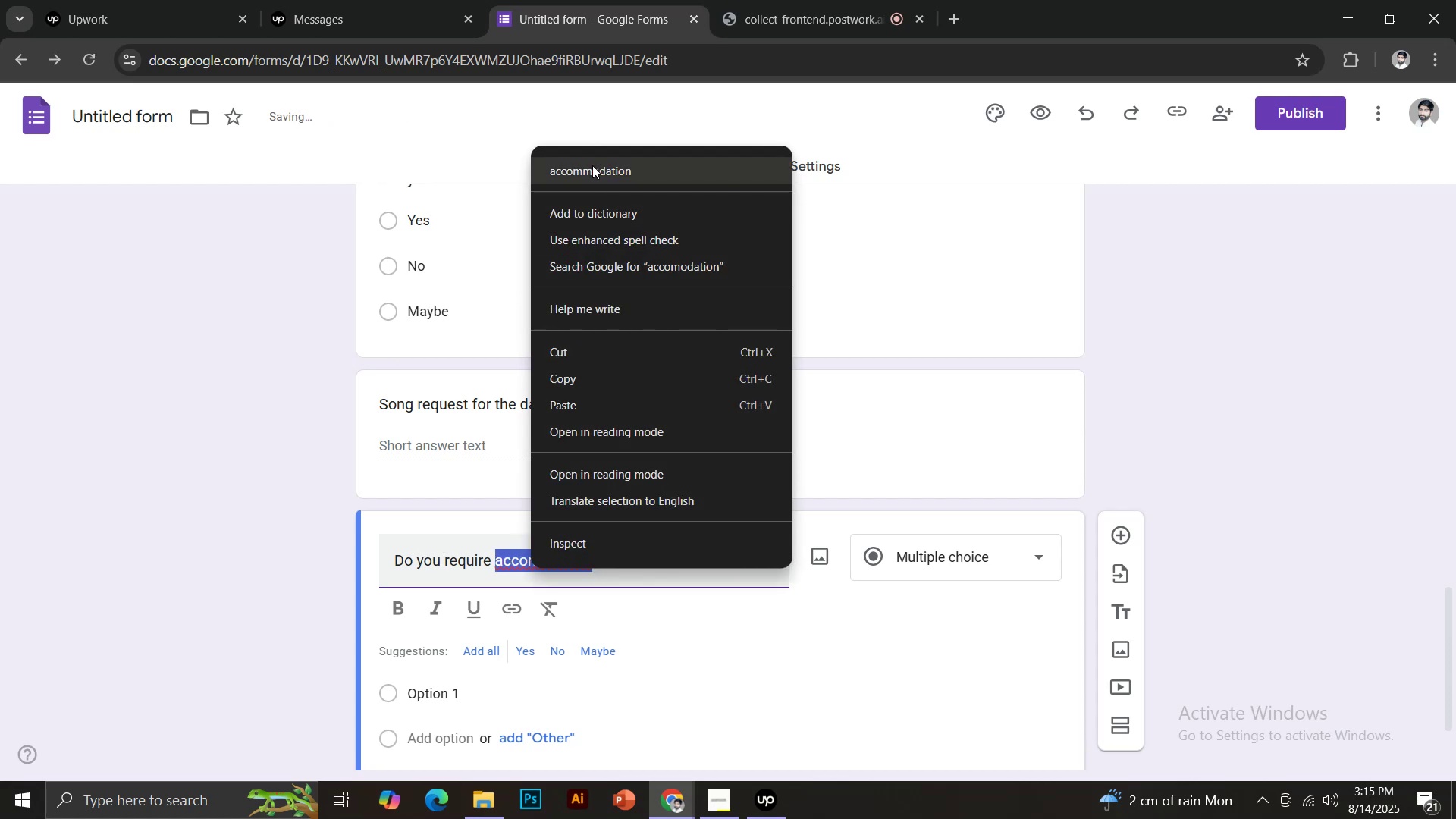 
scroll: coordinate [585, 494], scroll_direction: down, amount: 3.0
 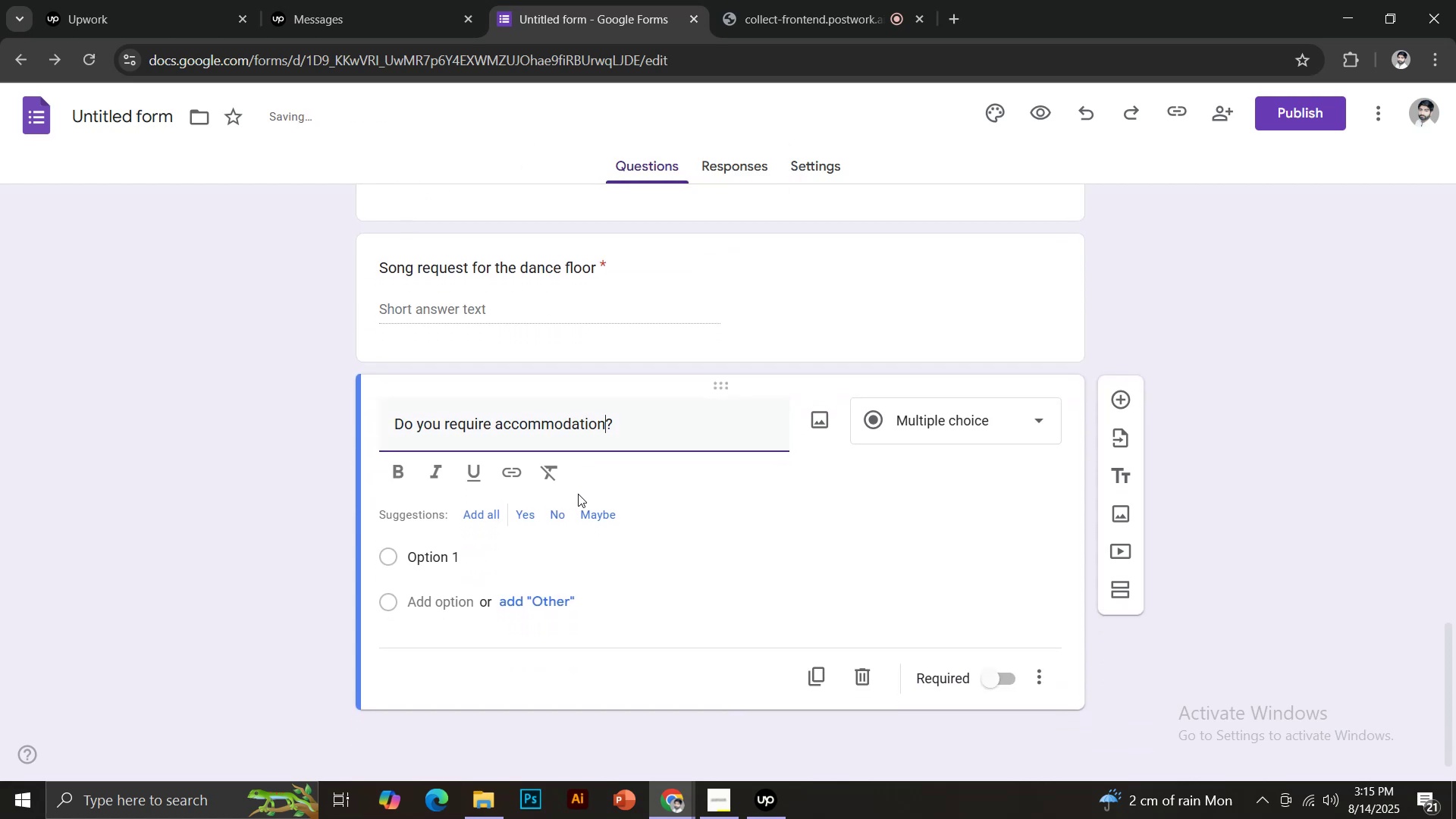 
left_click([488, 510])
 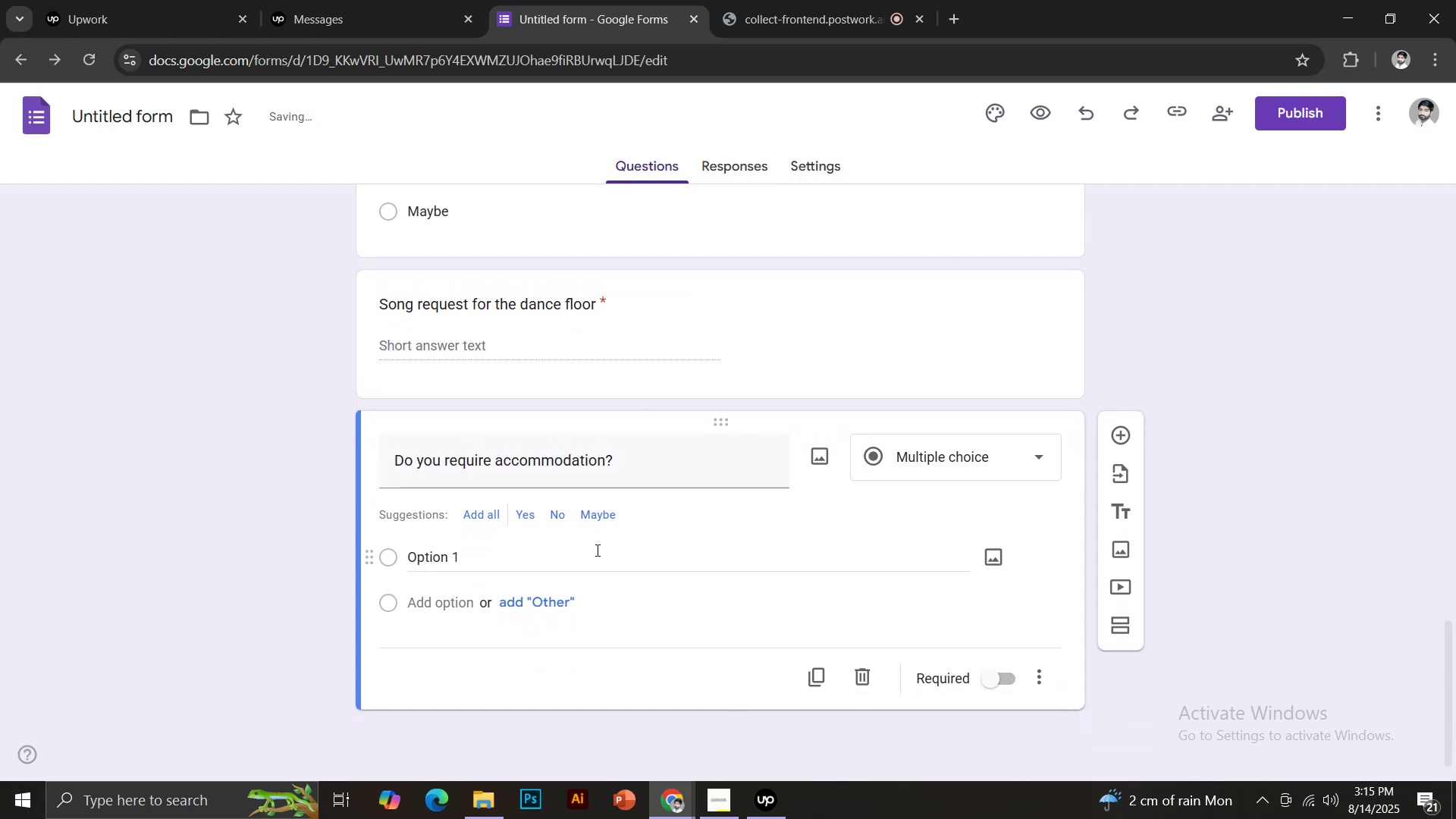 
left_click([481, 516])
 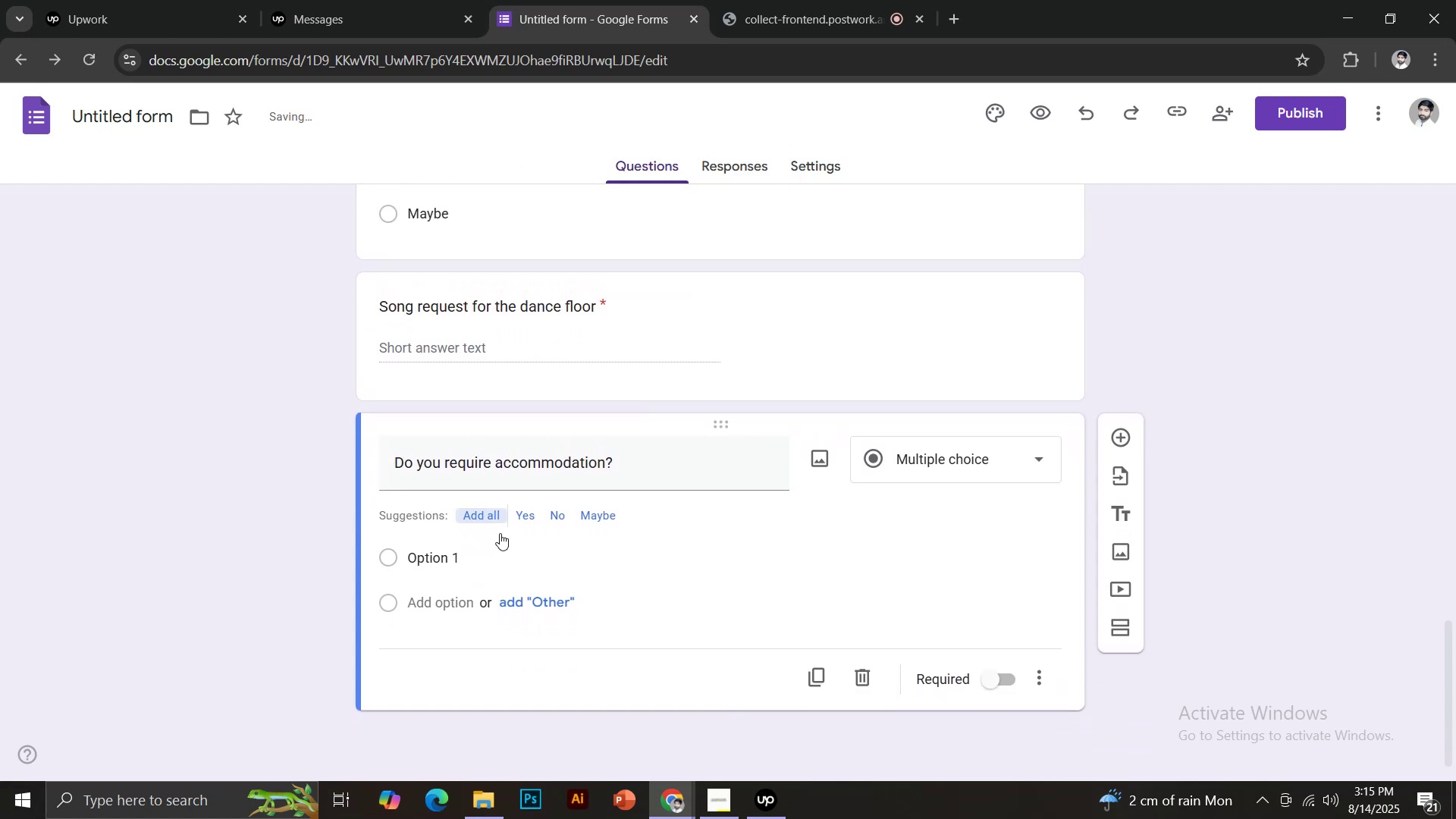 
scroll: coordinate [859, 545], scroll_direction: down, amount: 2.0
 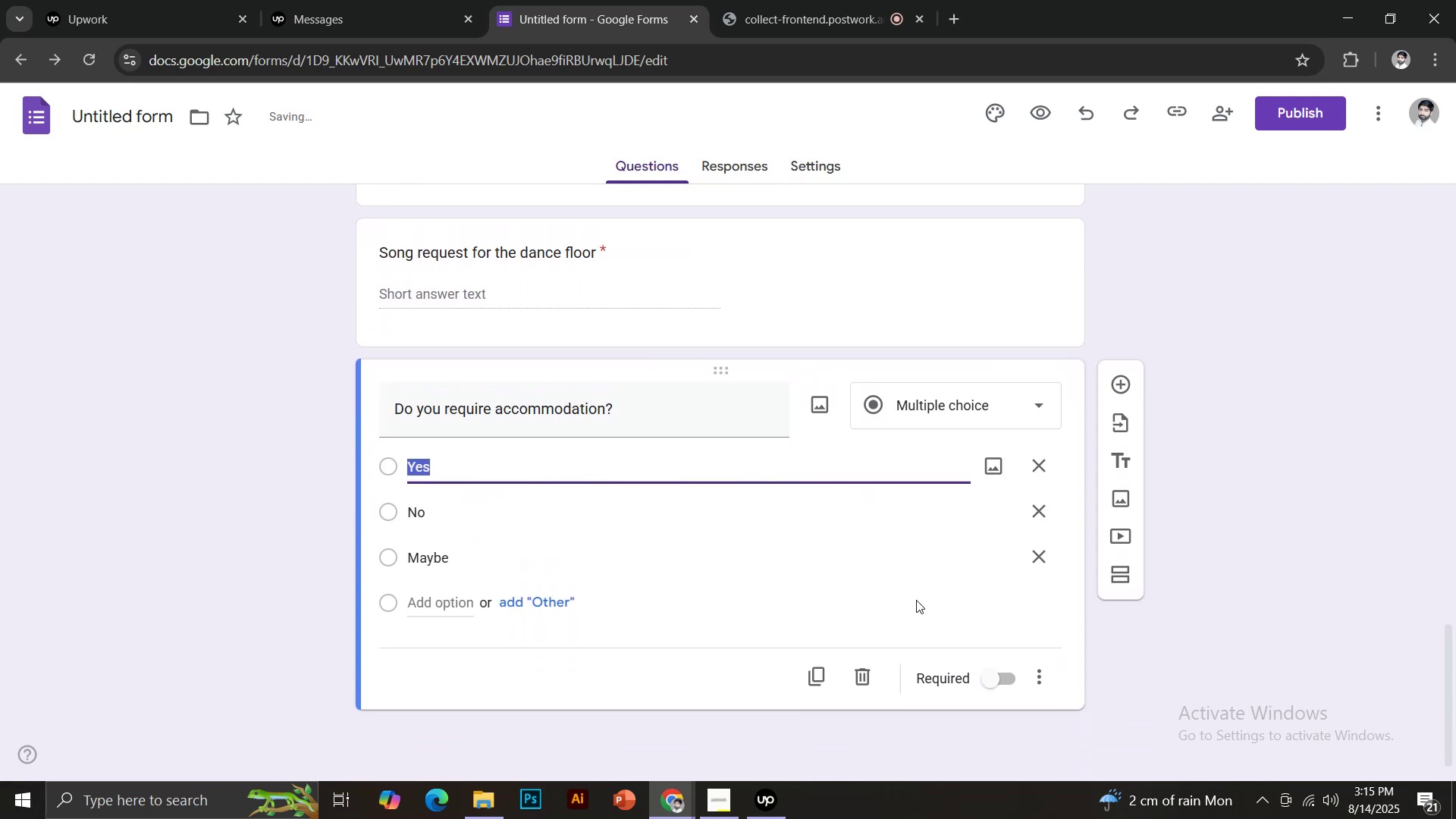 
left_click([991, 682])
 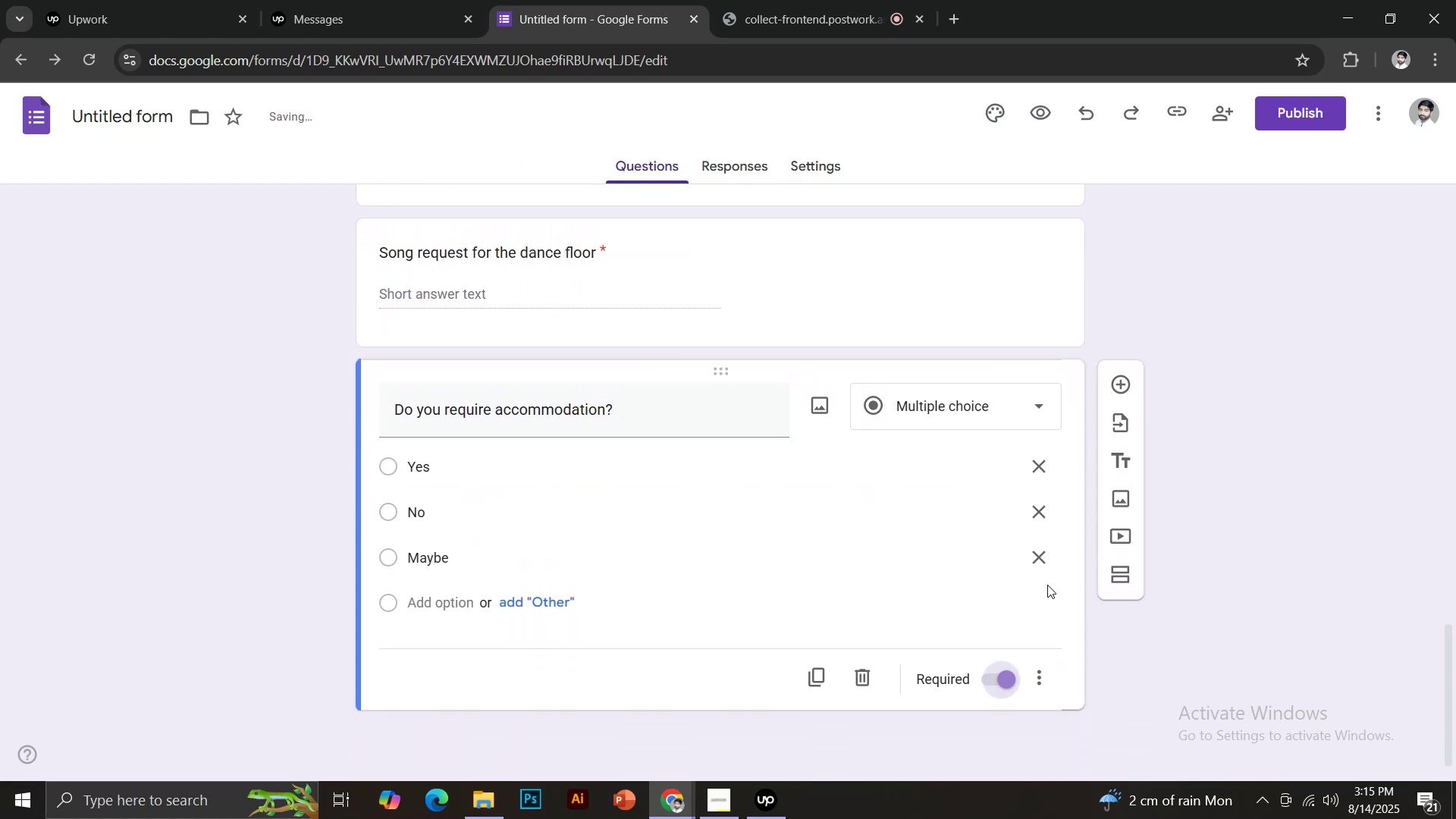 
left_click([1118, 381])
 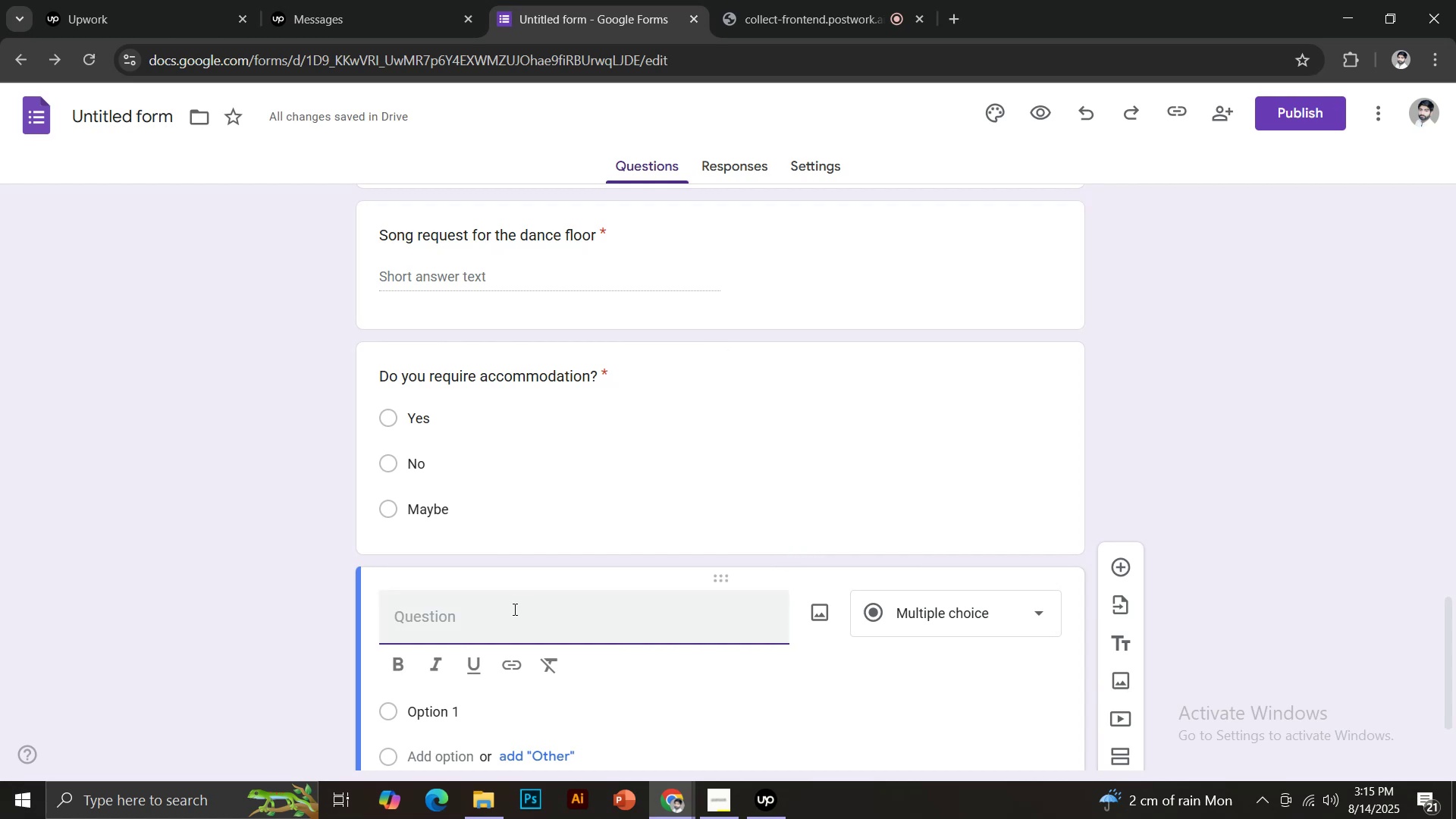 
wait(5.98)
 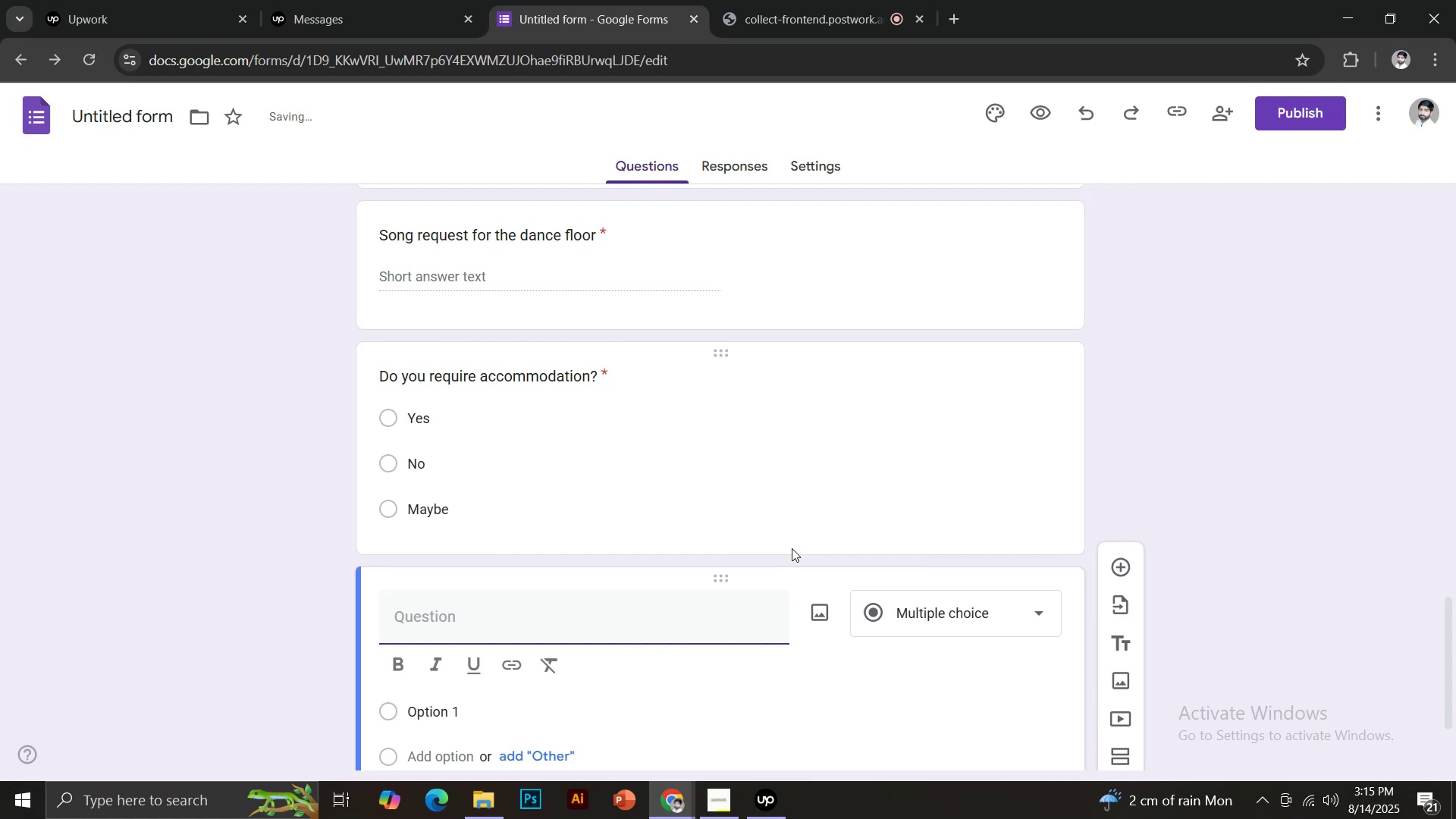 
left_click([513, 609])
 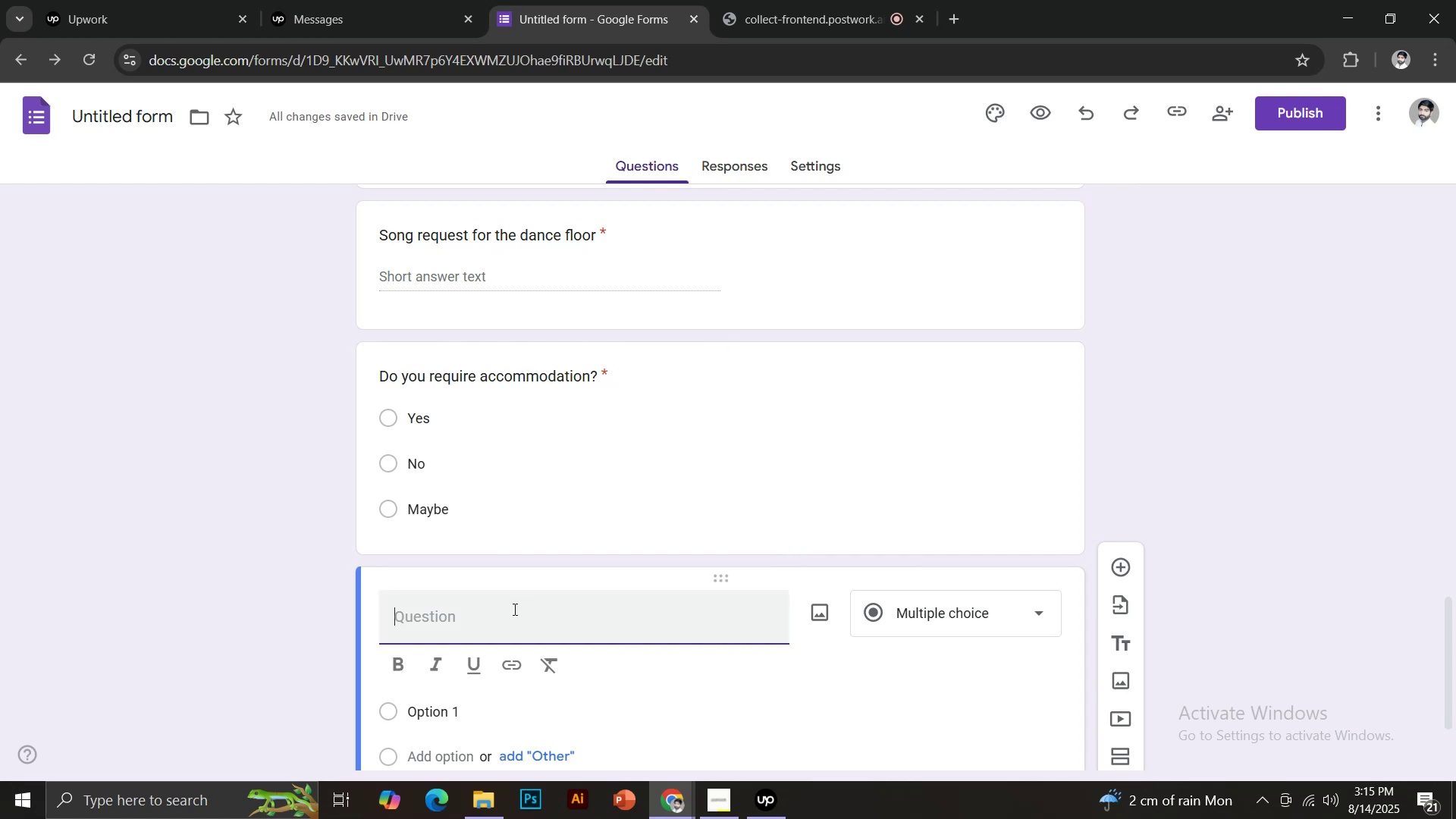 
type(Preferred Room type)
 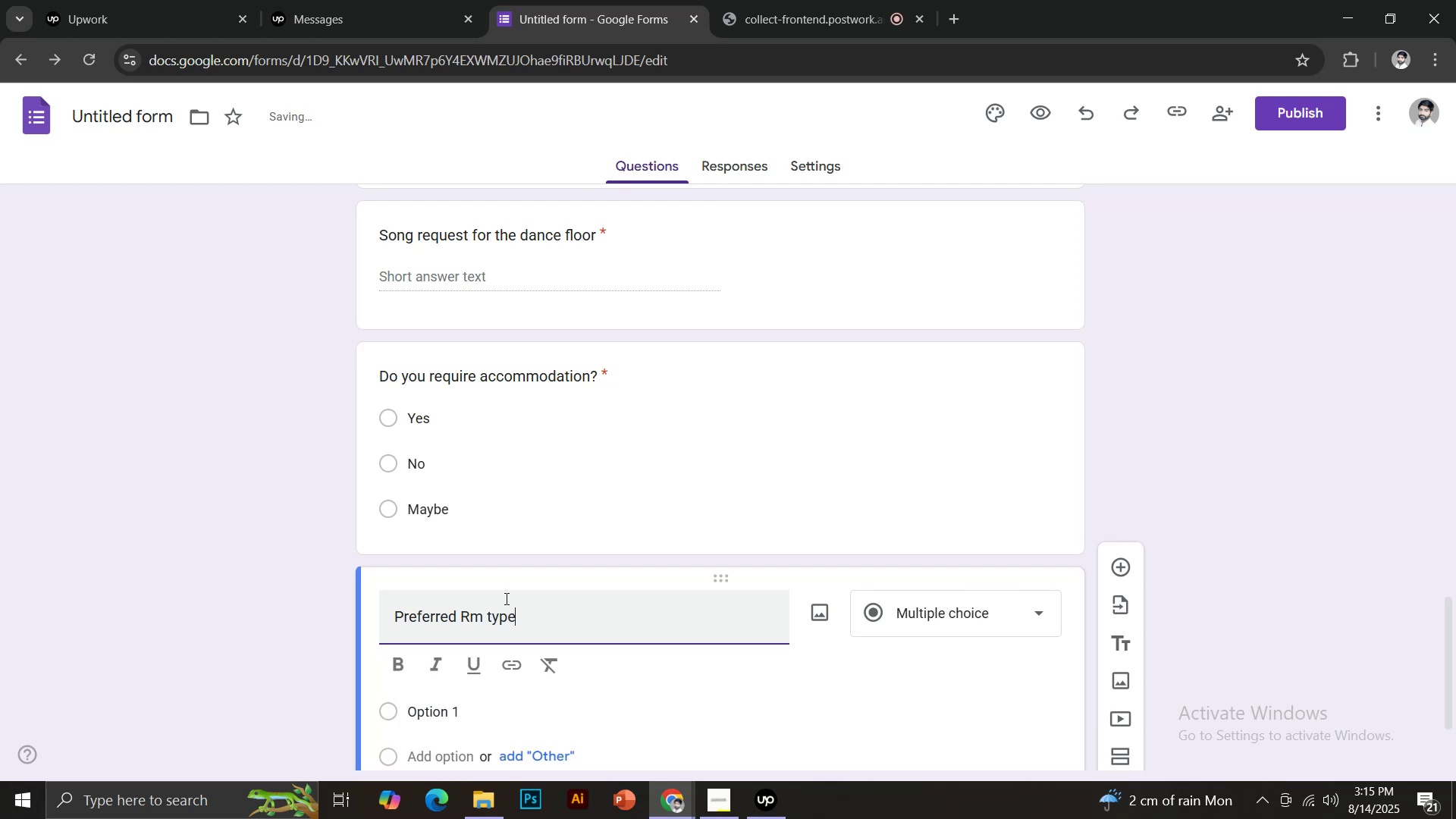 
scroll: coordinate [505, 598], scroll_direction: down, amount: 1.0
 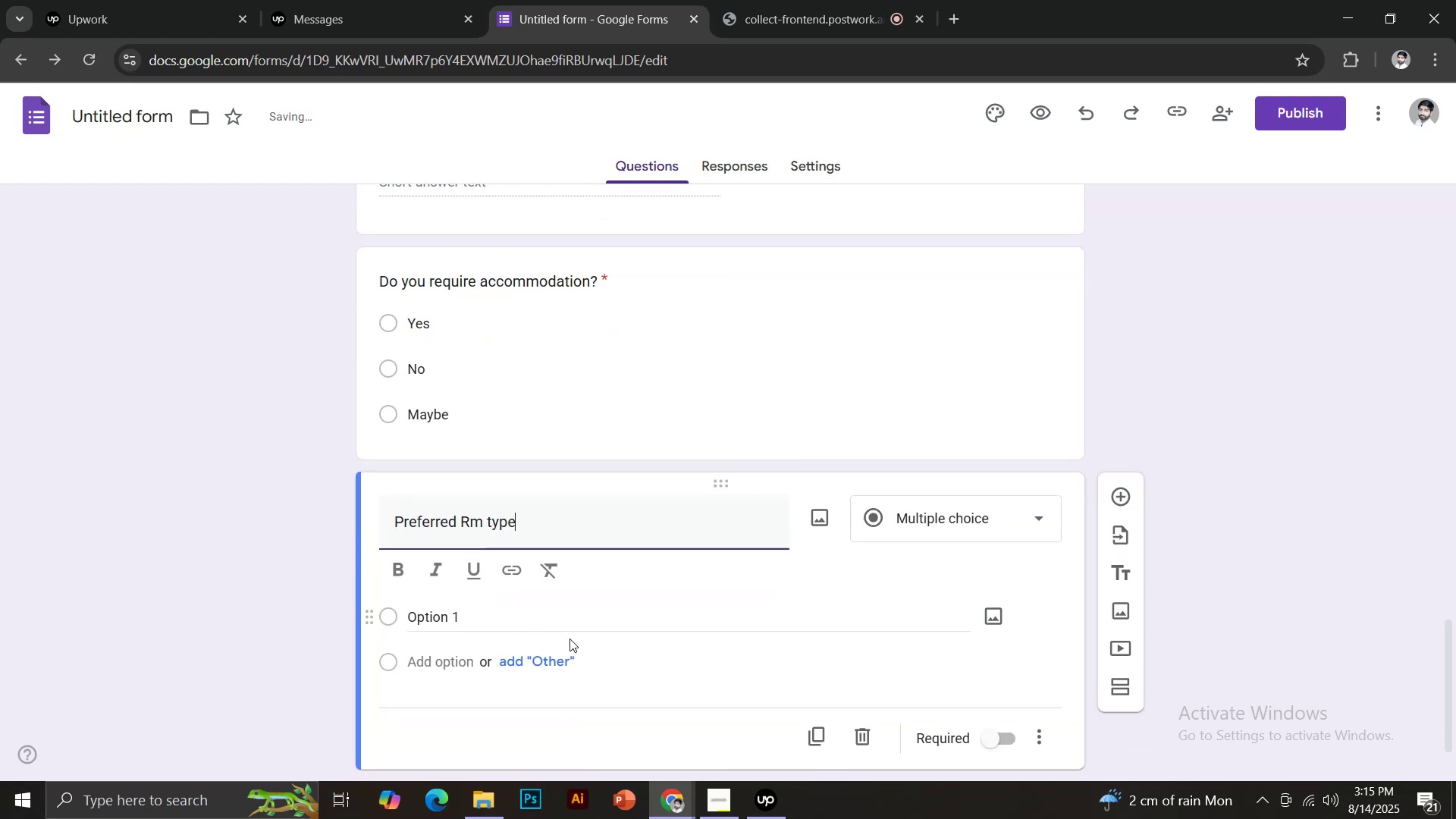 
left_click([1035, 738])
 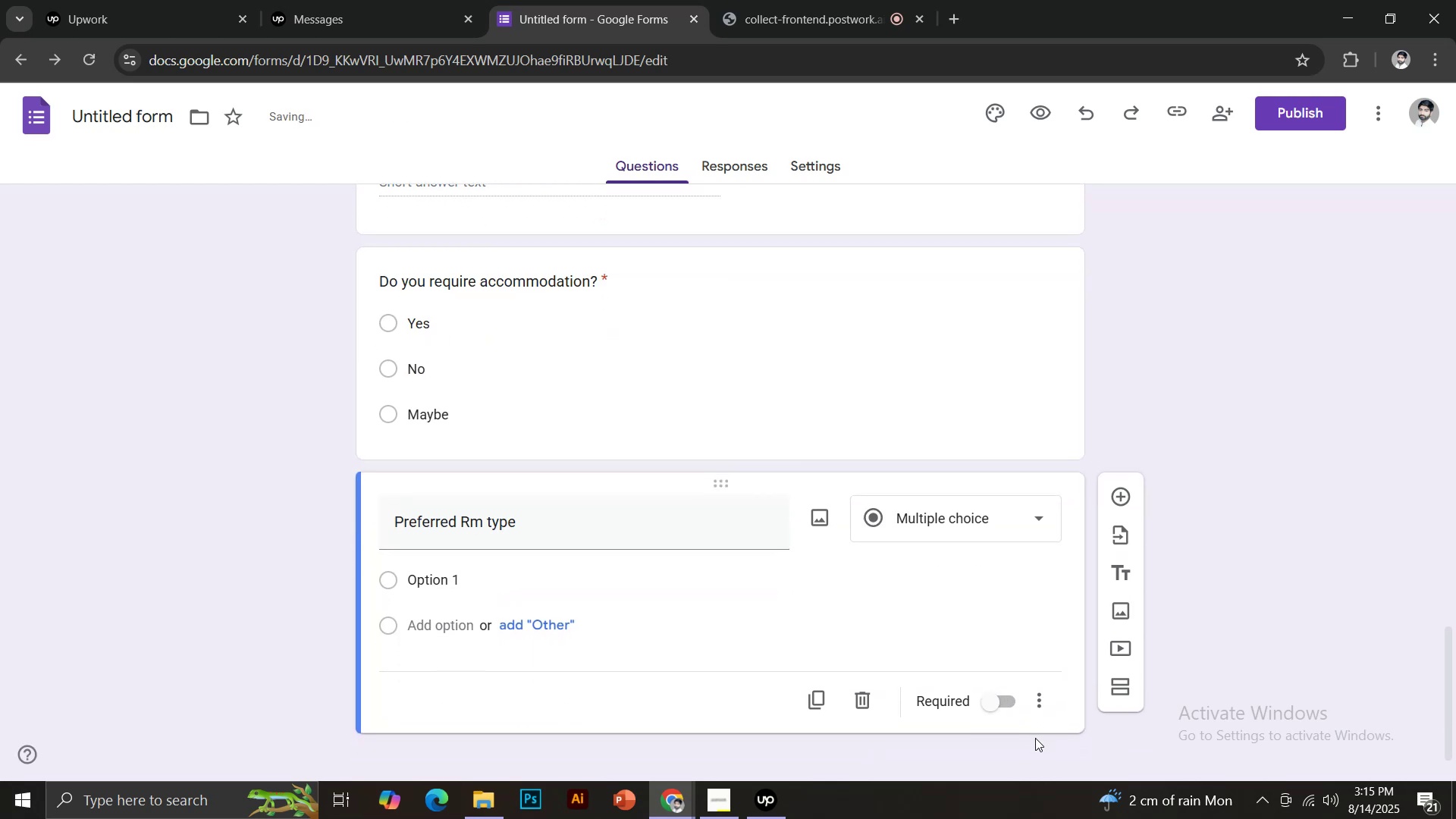 
left_click([1039, 700])
 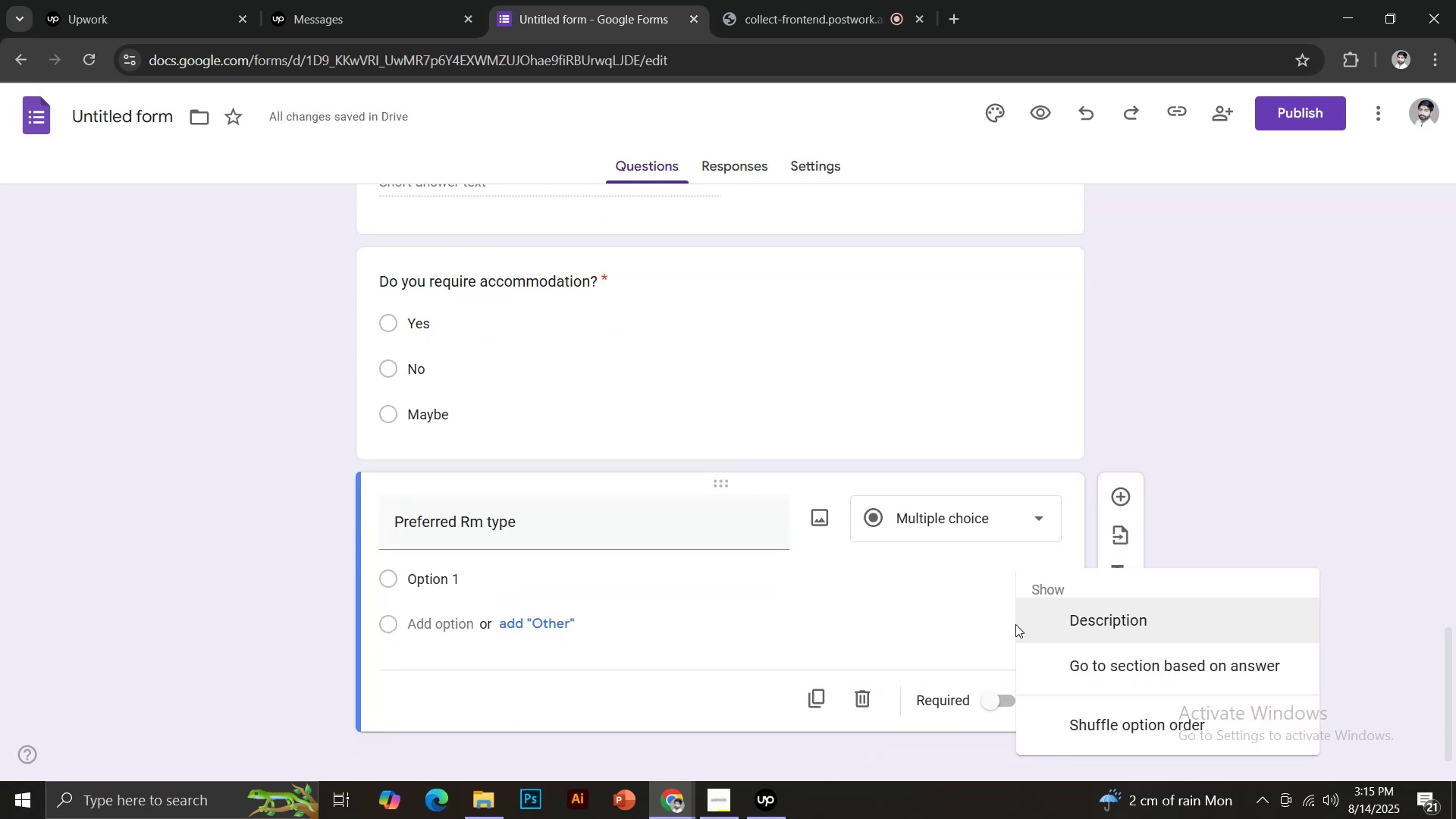 
left_click([1100, 622])
 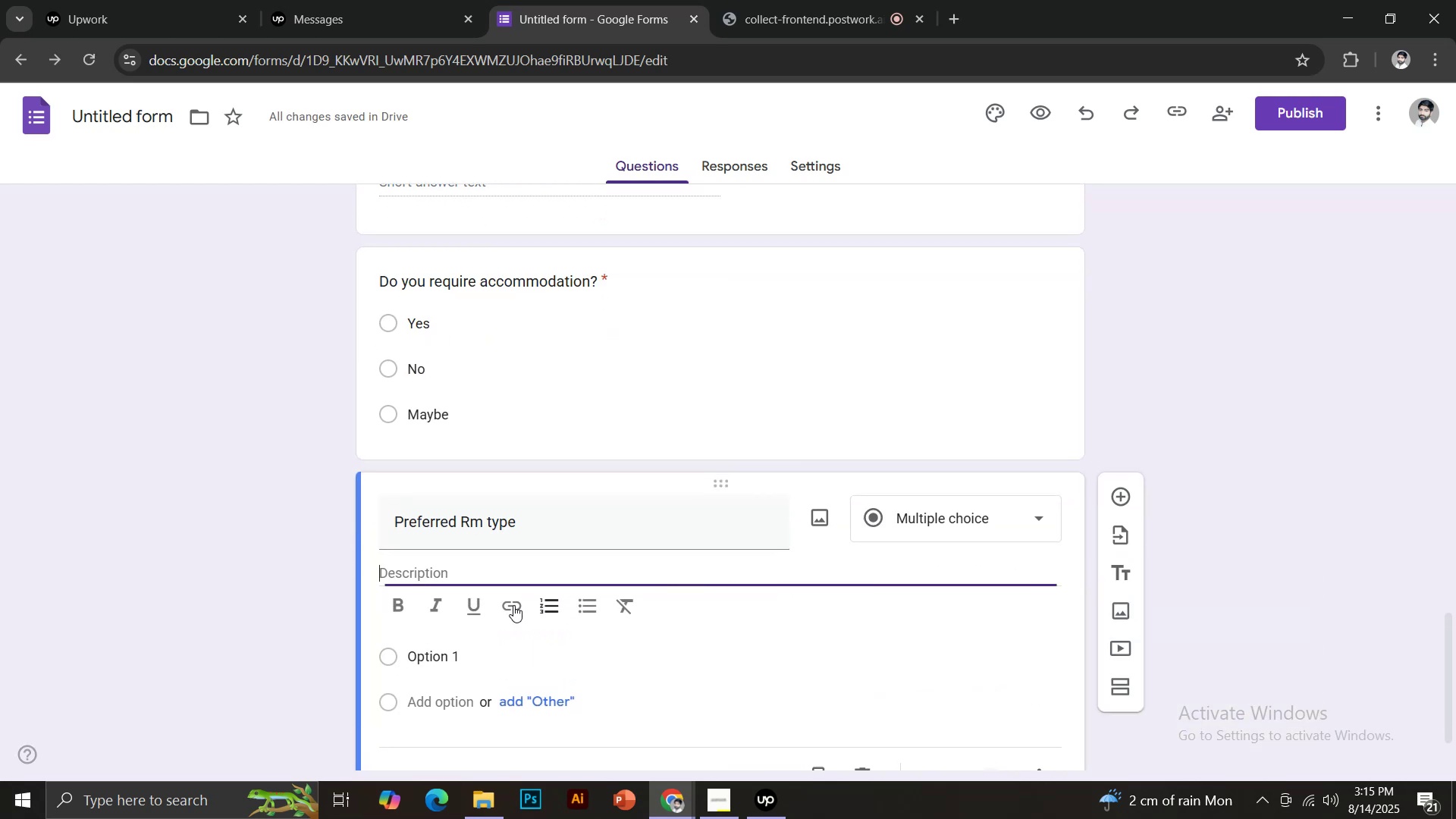 
key(CapsLock)
 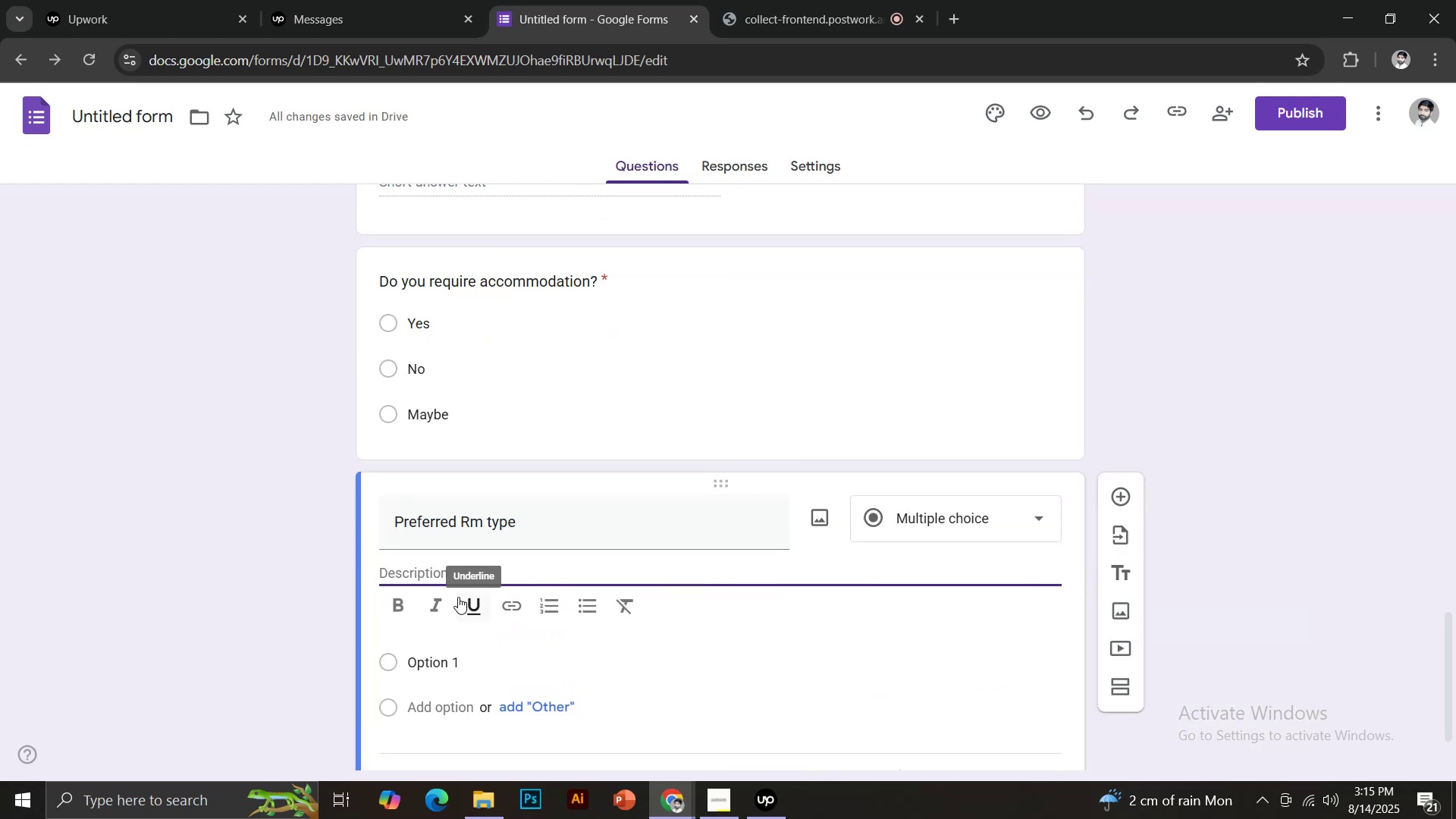 
key(I)
 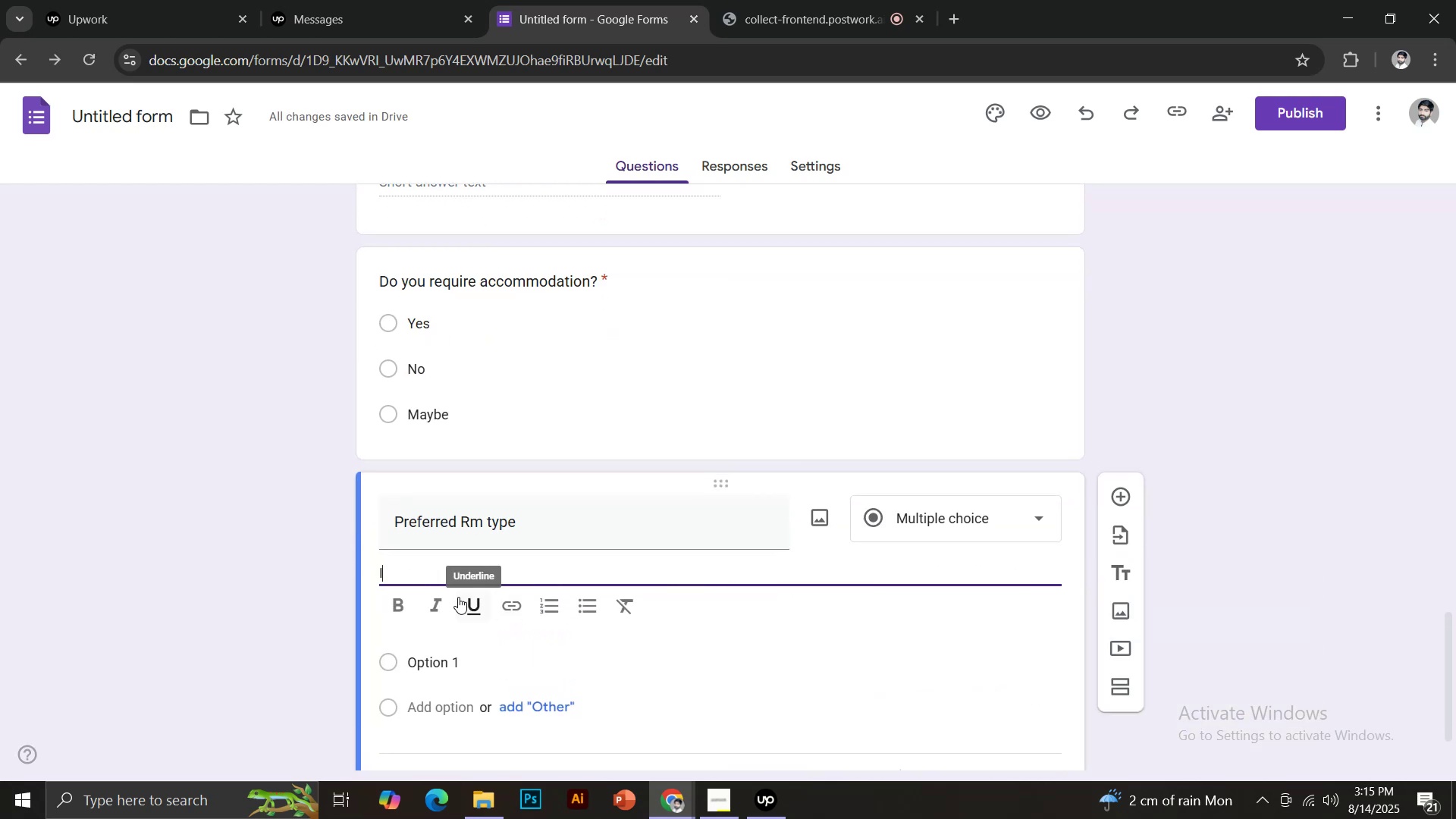 
key(CapsLock)
 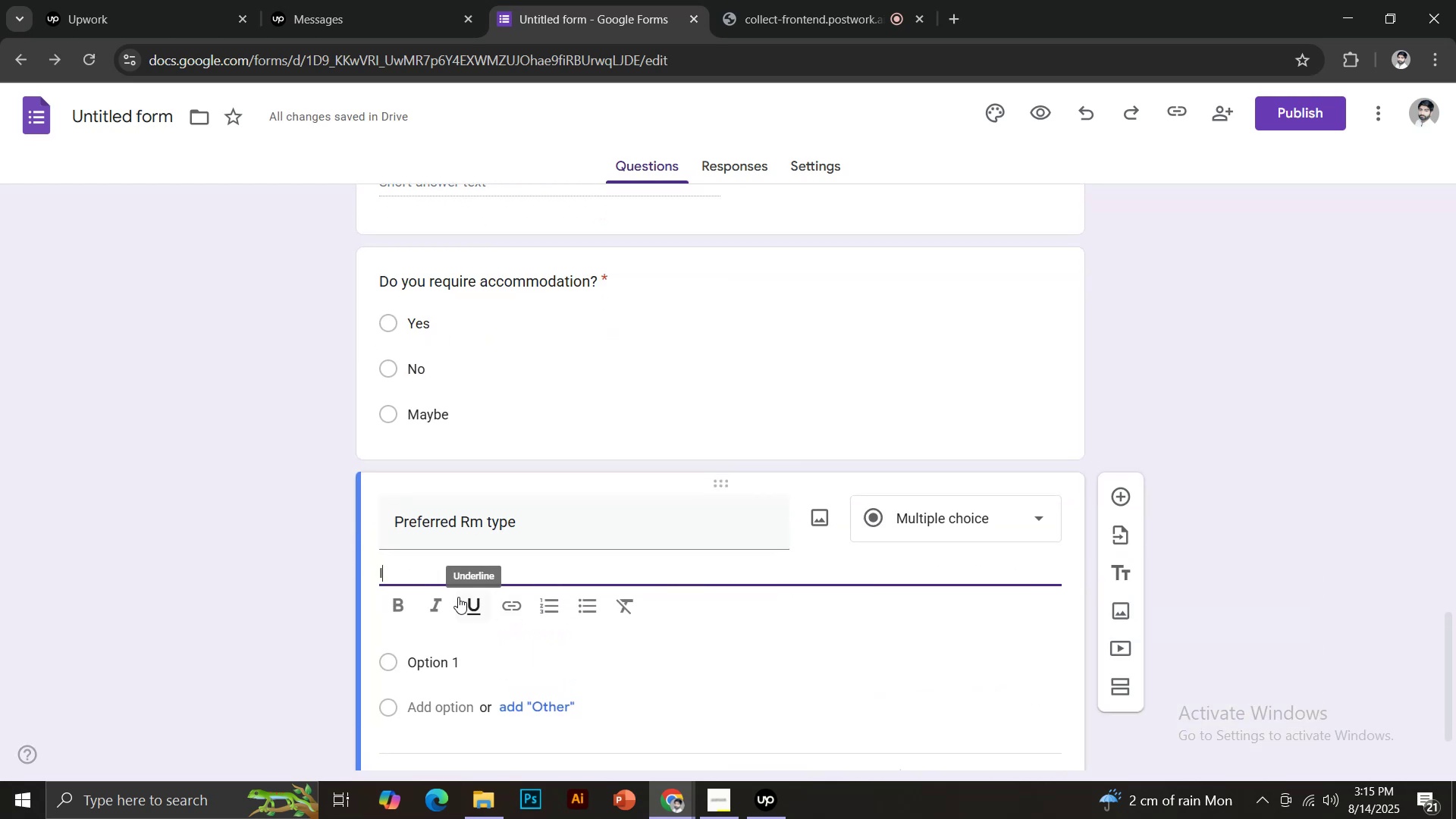 
key(F)
 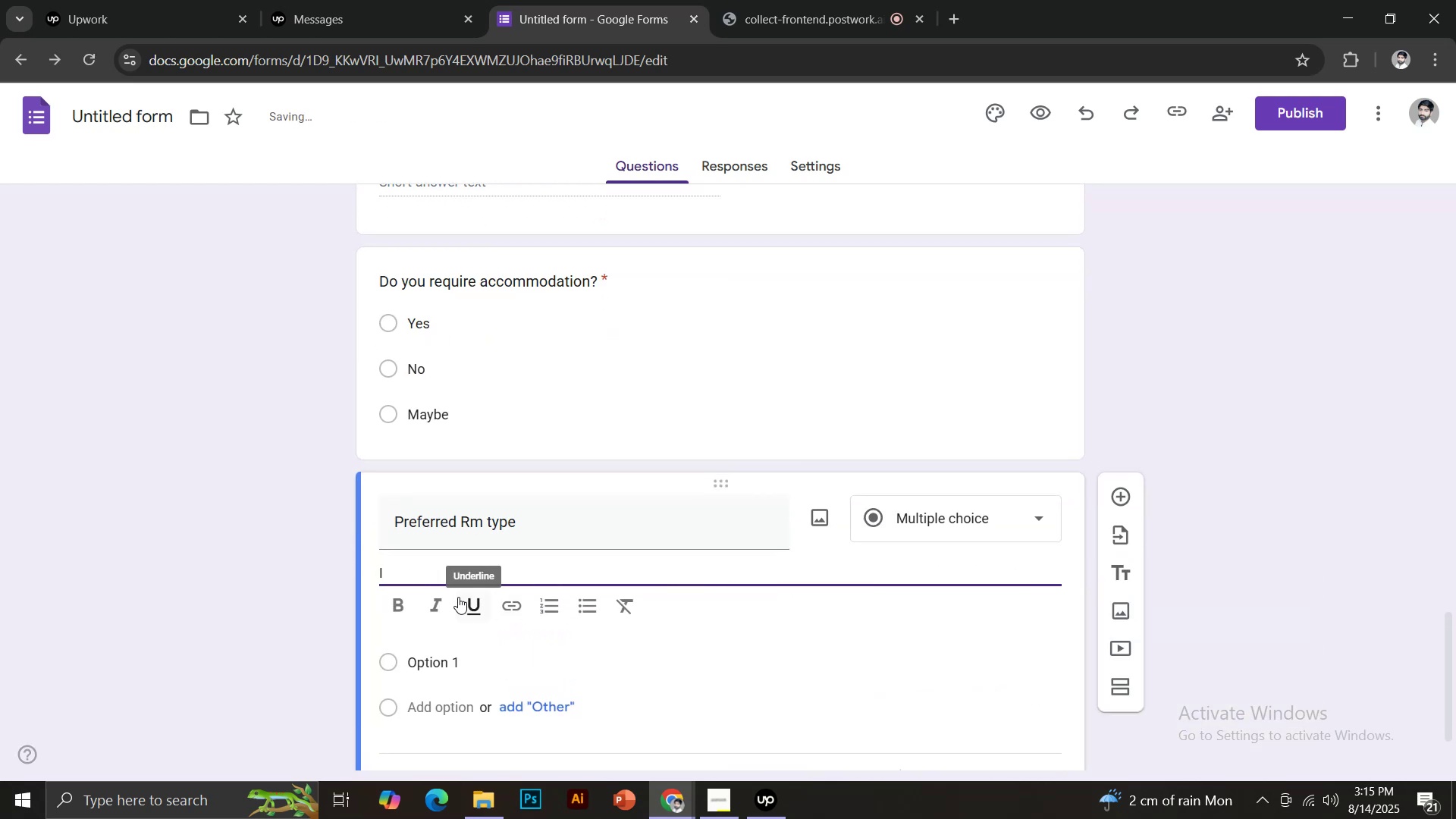 
key(Space)
 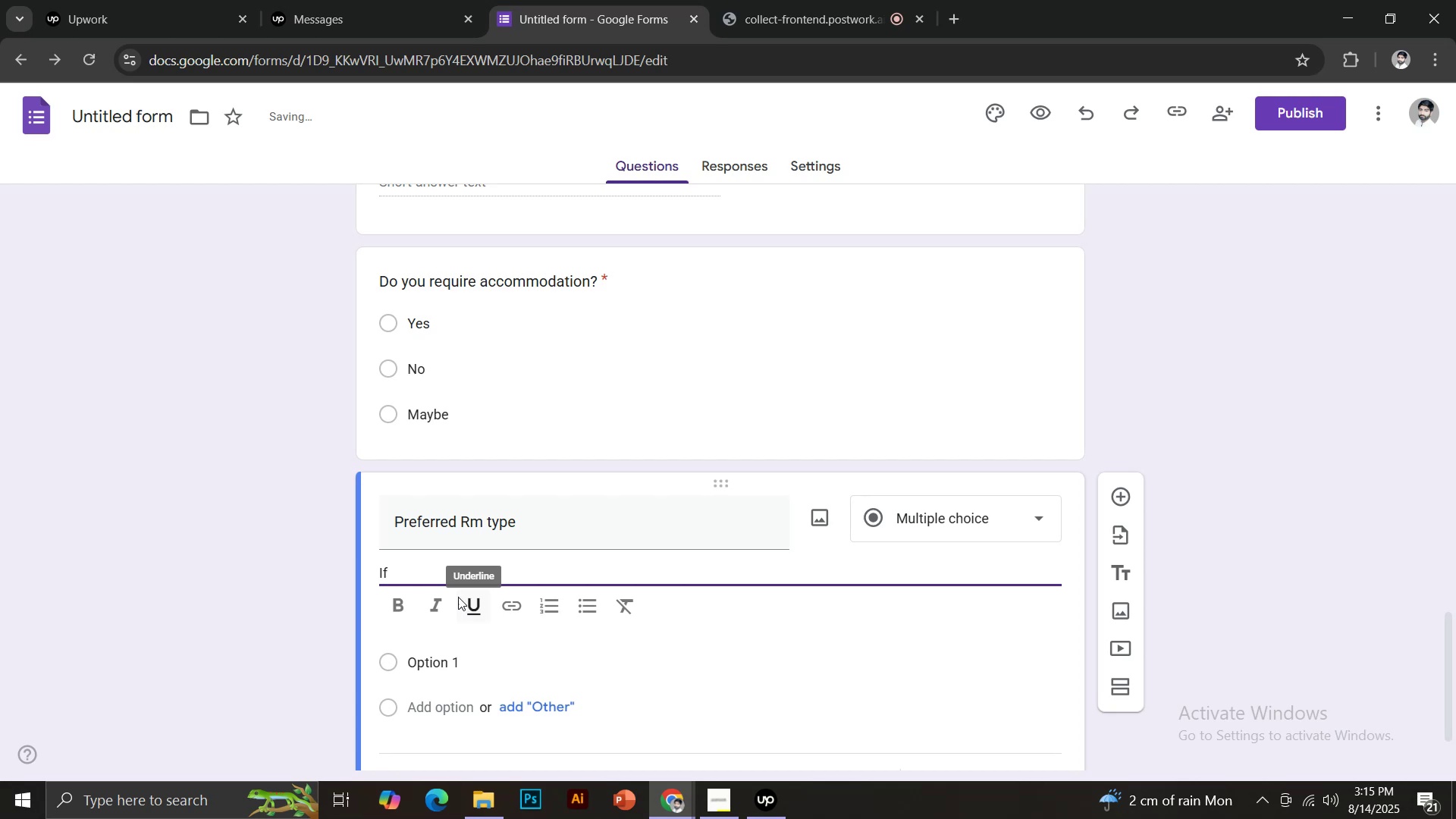 
key(Backspace)
 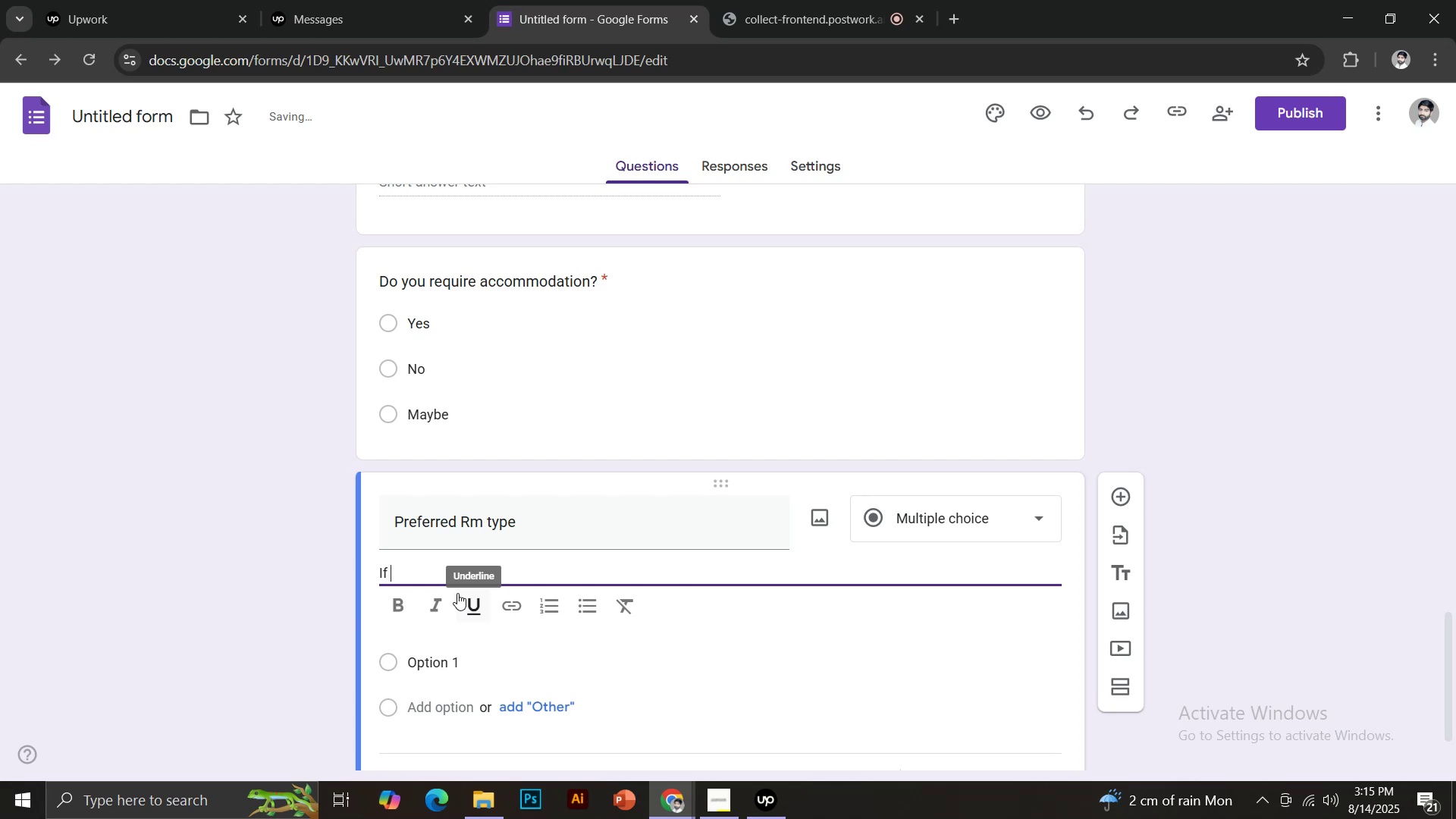 
key(Backspace)
 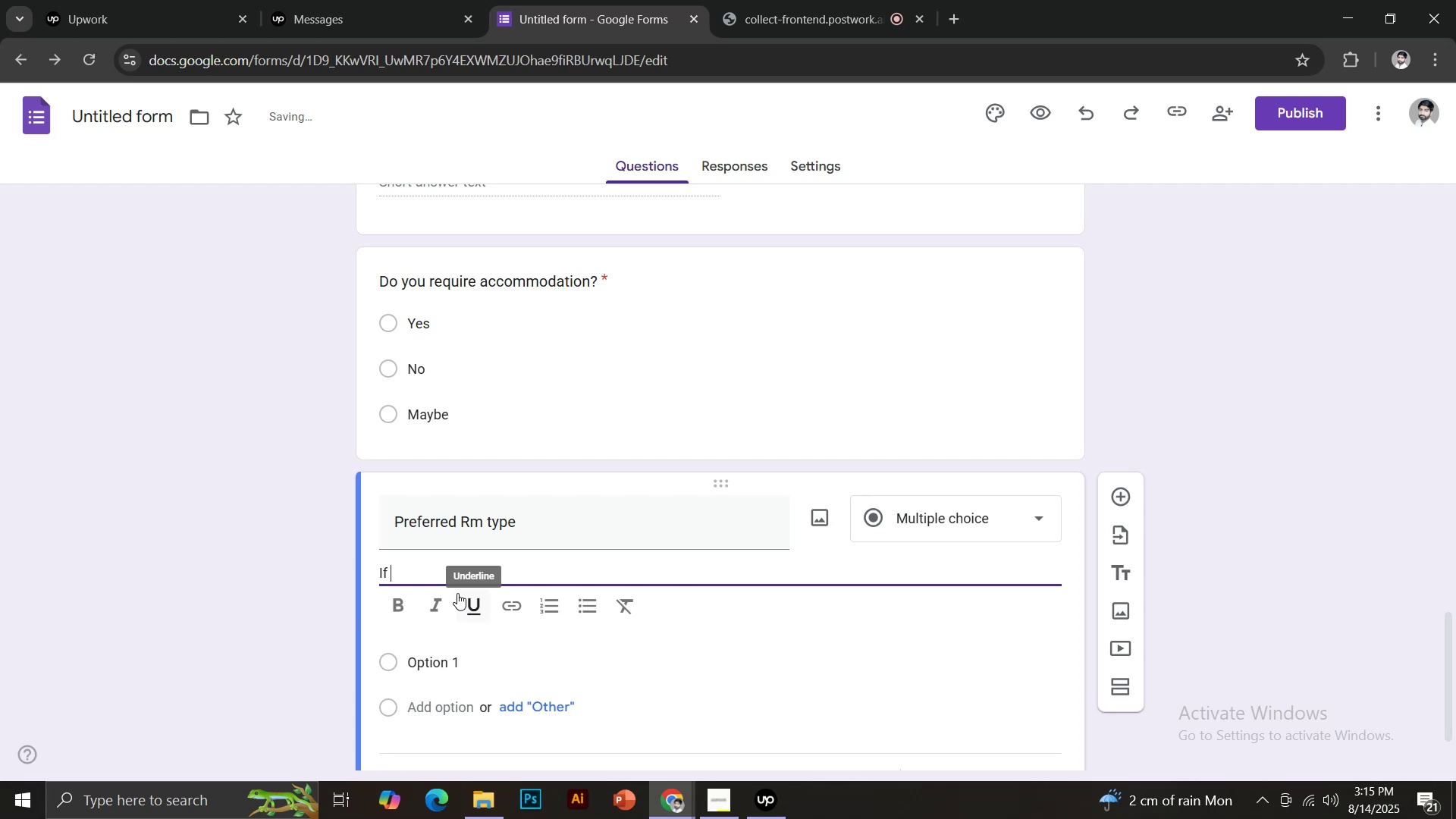 
key(Backspace)
 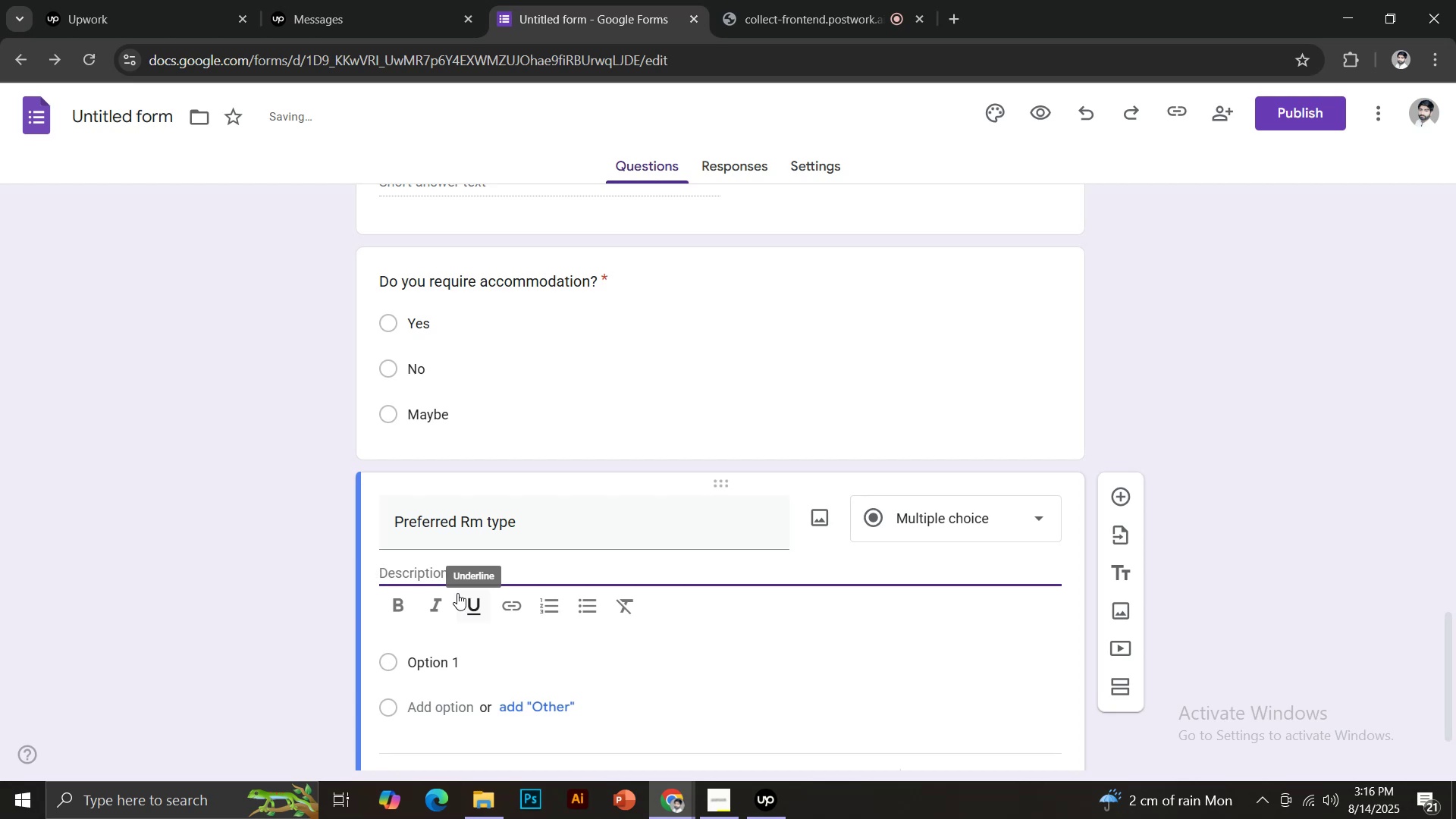 
type(for those who require accomodation)
 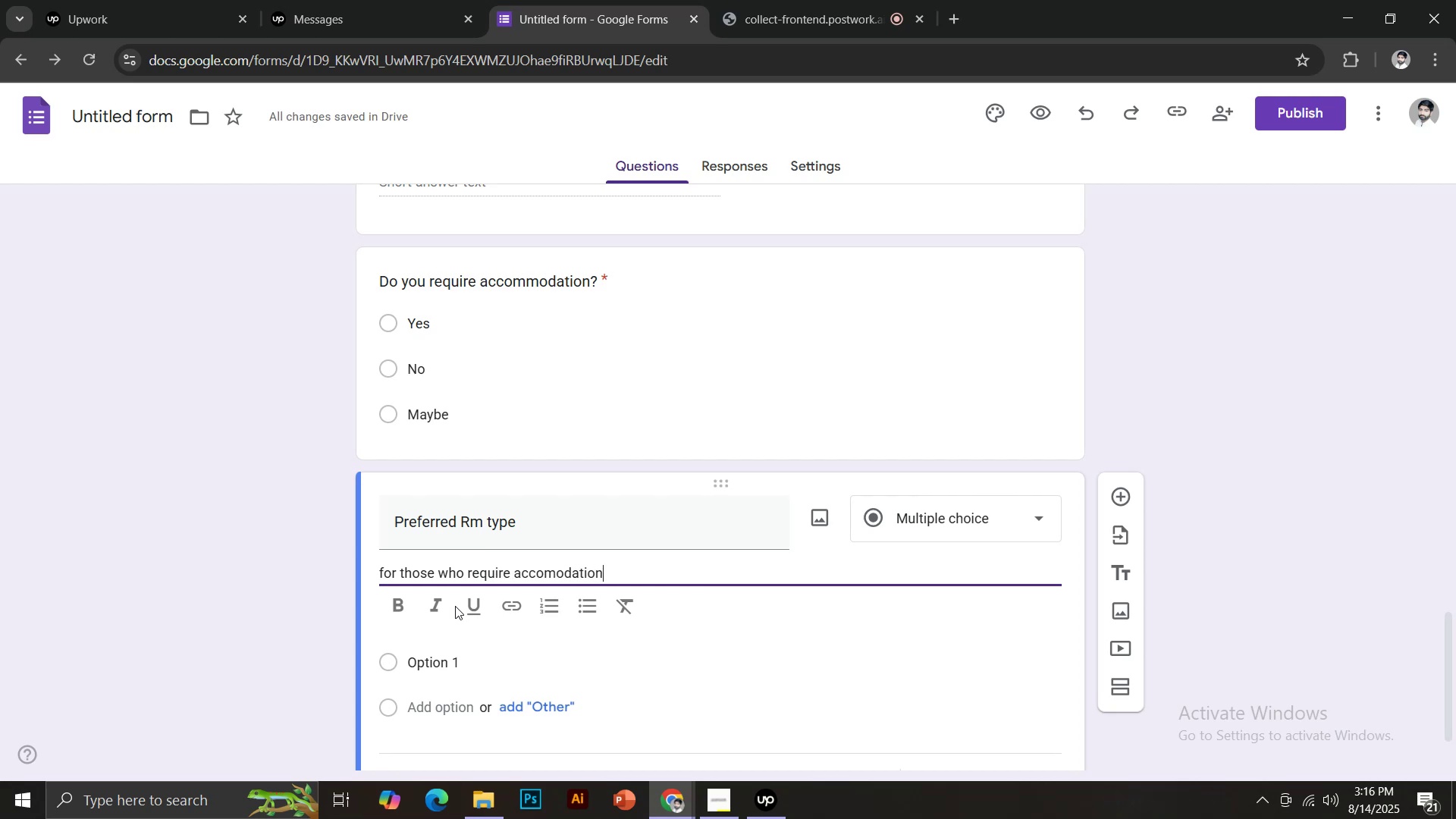 
key(Control+ControlLeft)
 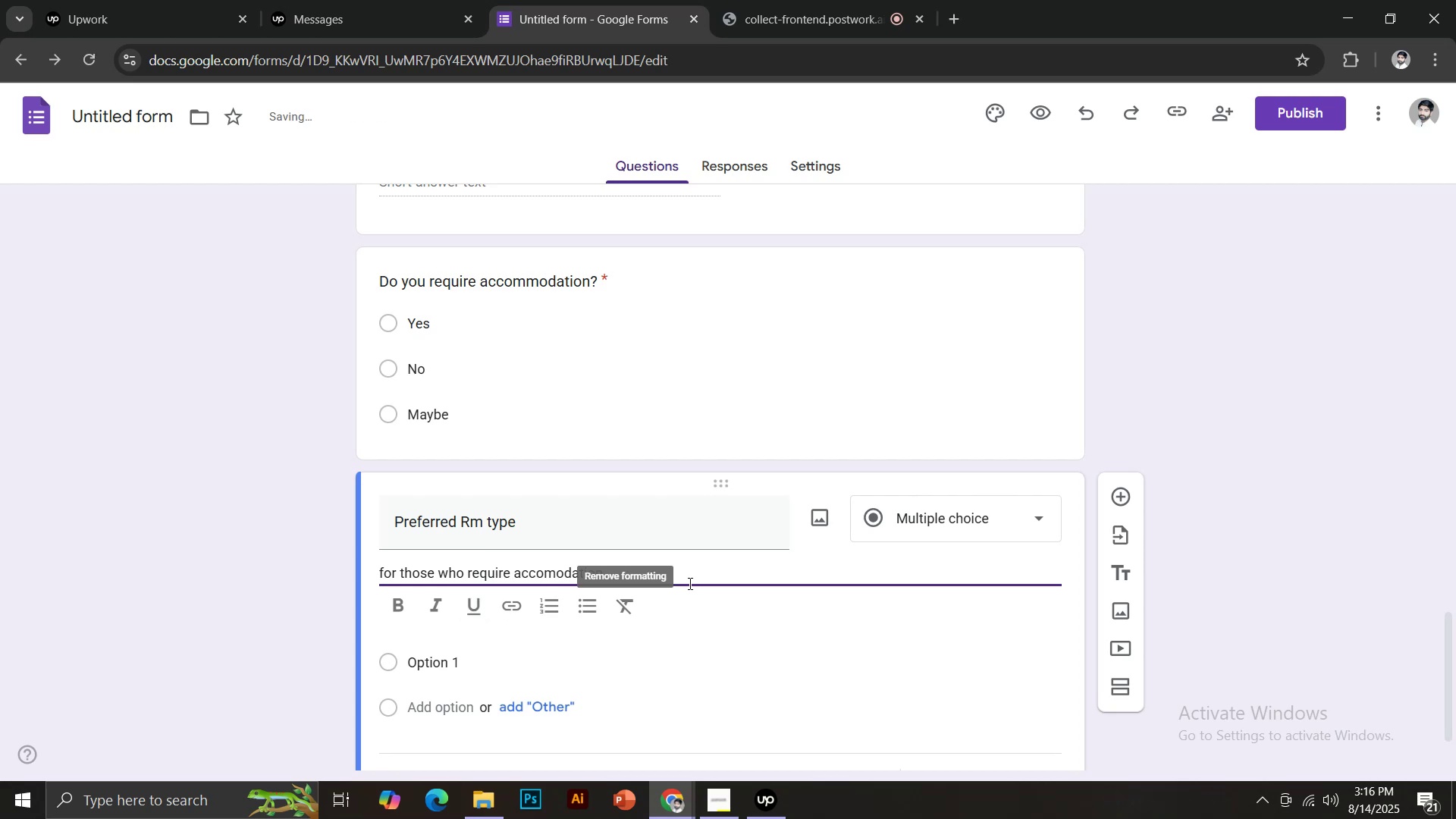 
key(Control+A)
 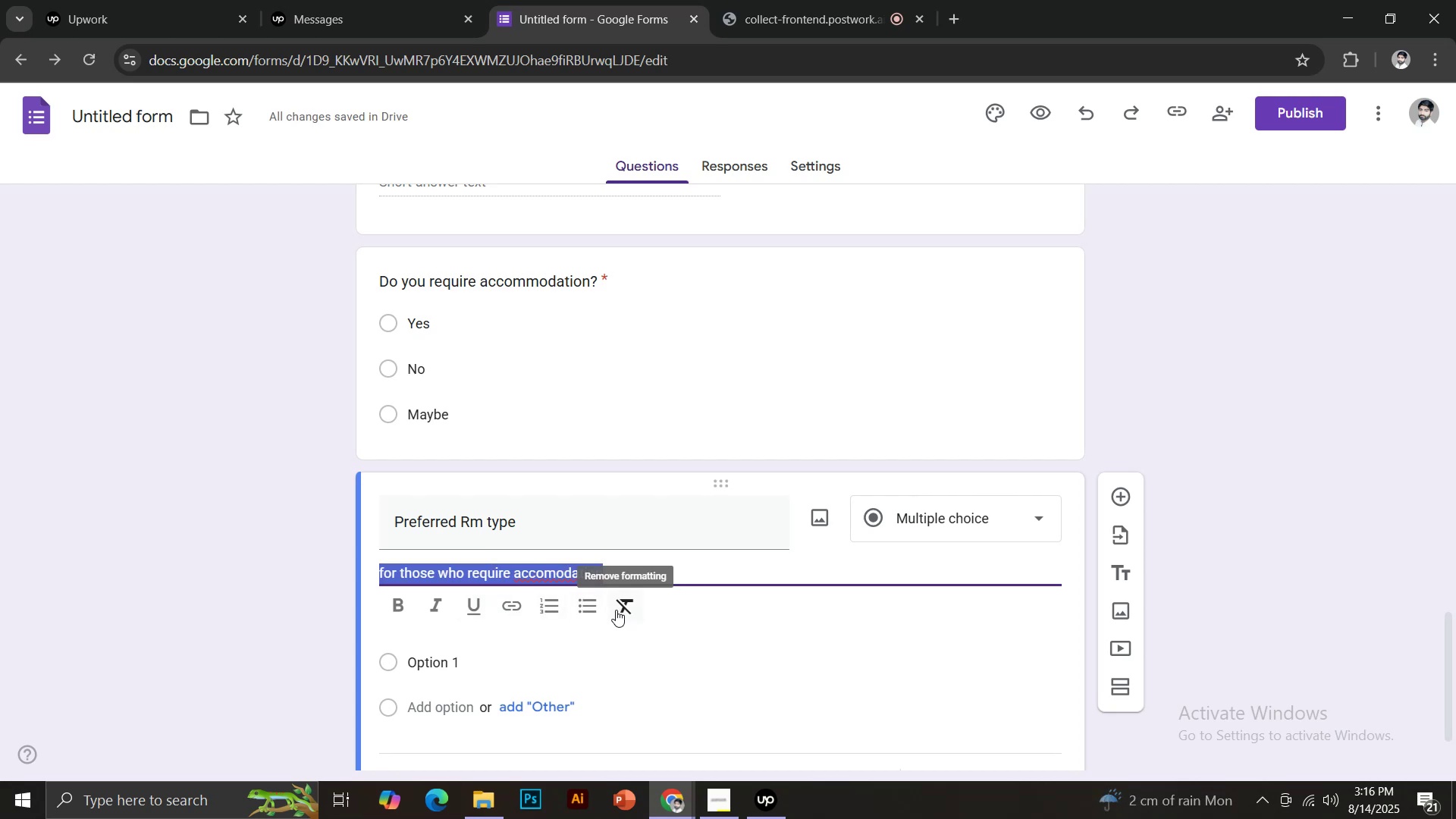 
left_click([439, 613])
 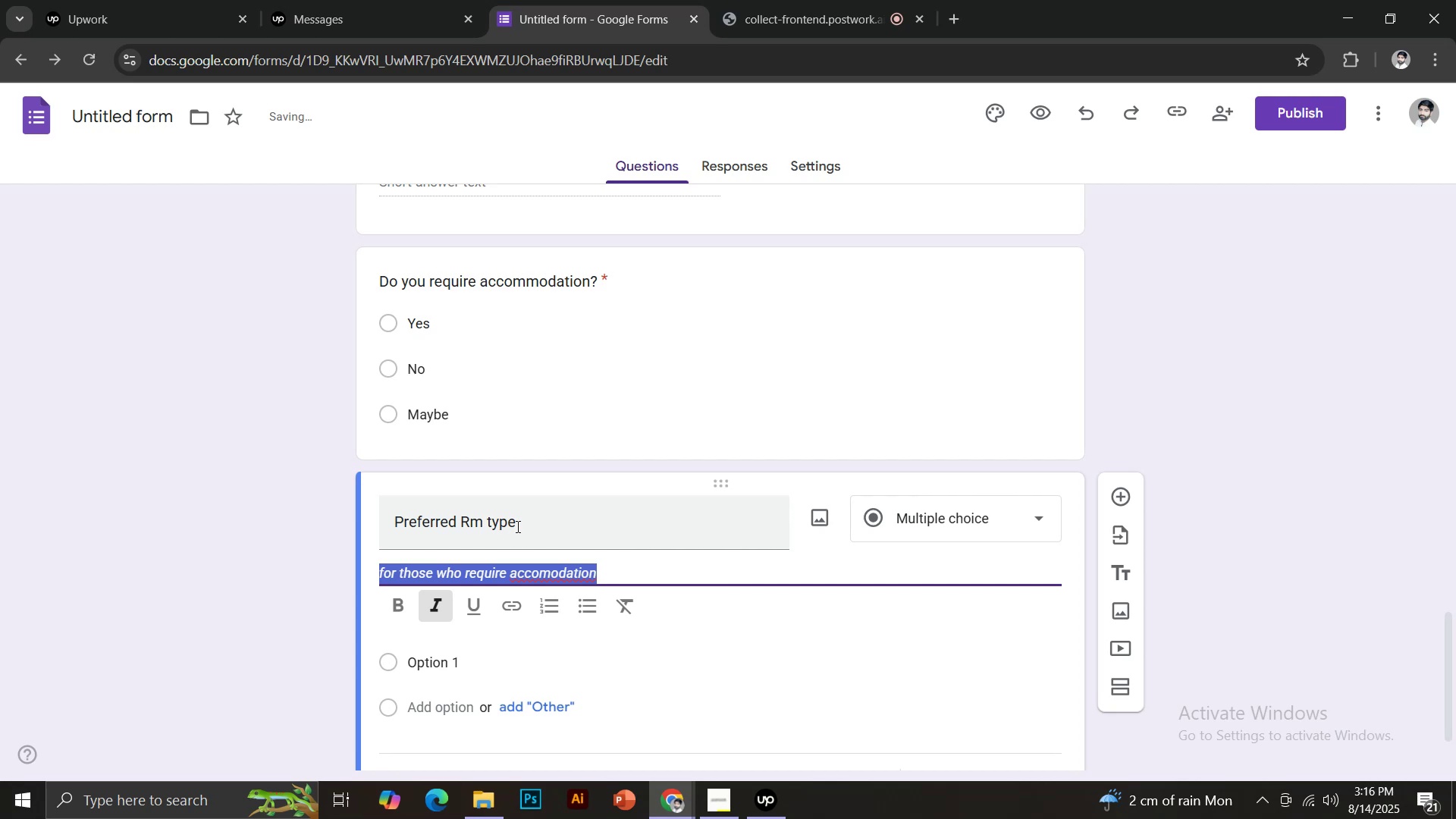 
scroll: coordinate [548, 579], scroll_direction: down, amount: 1.0
 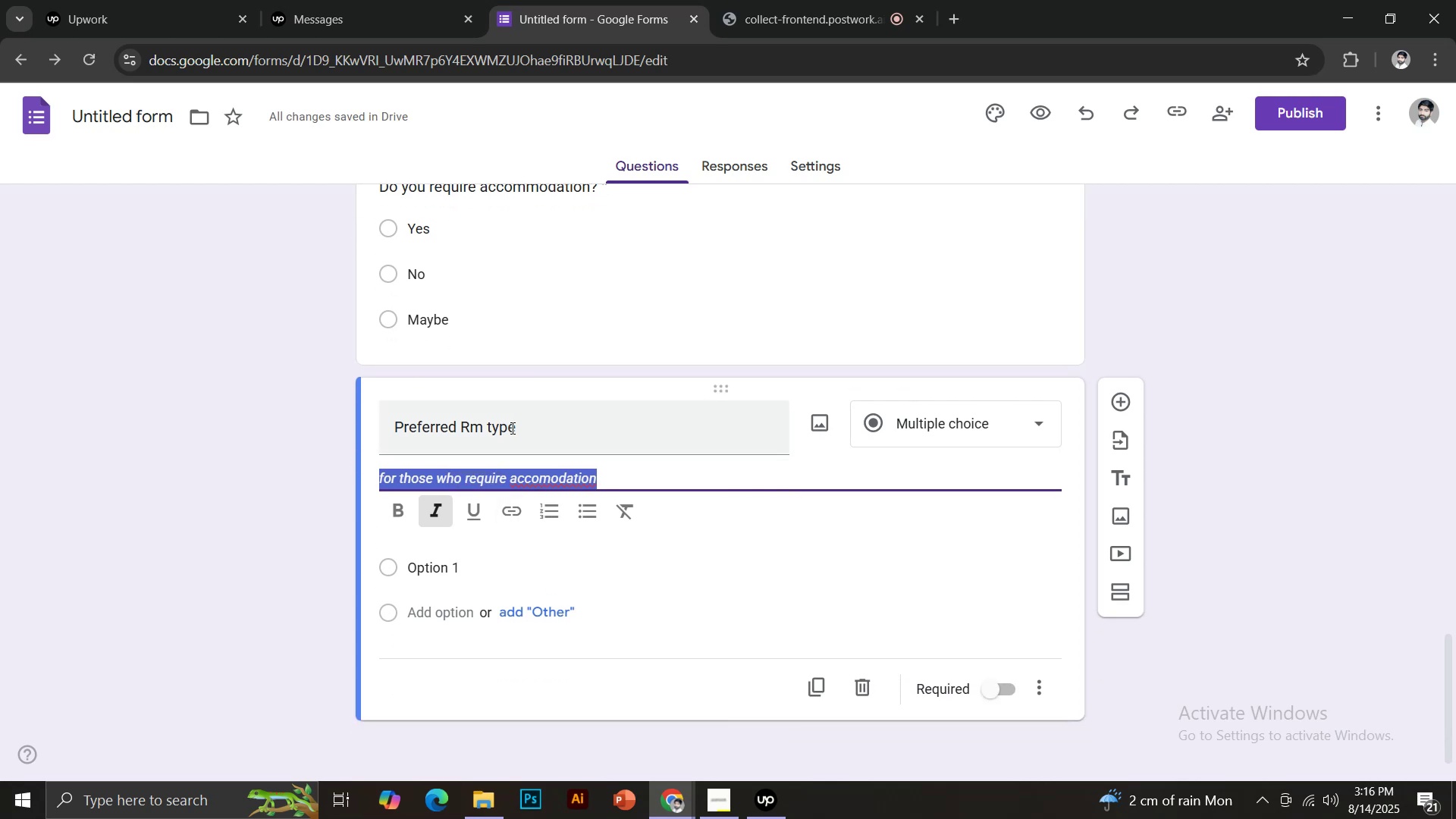 
left_click([470, 425])
 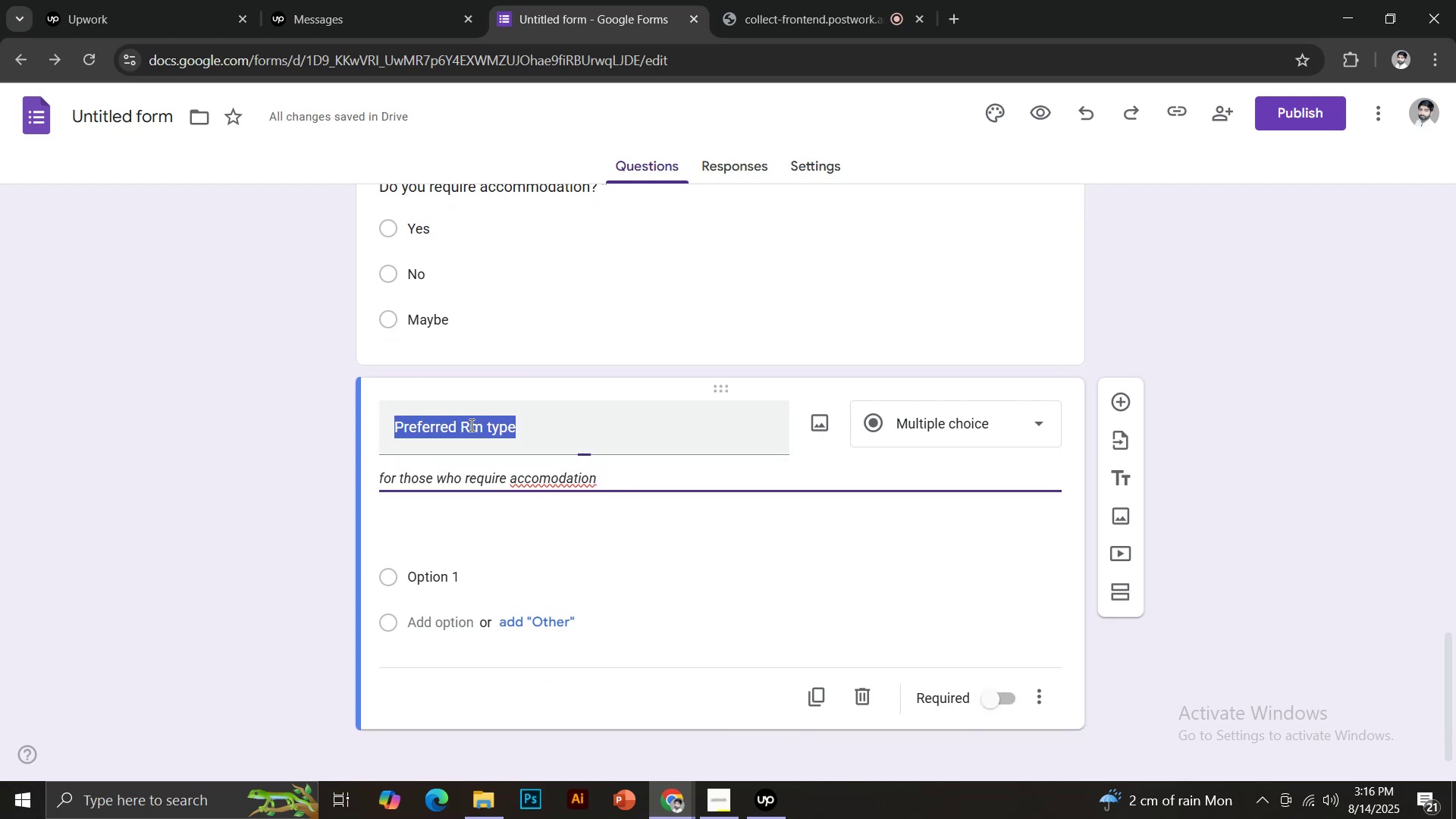 
left_click([470, 425])
 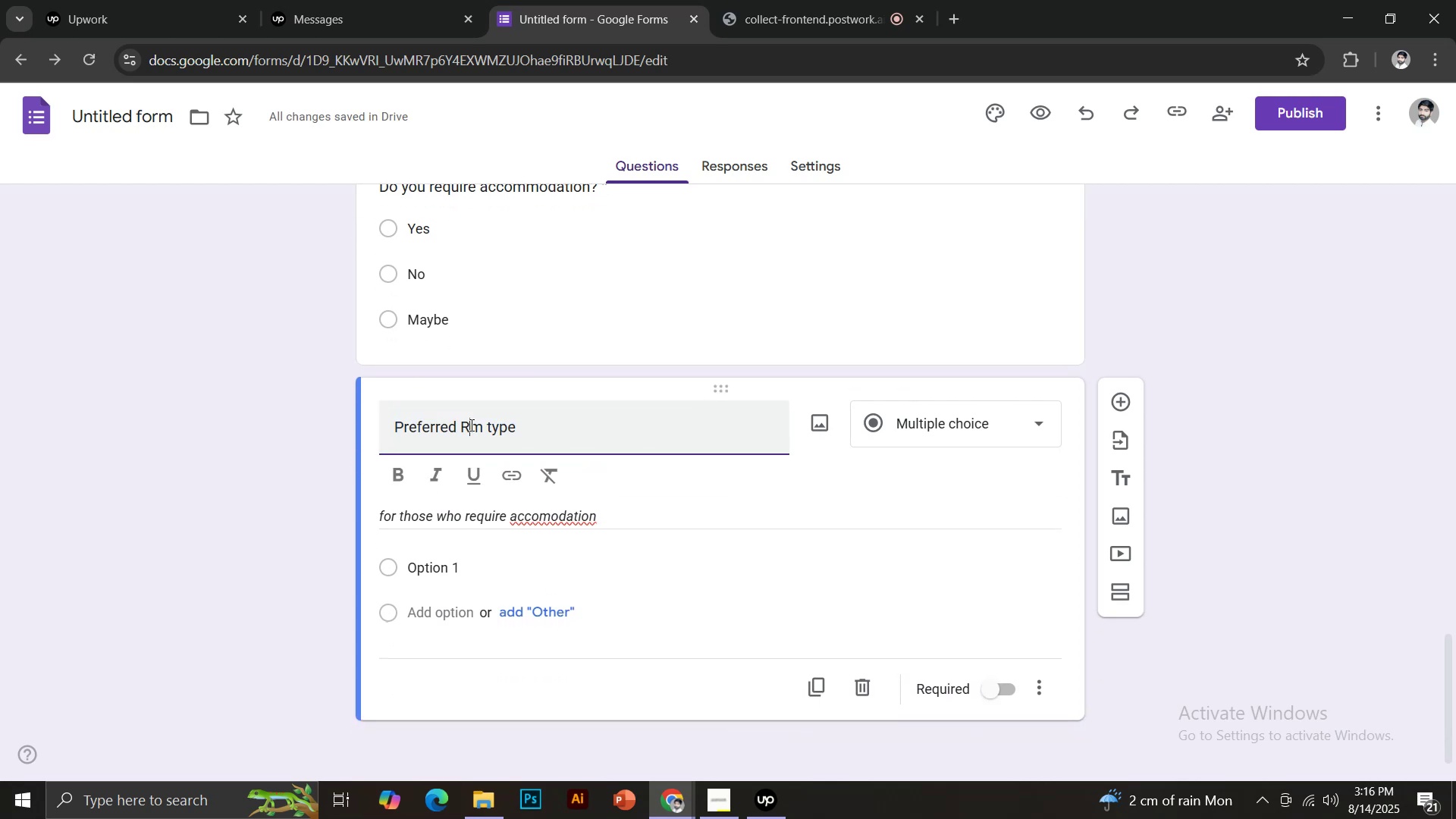 
type(oo)
 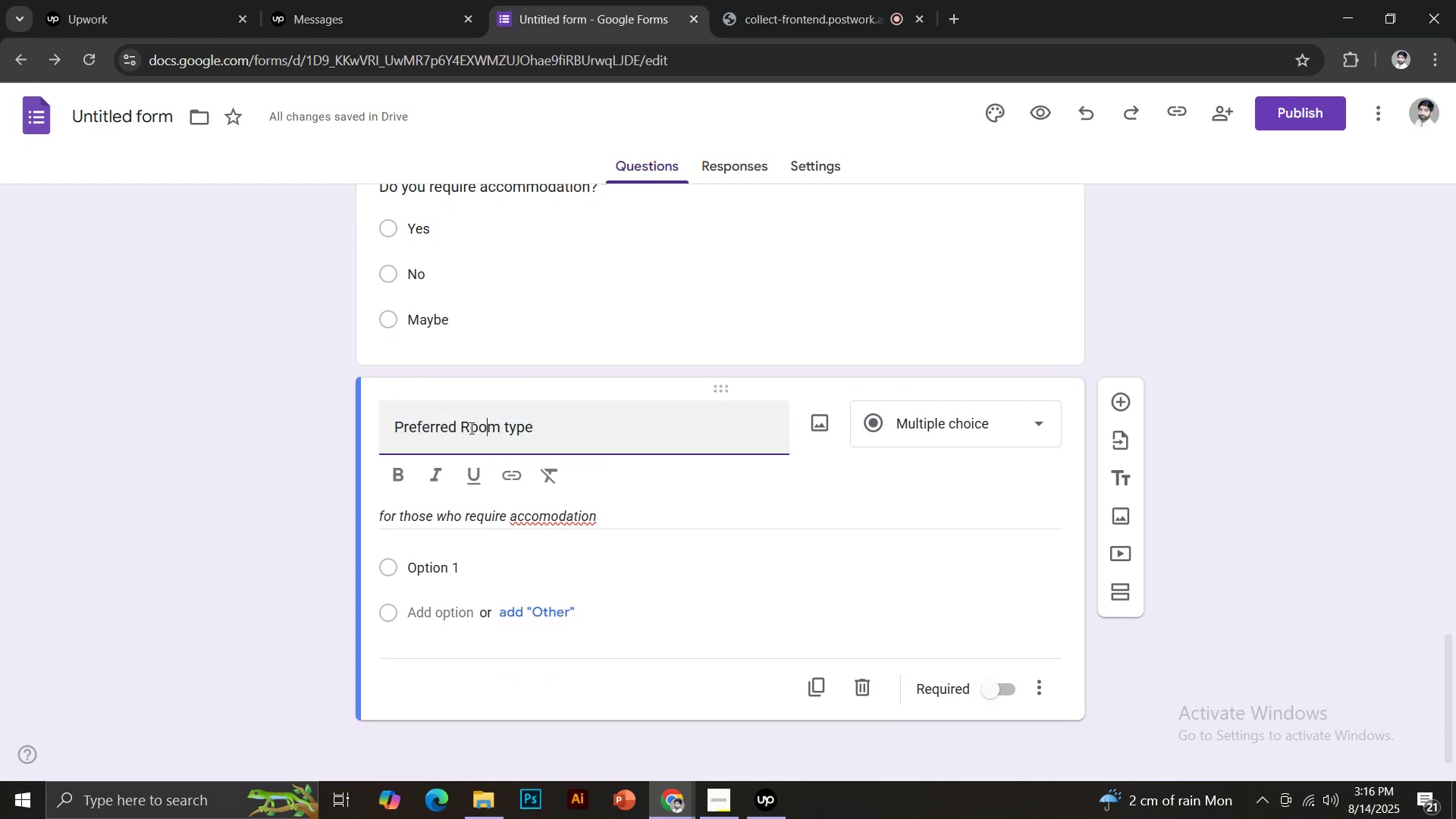 
left_click([539, 435])
 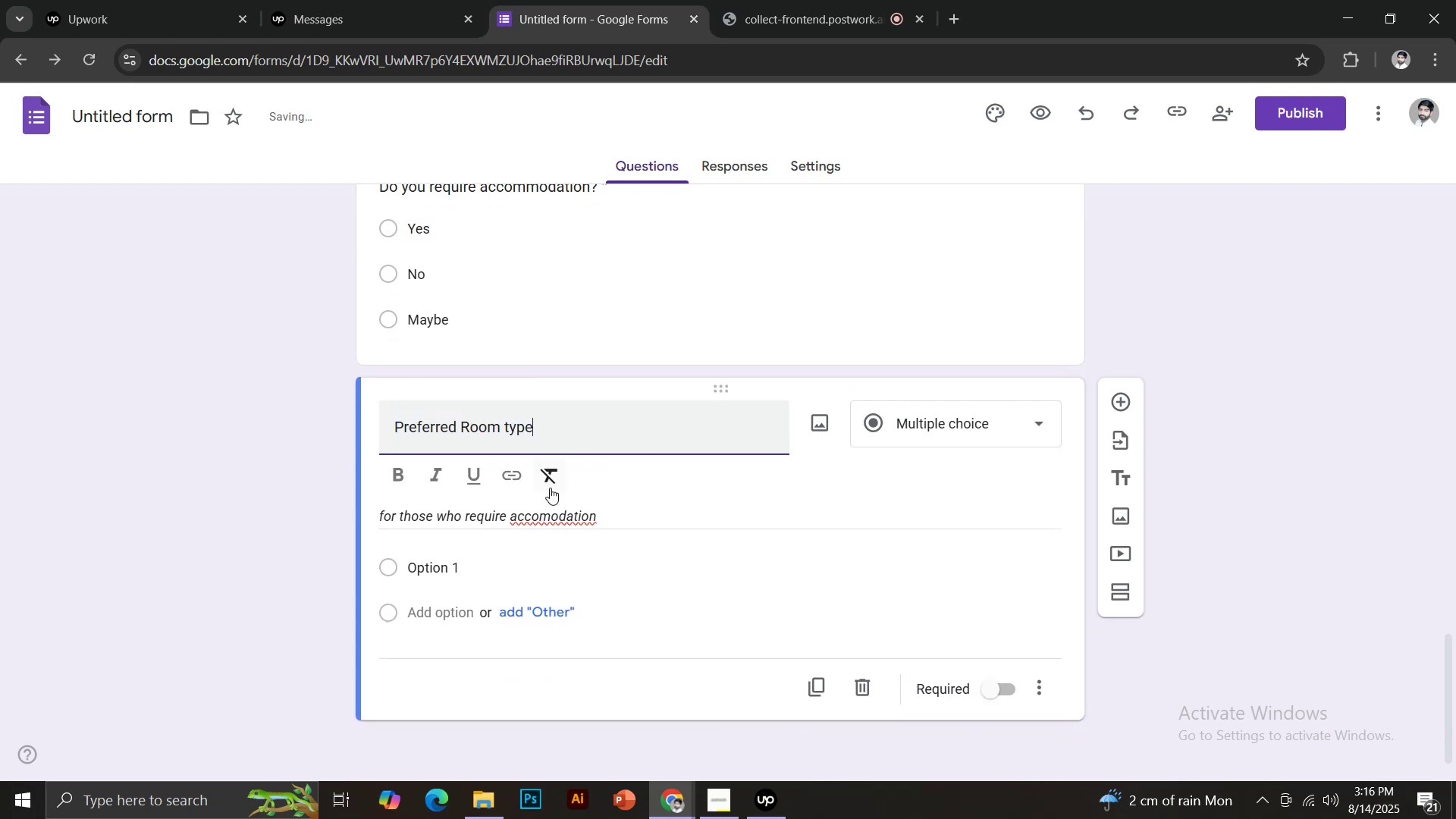 
right_click([548, 517])
 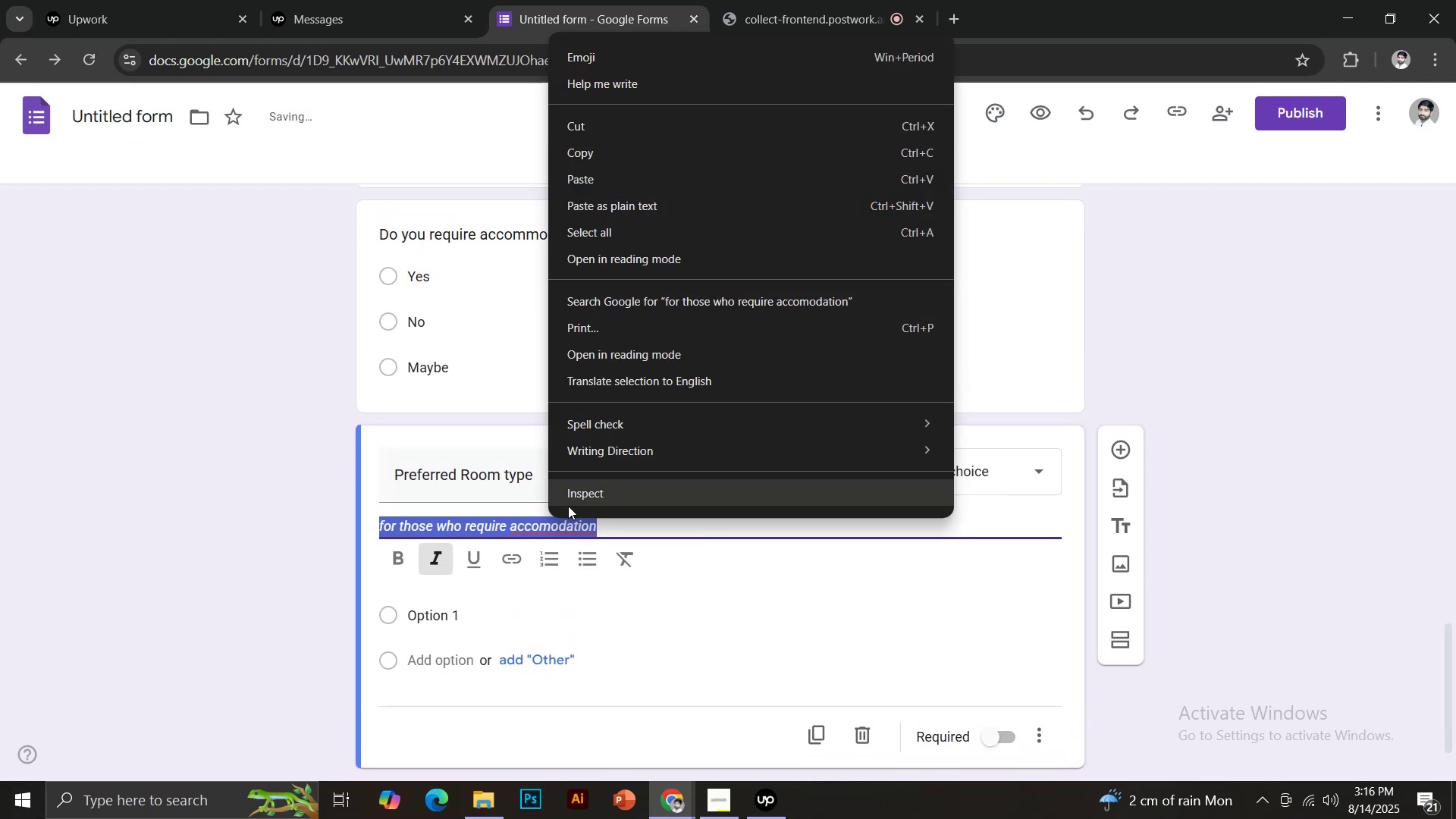 
double_click([535, 531])
 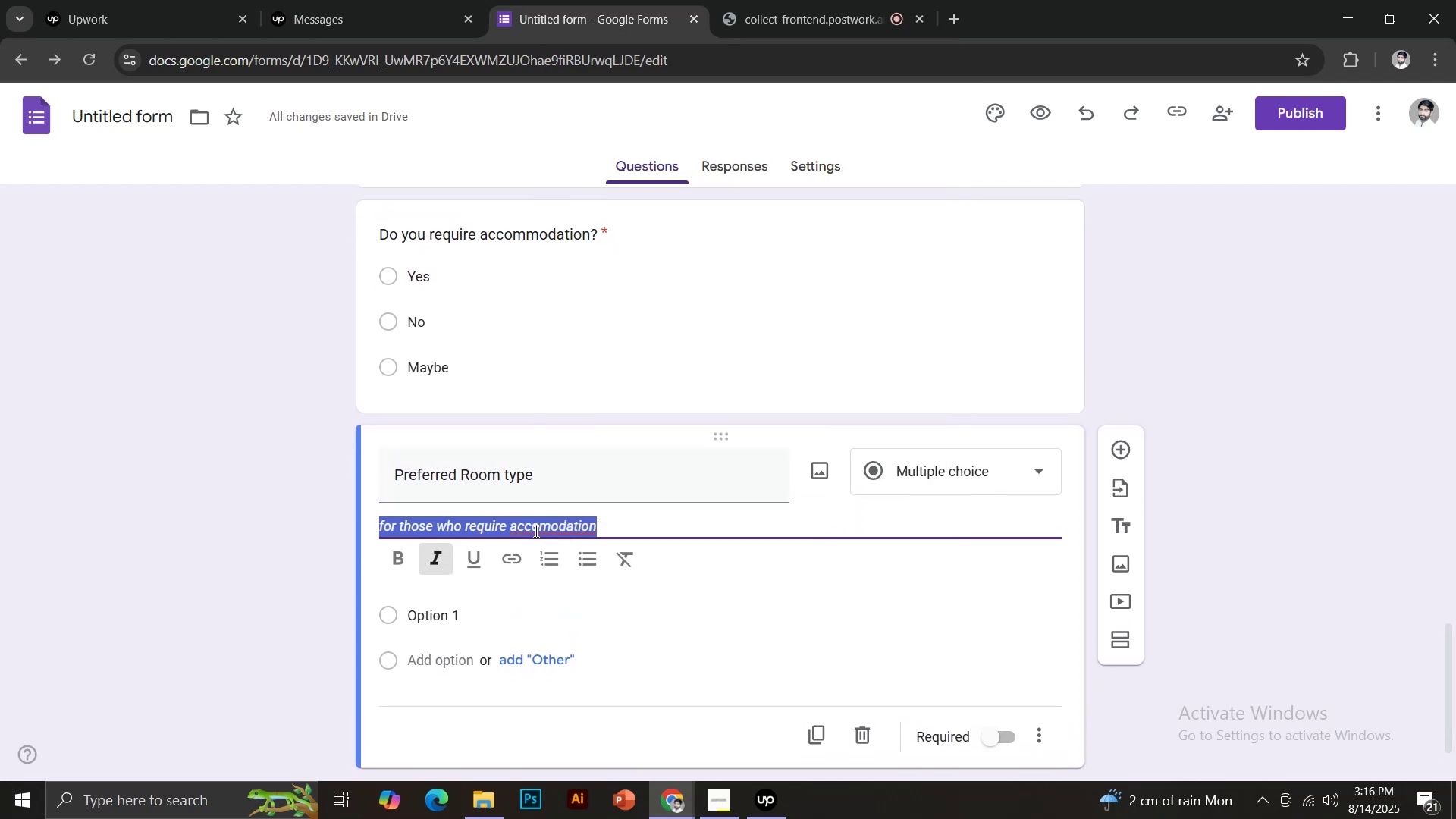 
left_click([535, 531])
 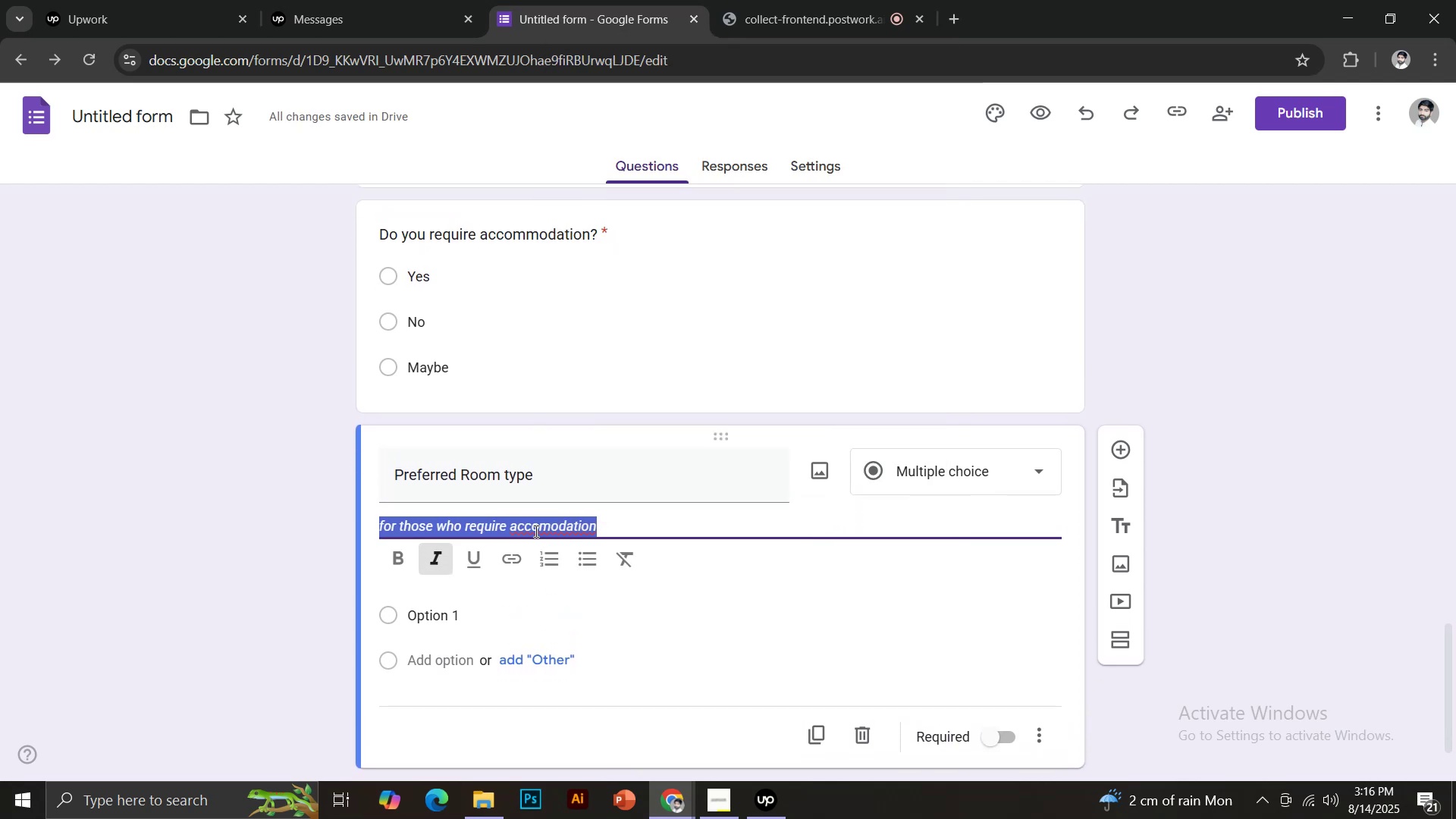 
right_click([538, 530])
 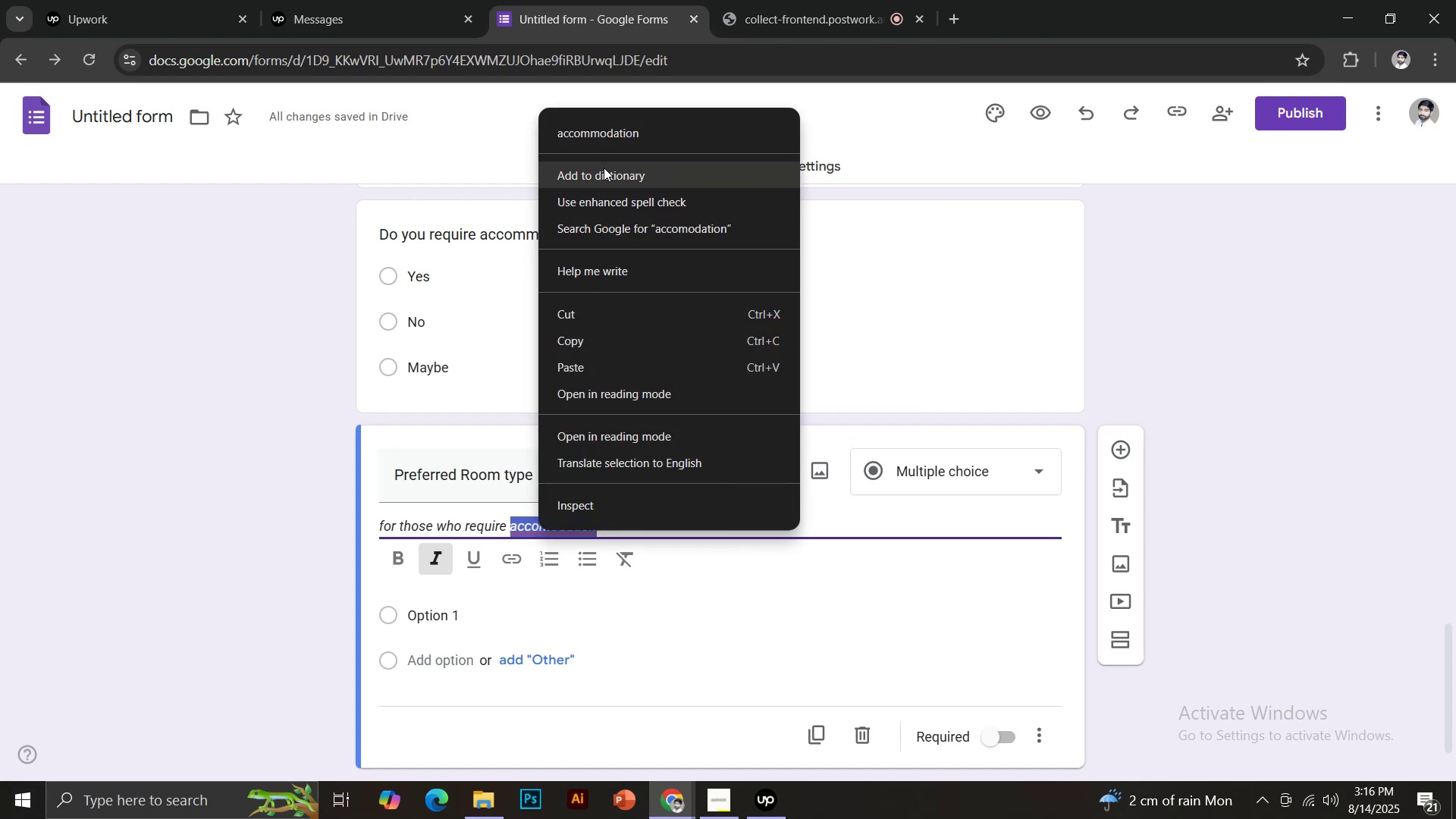 
scroll: coordinate [554, 588], scroll_direction: down, amount: 3.0
 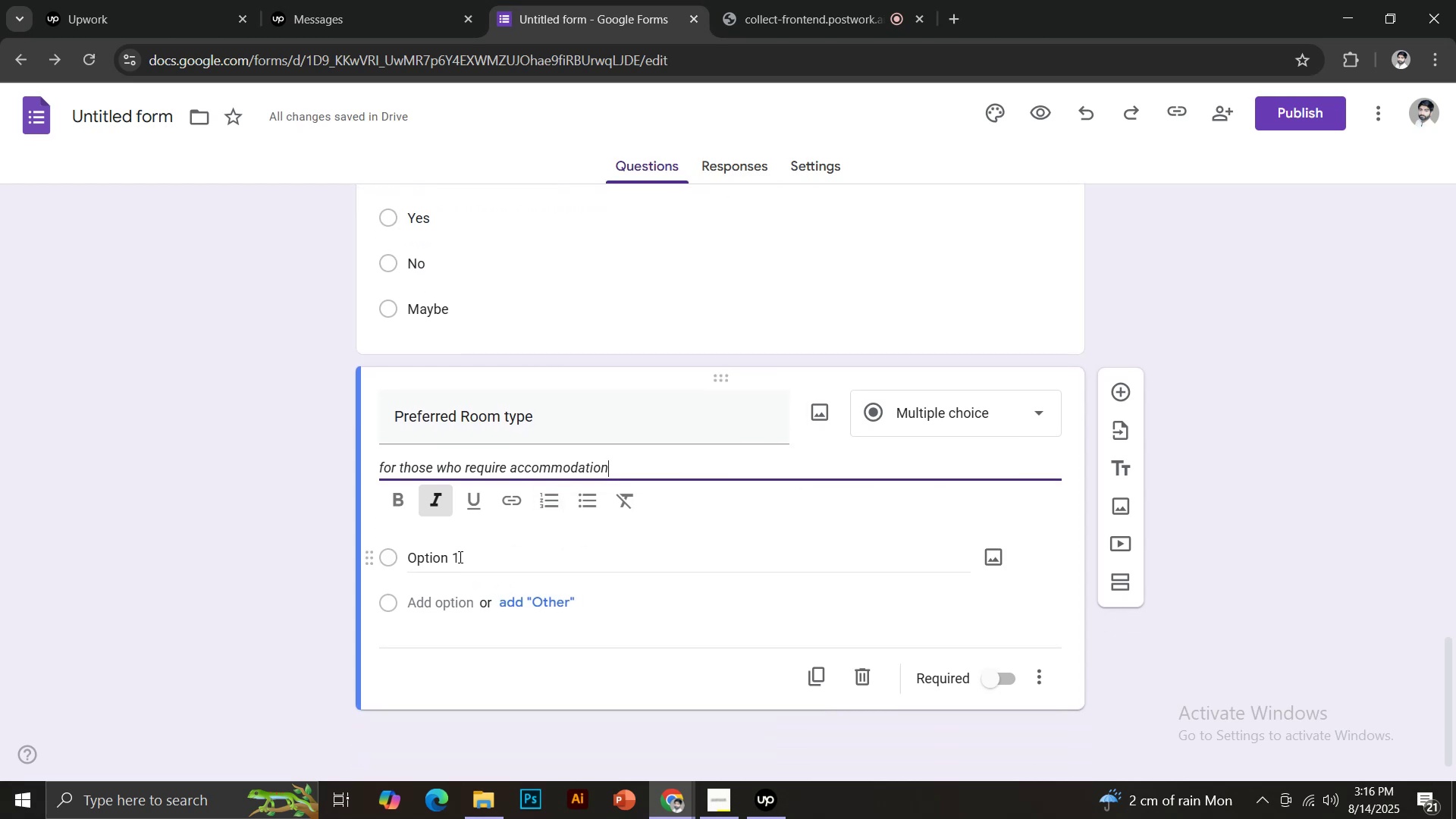 
left_click([924, 420])
 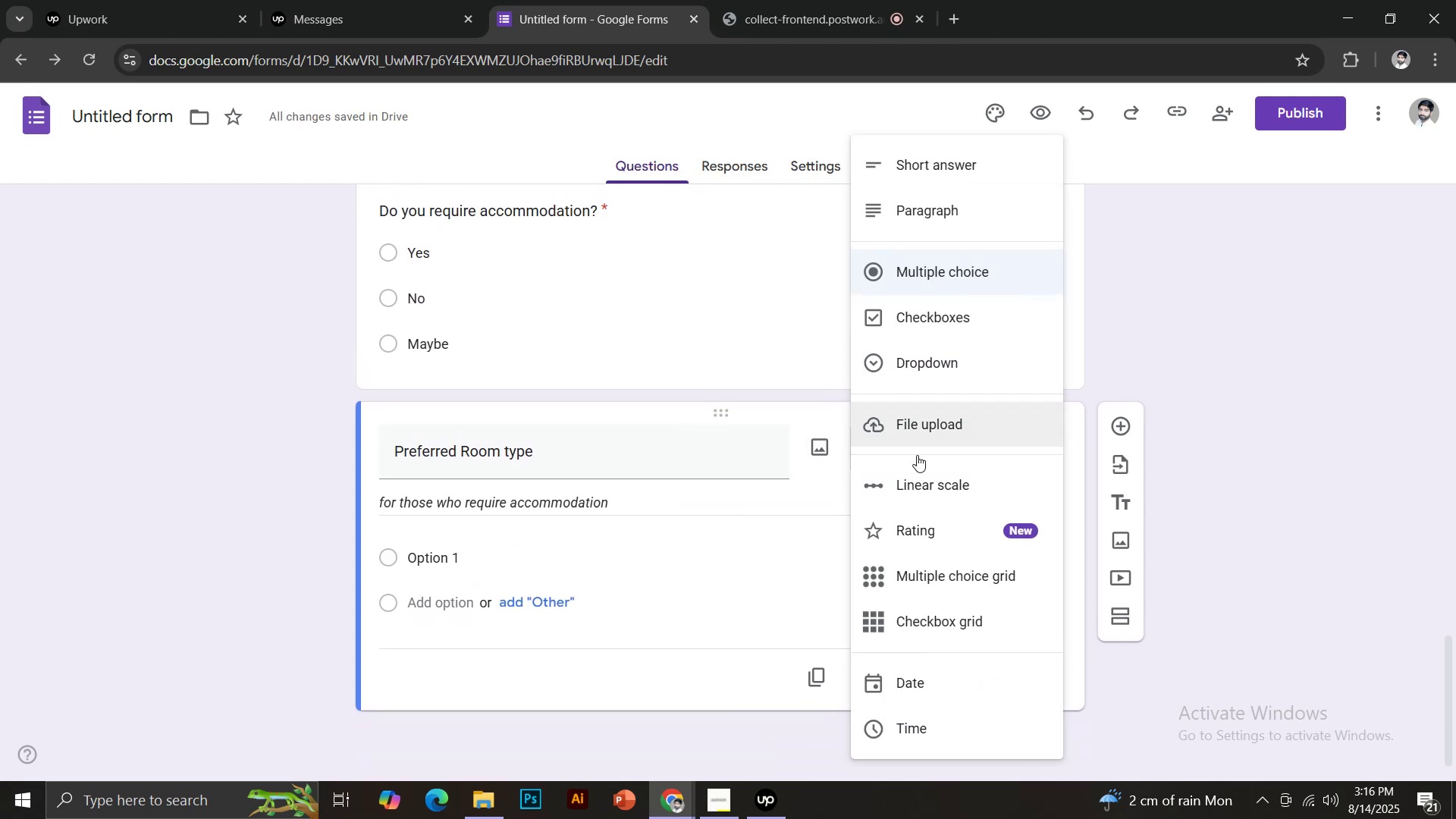 
left_click([927, 359])
 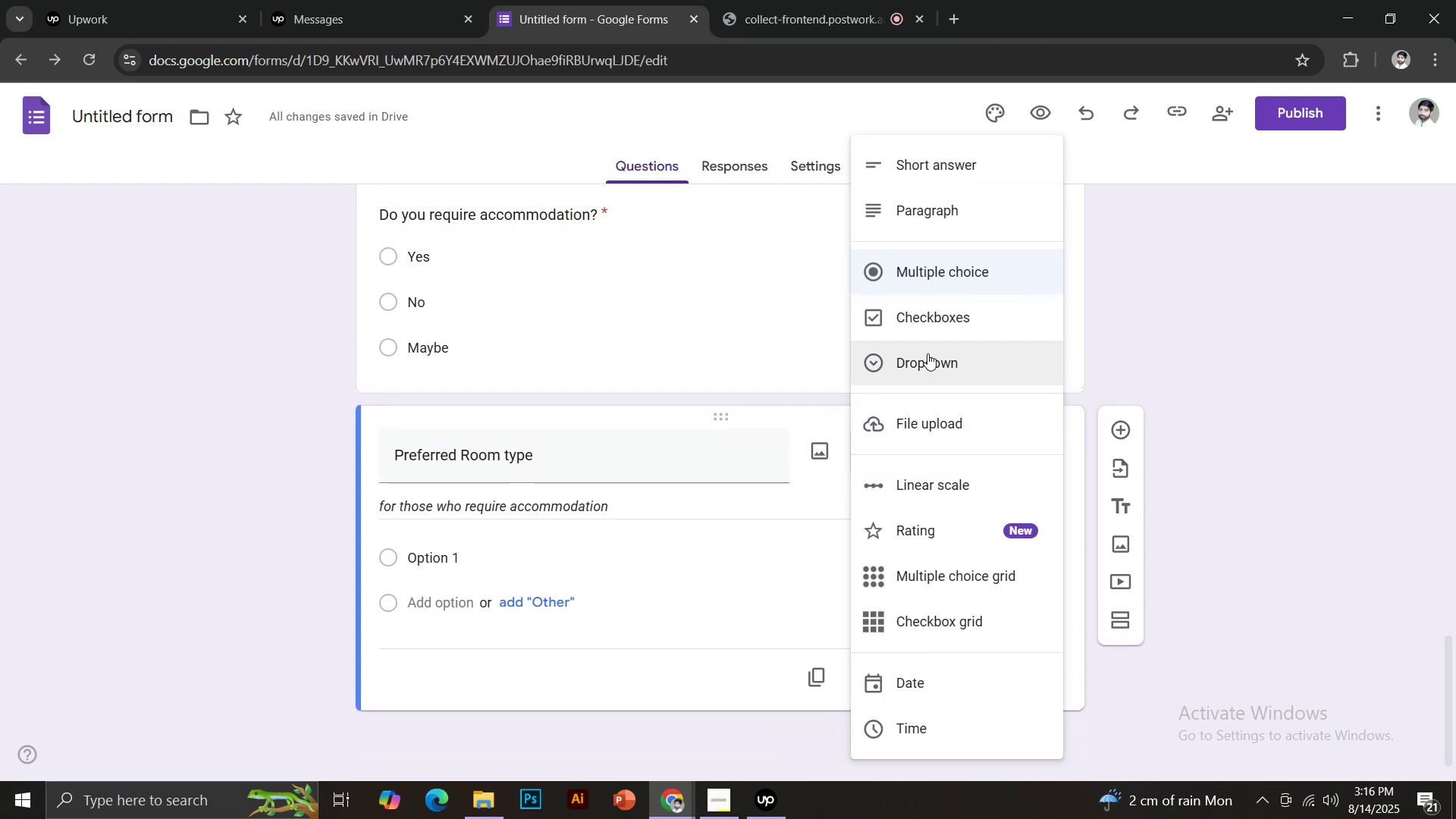 
mouse_move([801, 466])
 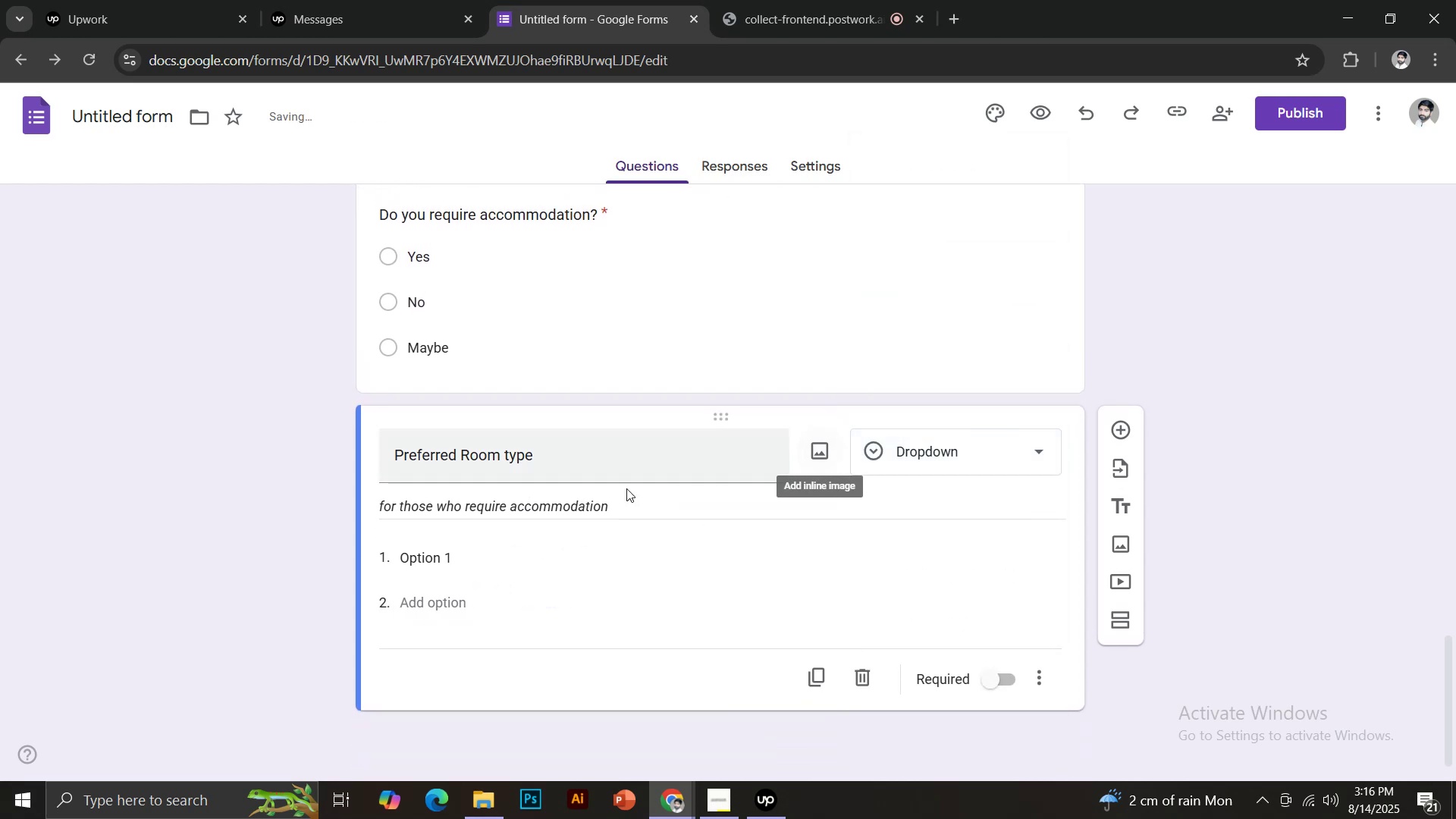 
left_click([551, 506])
 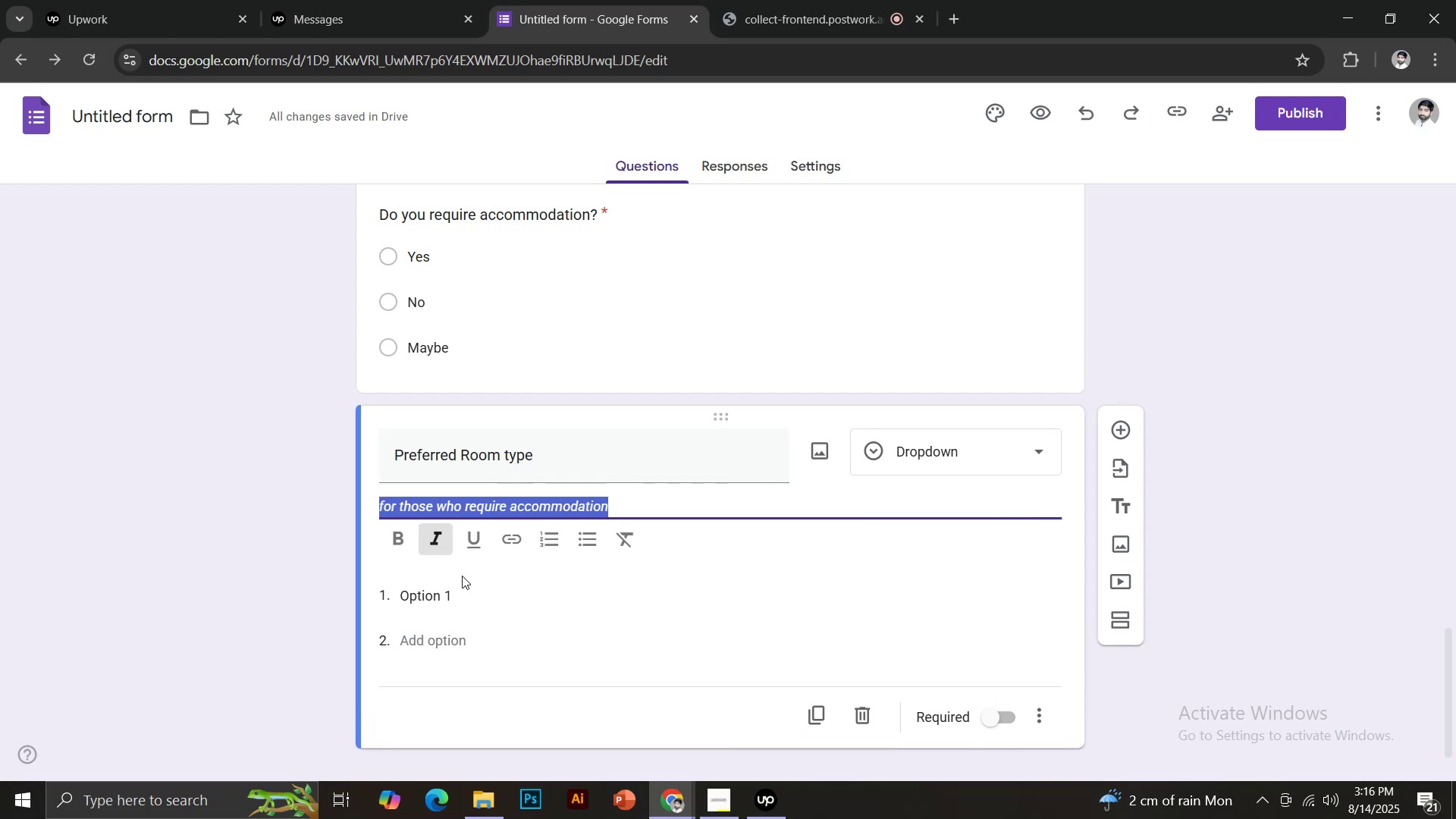 
left_click([442, 594])
 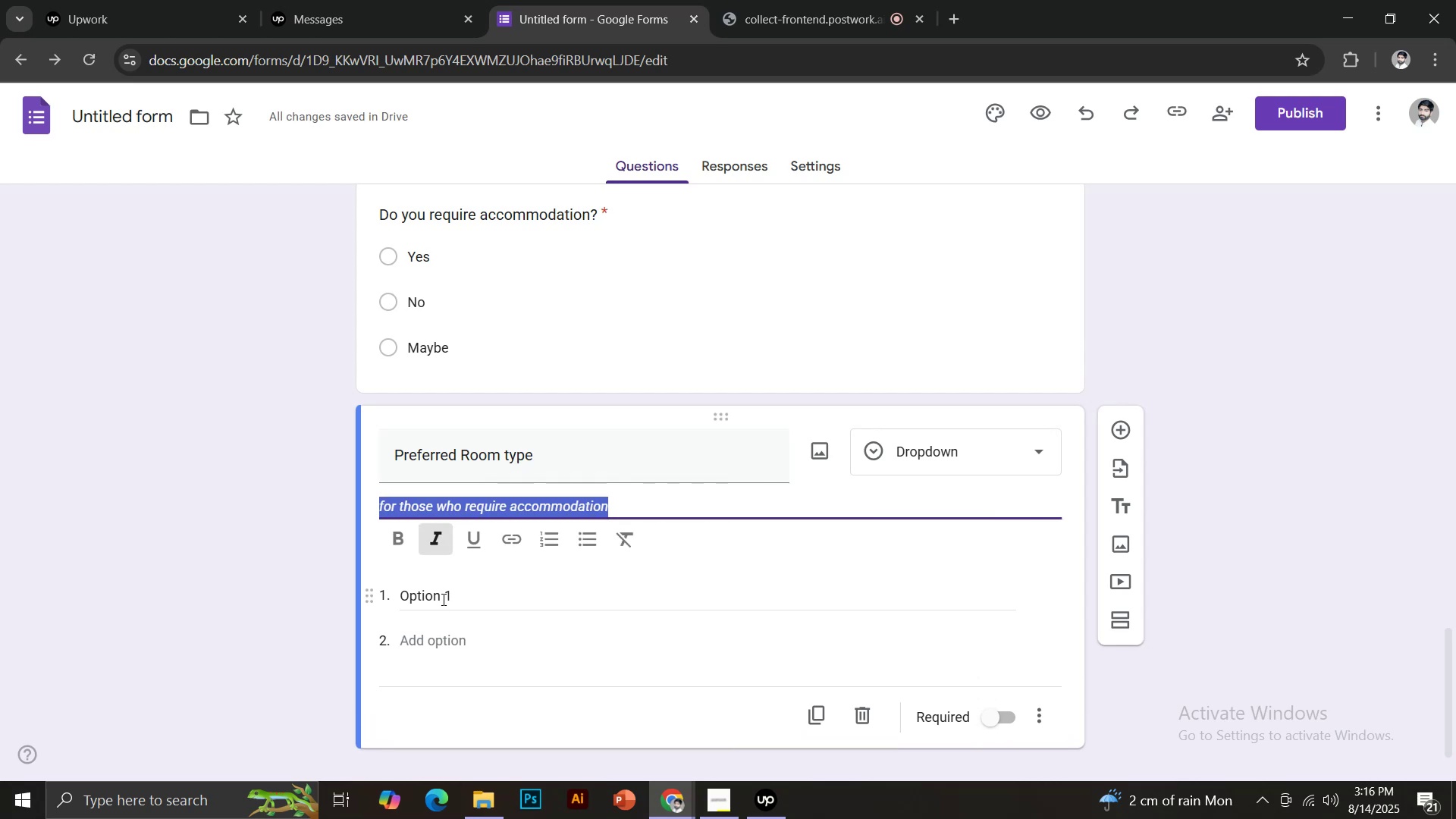 
type(Single)
 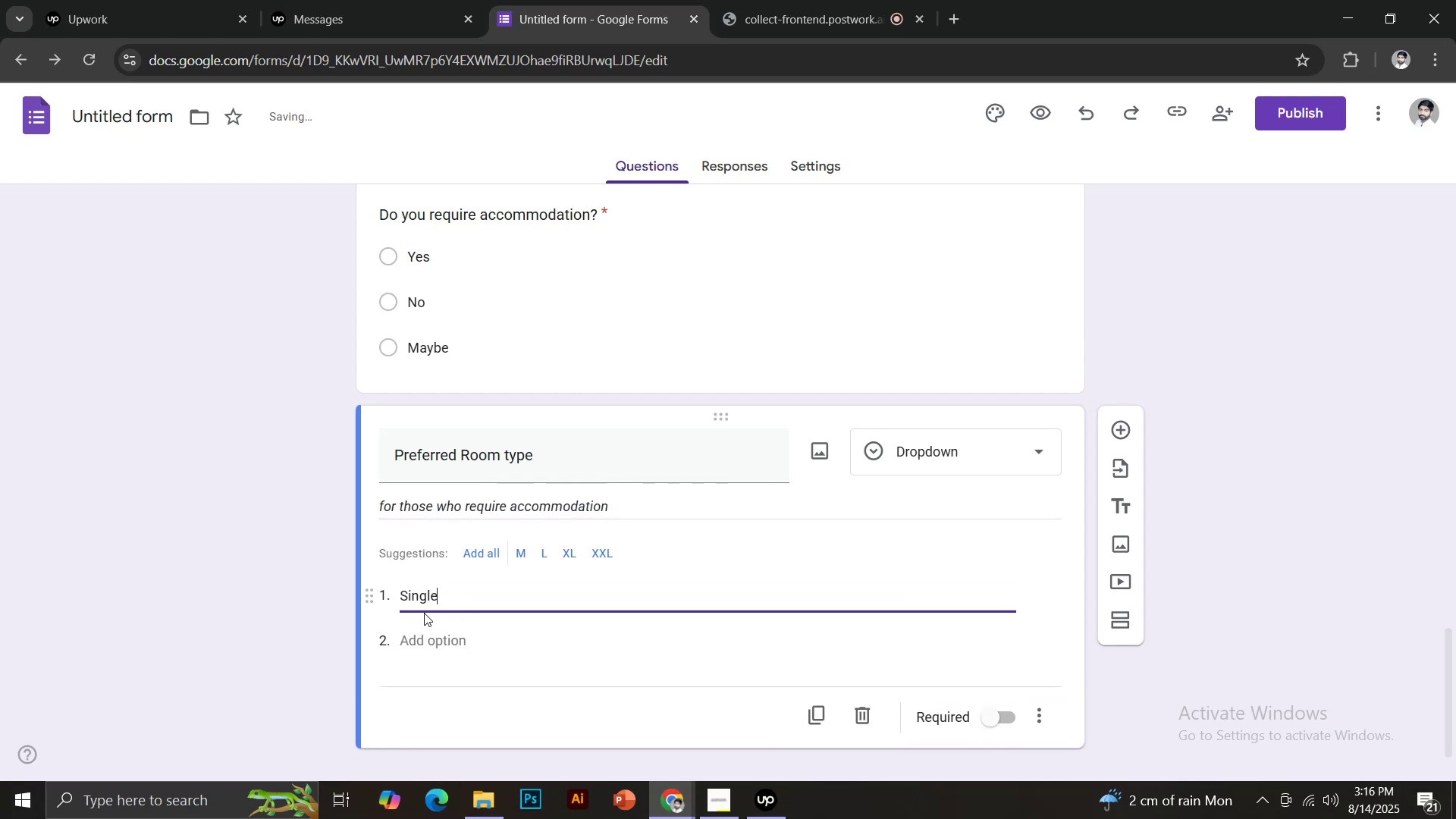 
left_click([421, 633])
 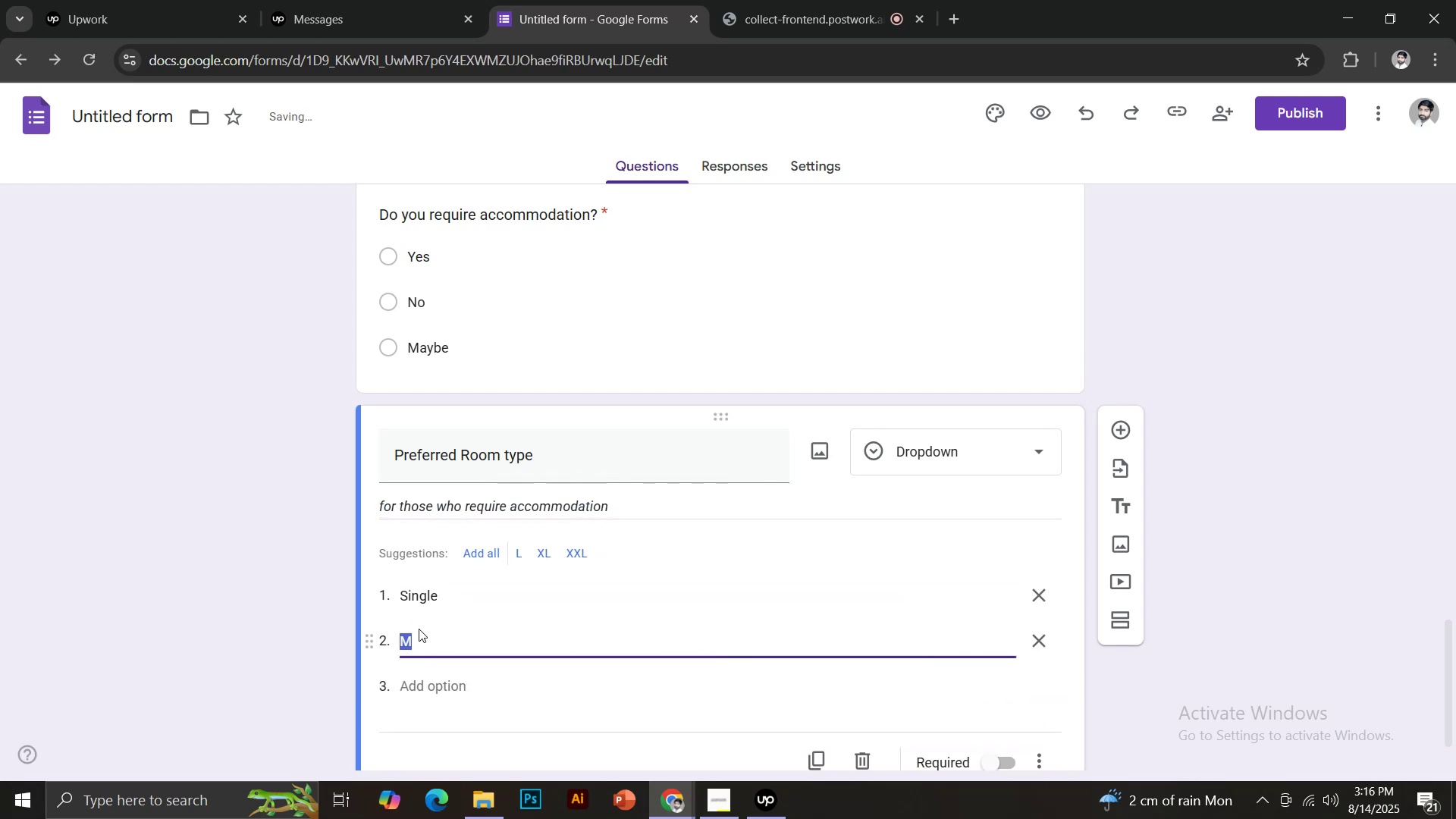 
type(Double)
 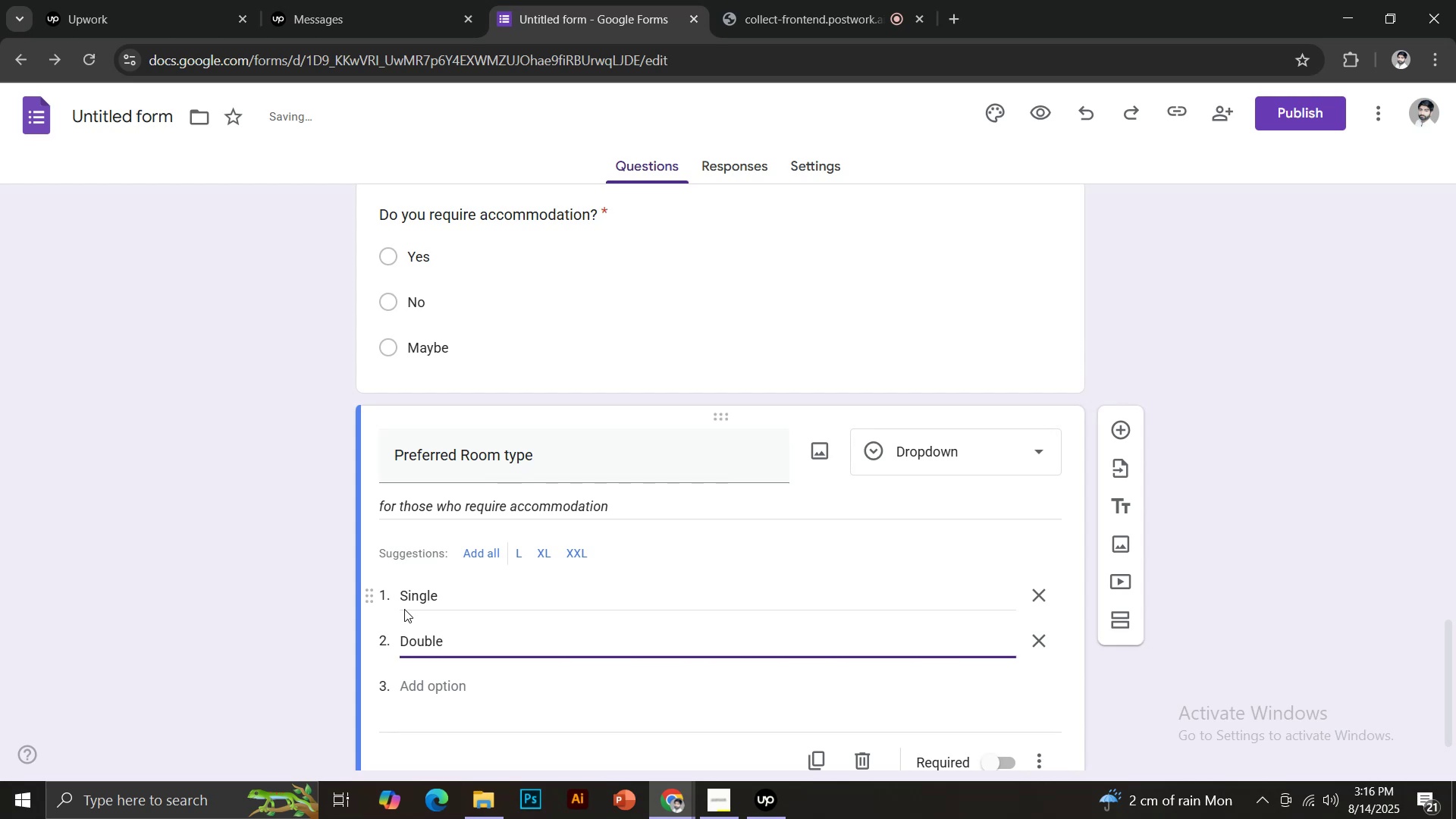 
key(Enter)
 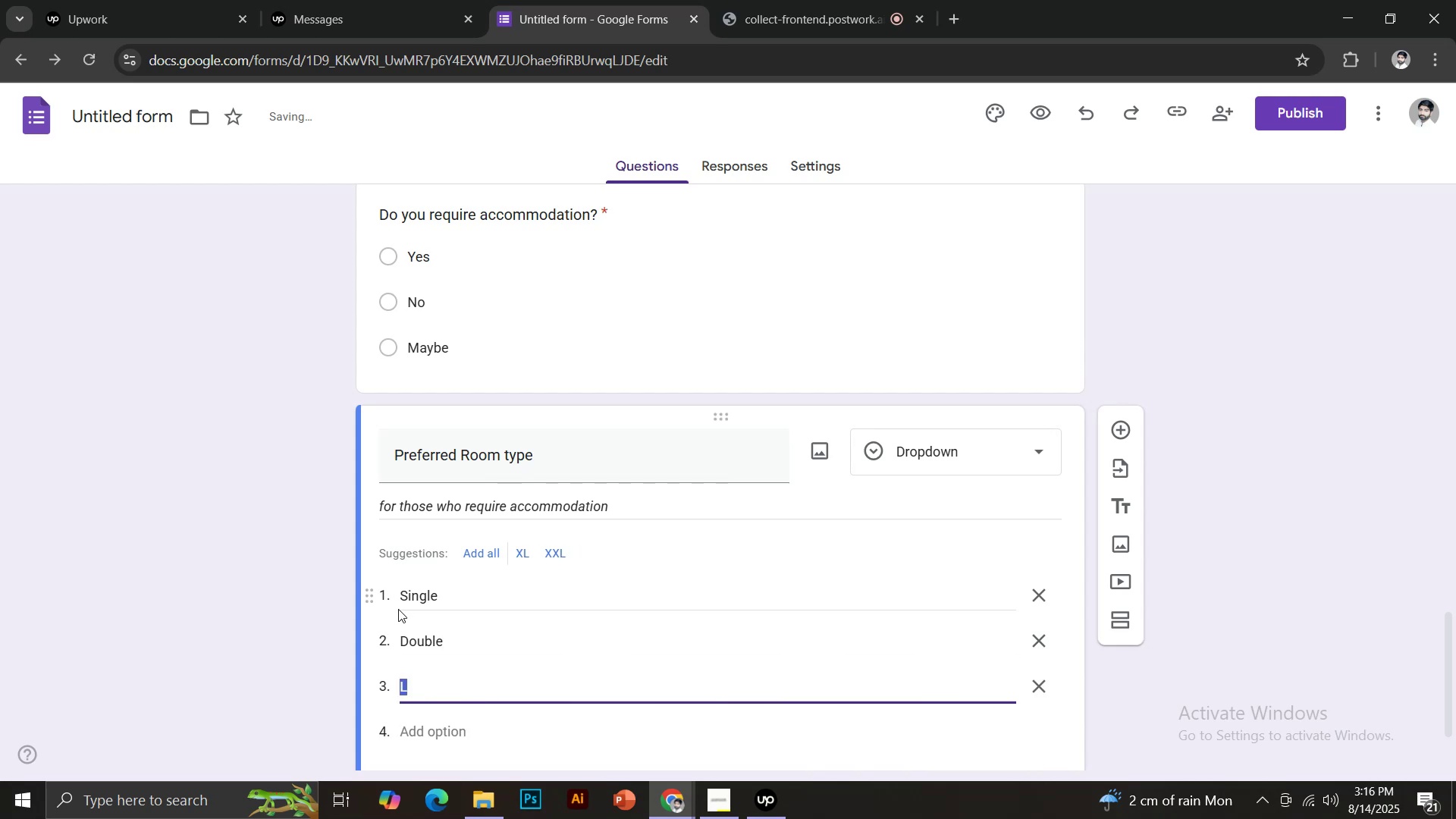 
type(Suite)
 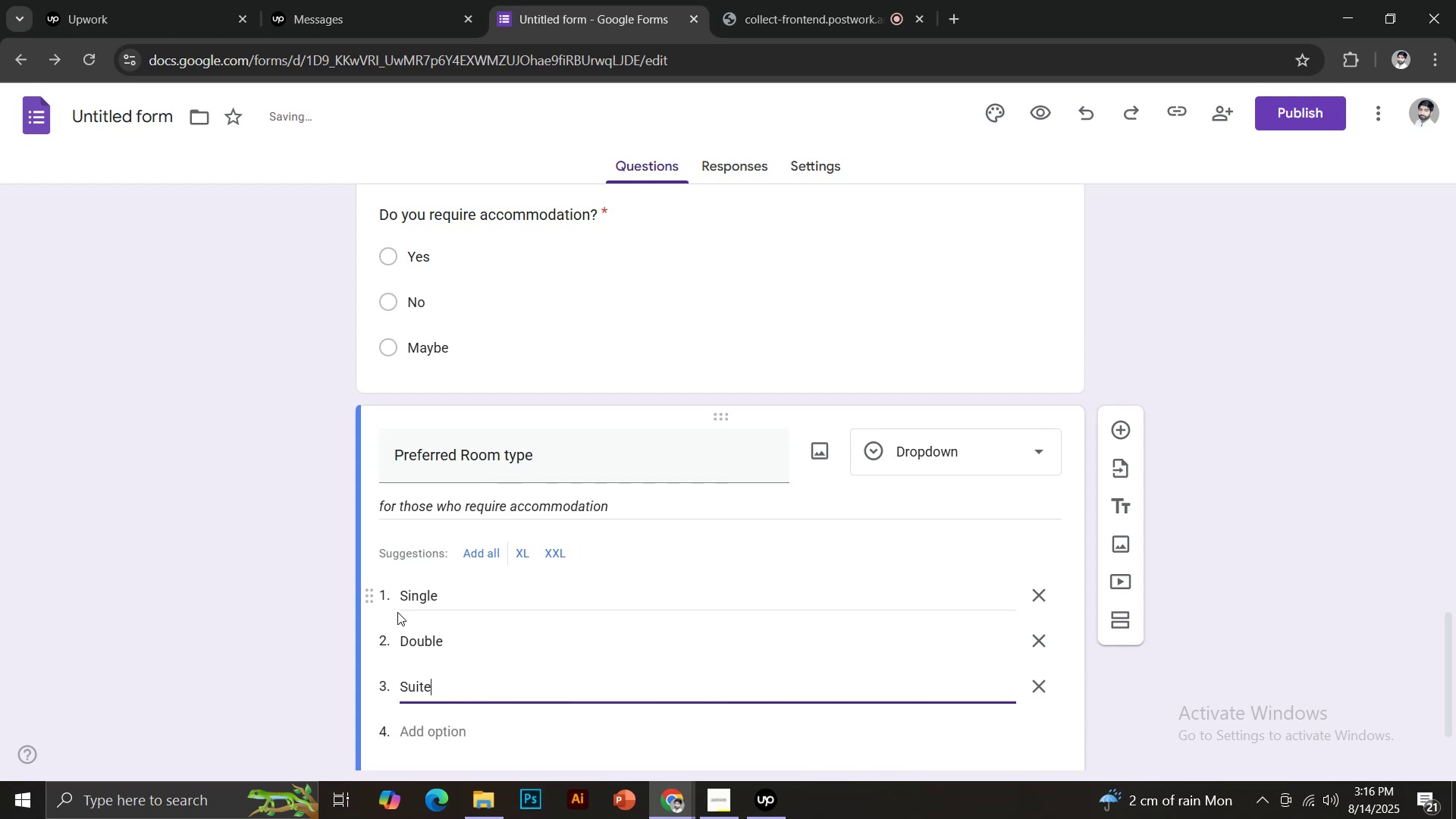 
scroll: coordinate [636, 627], scroll_direction: down, amount: 1.0
 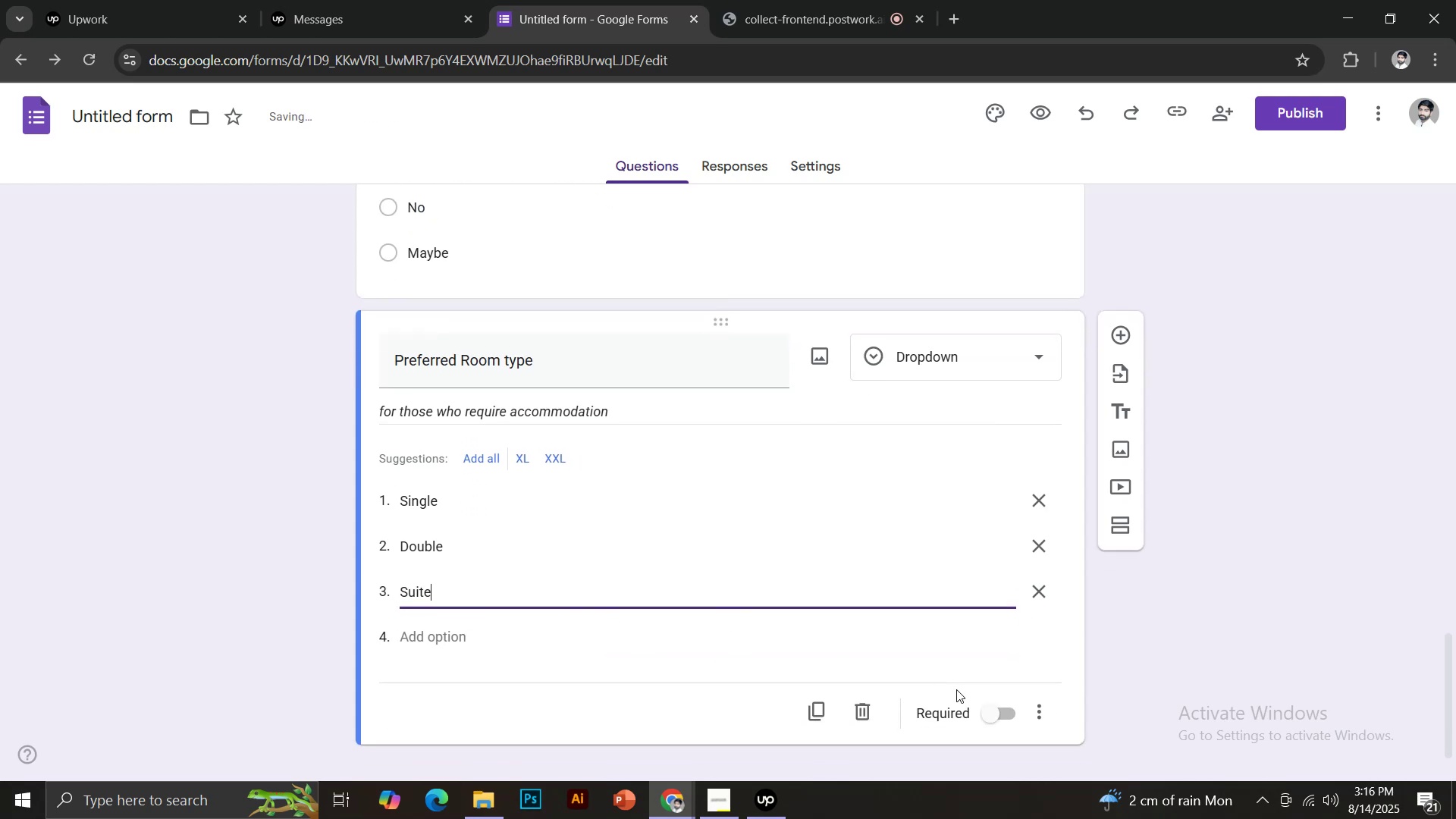 
left_click([1000, 714])
 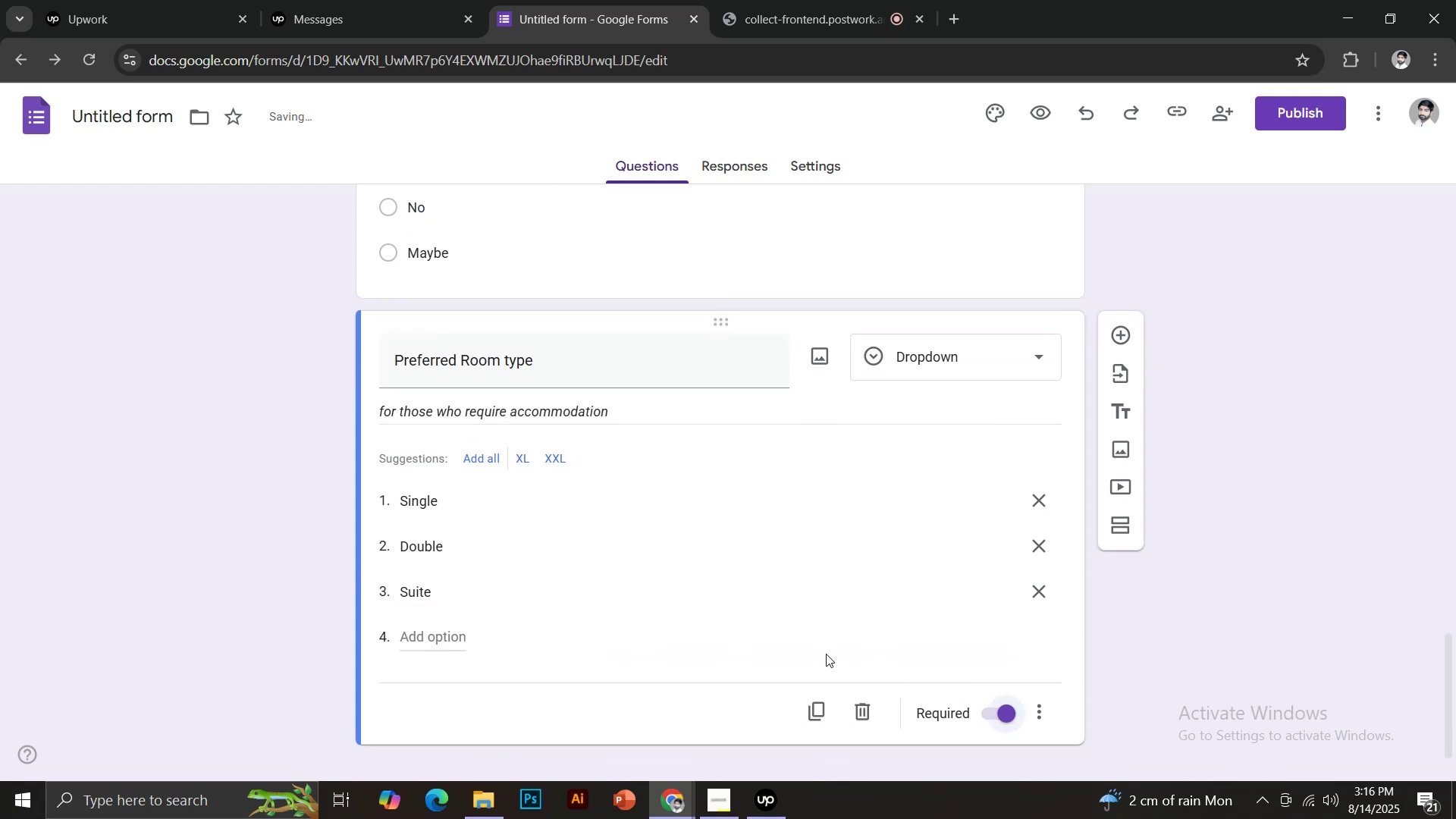 
left_click([1003, 714])
 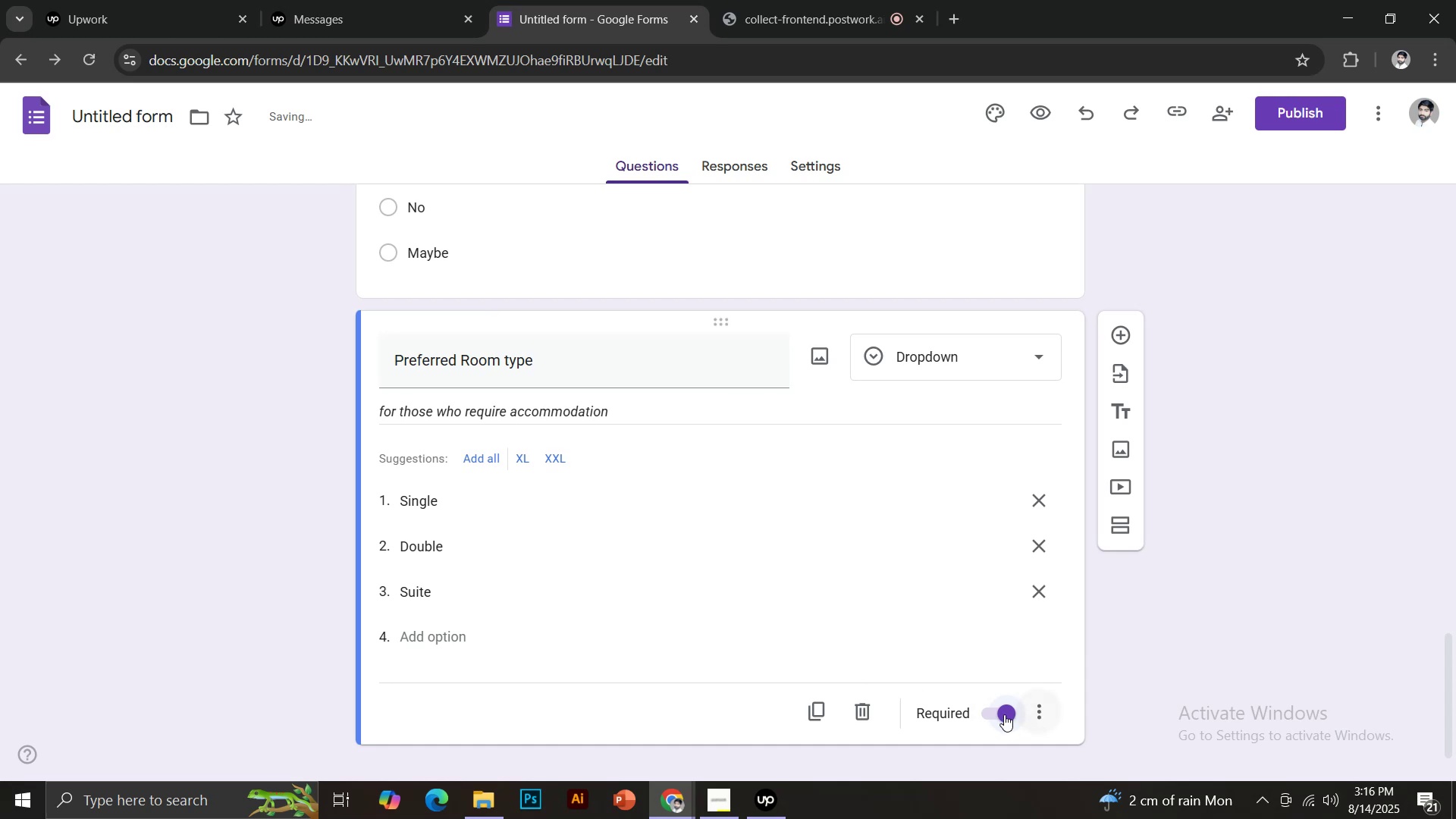 
scroll: coordinate [923, 588], scroll_direction: up, amount: 2.0
 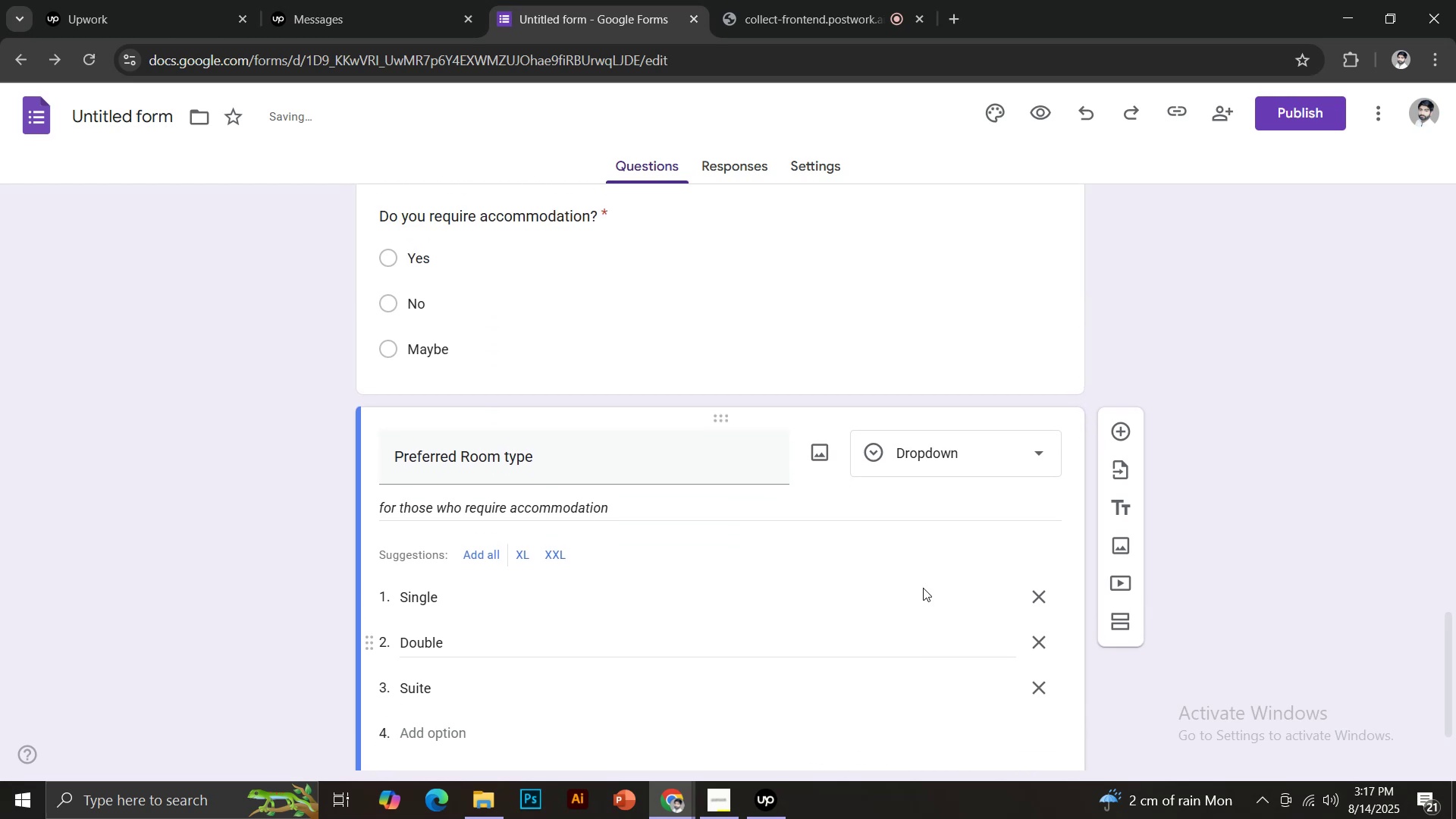 
scroll: coordinate [923, 588], scroll_direction: down, amount: 2.0
 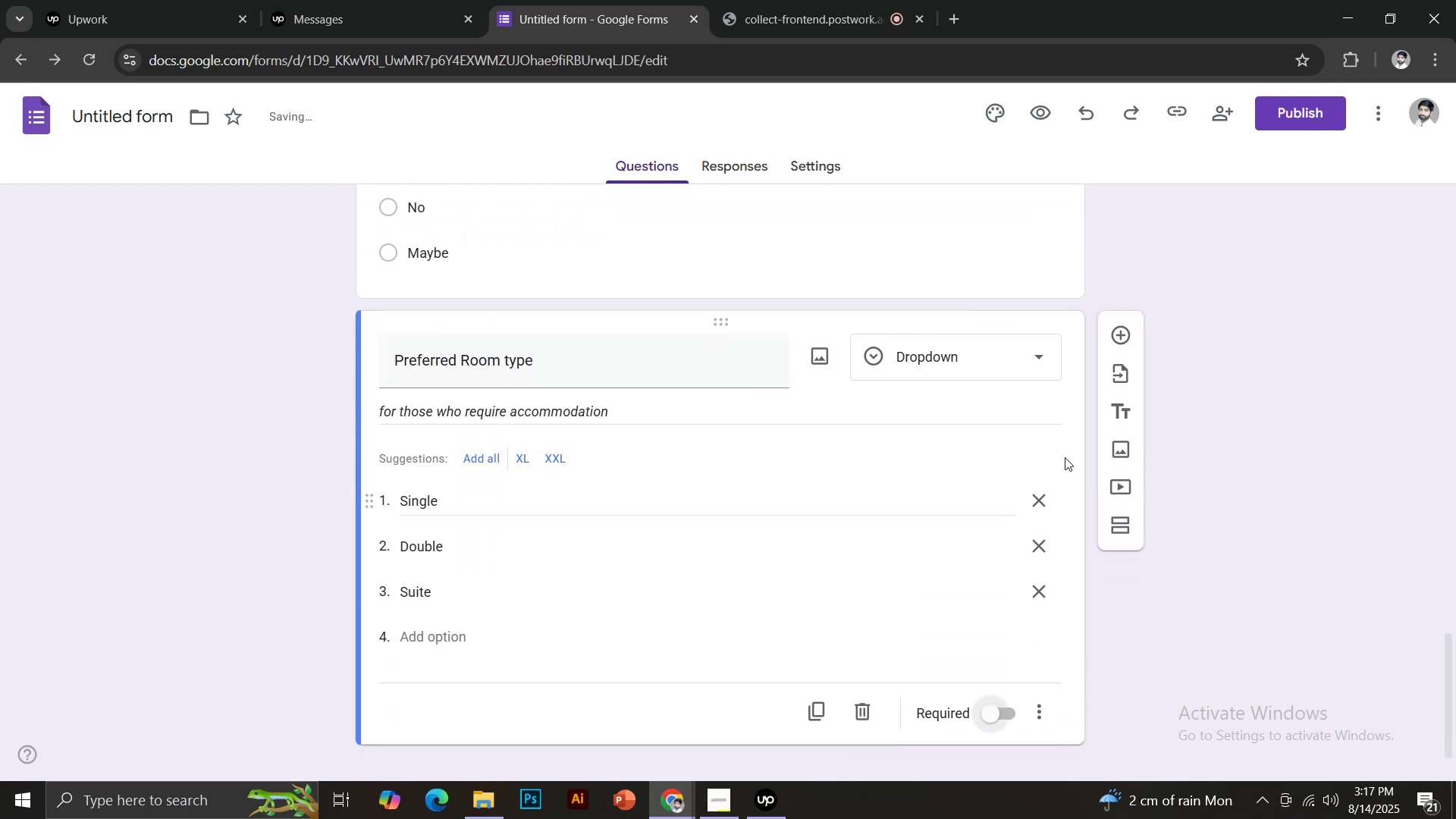 
left_click([1119, 329])
 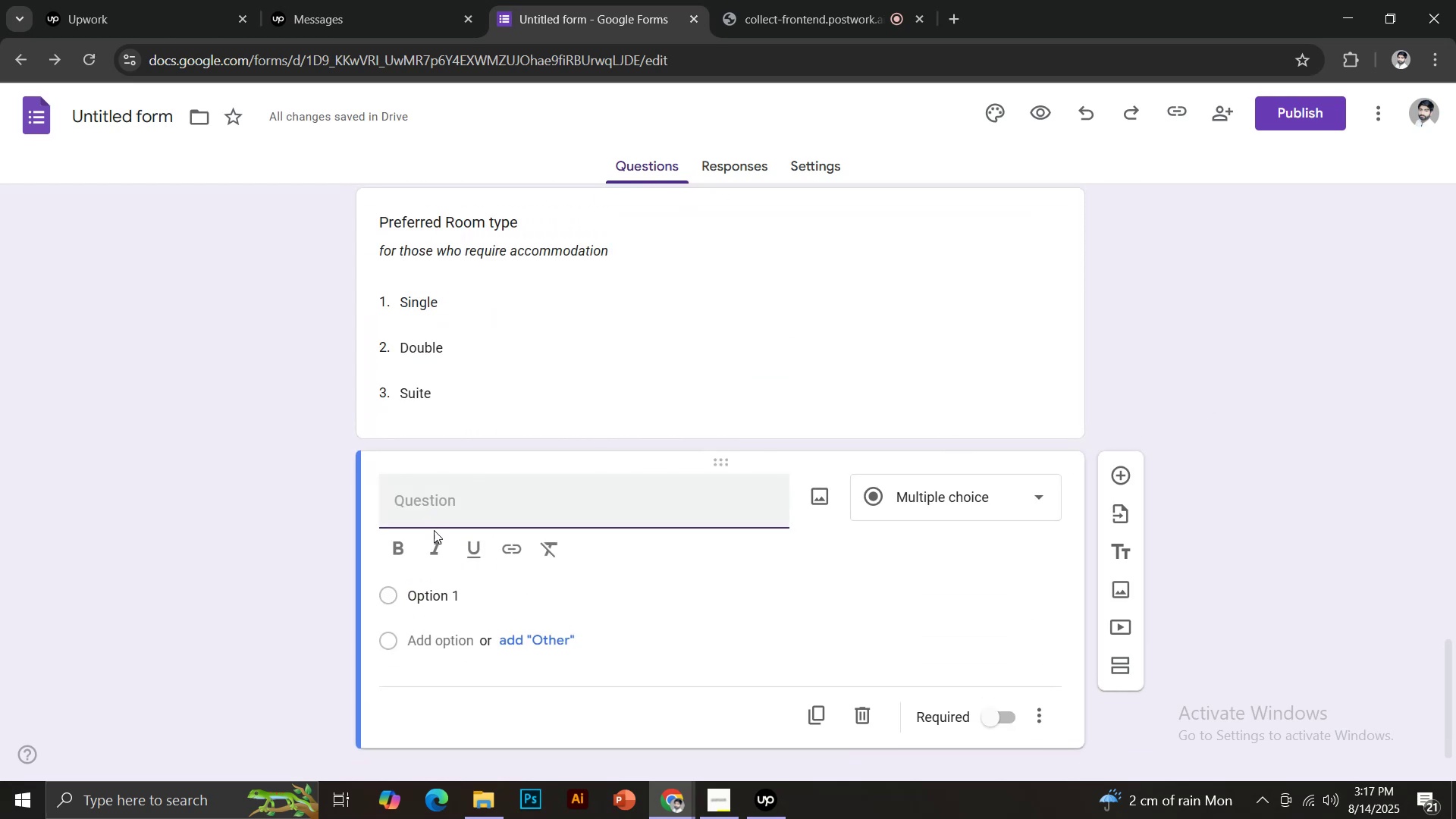 
type(Travel arrangement assistance needed?)
 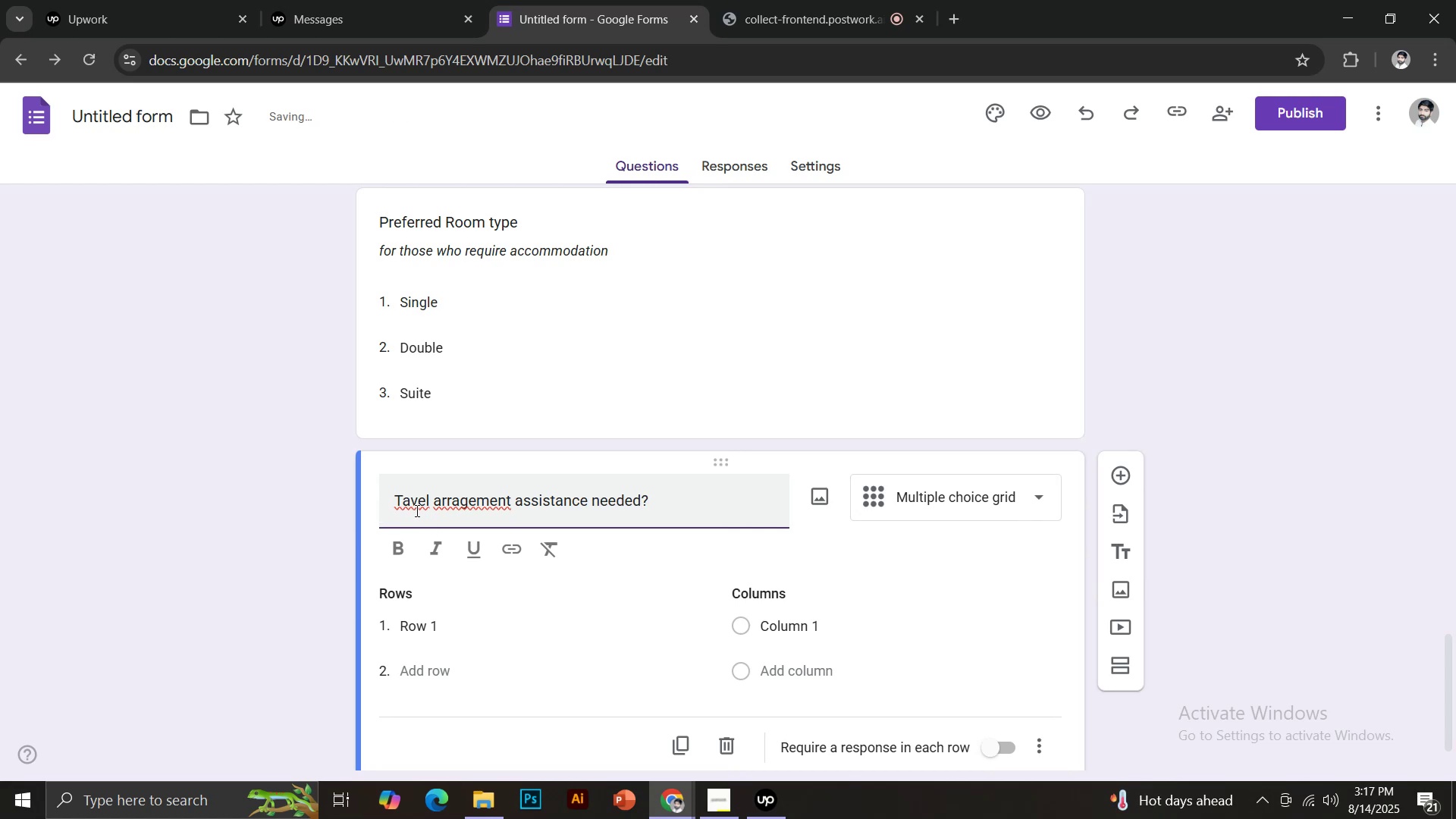 
left_click([406, 502])
 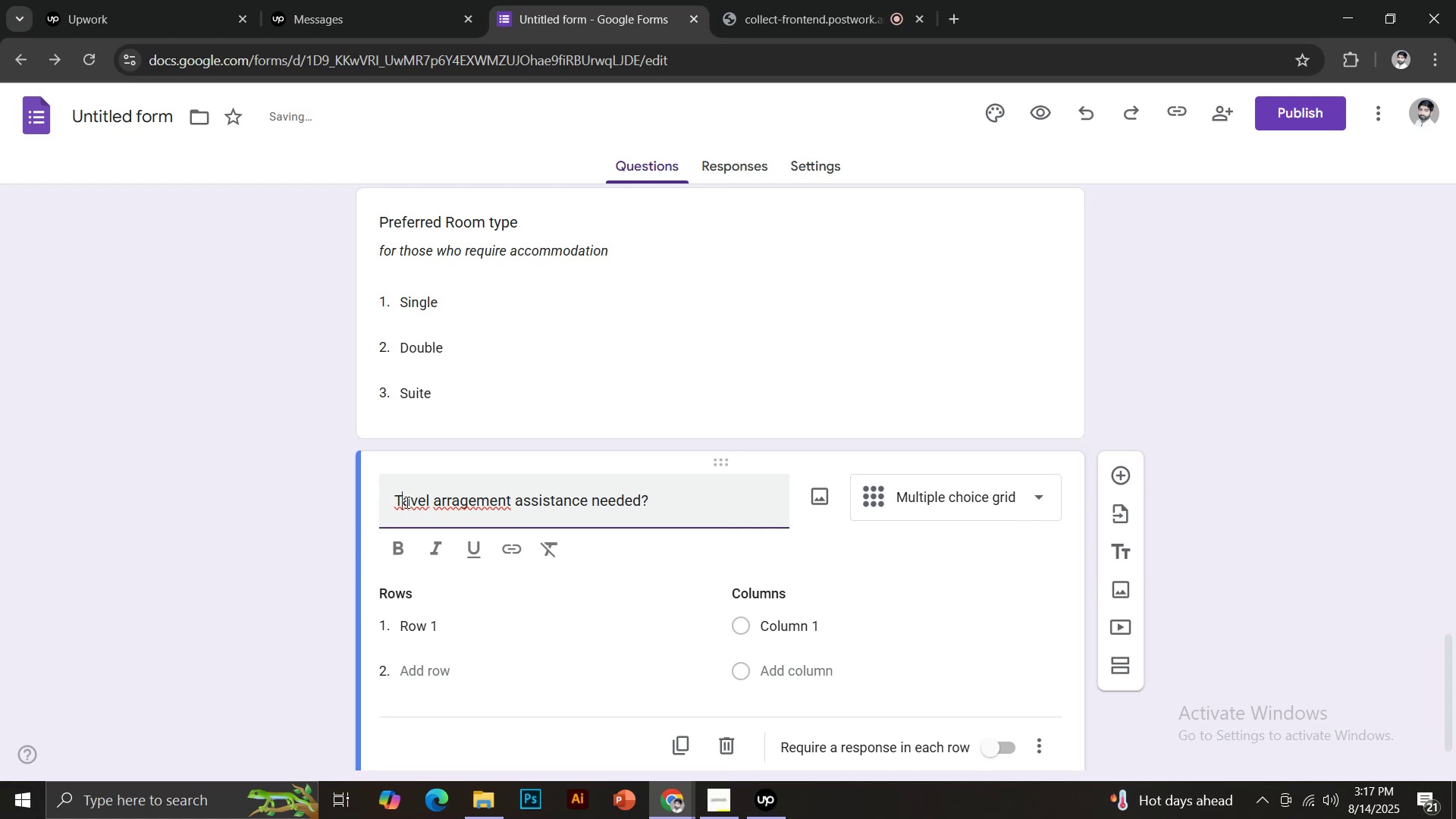 
key(R)
 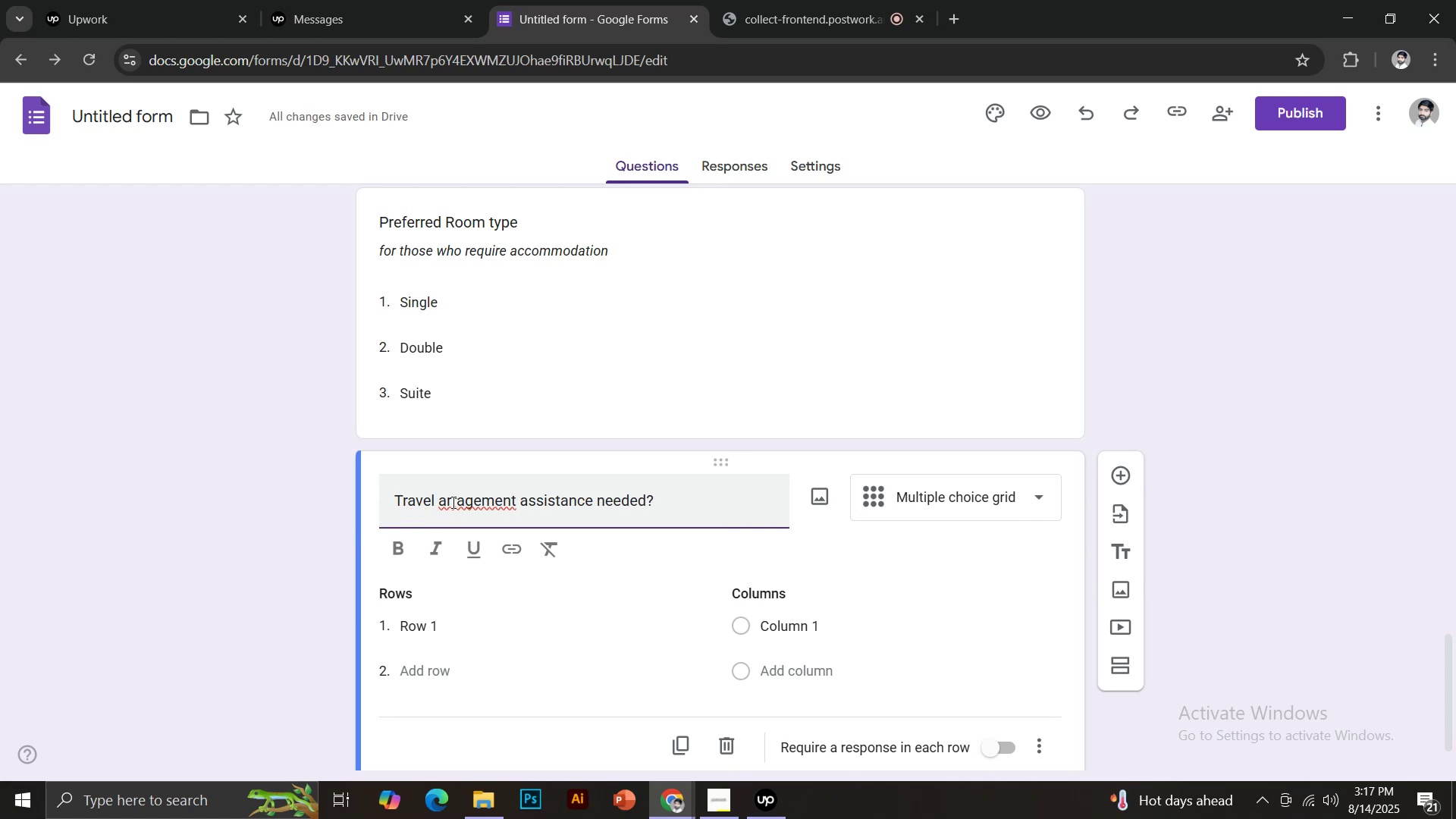 
right_click([460, 505])
 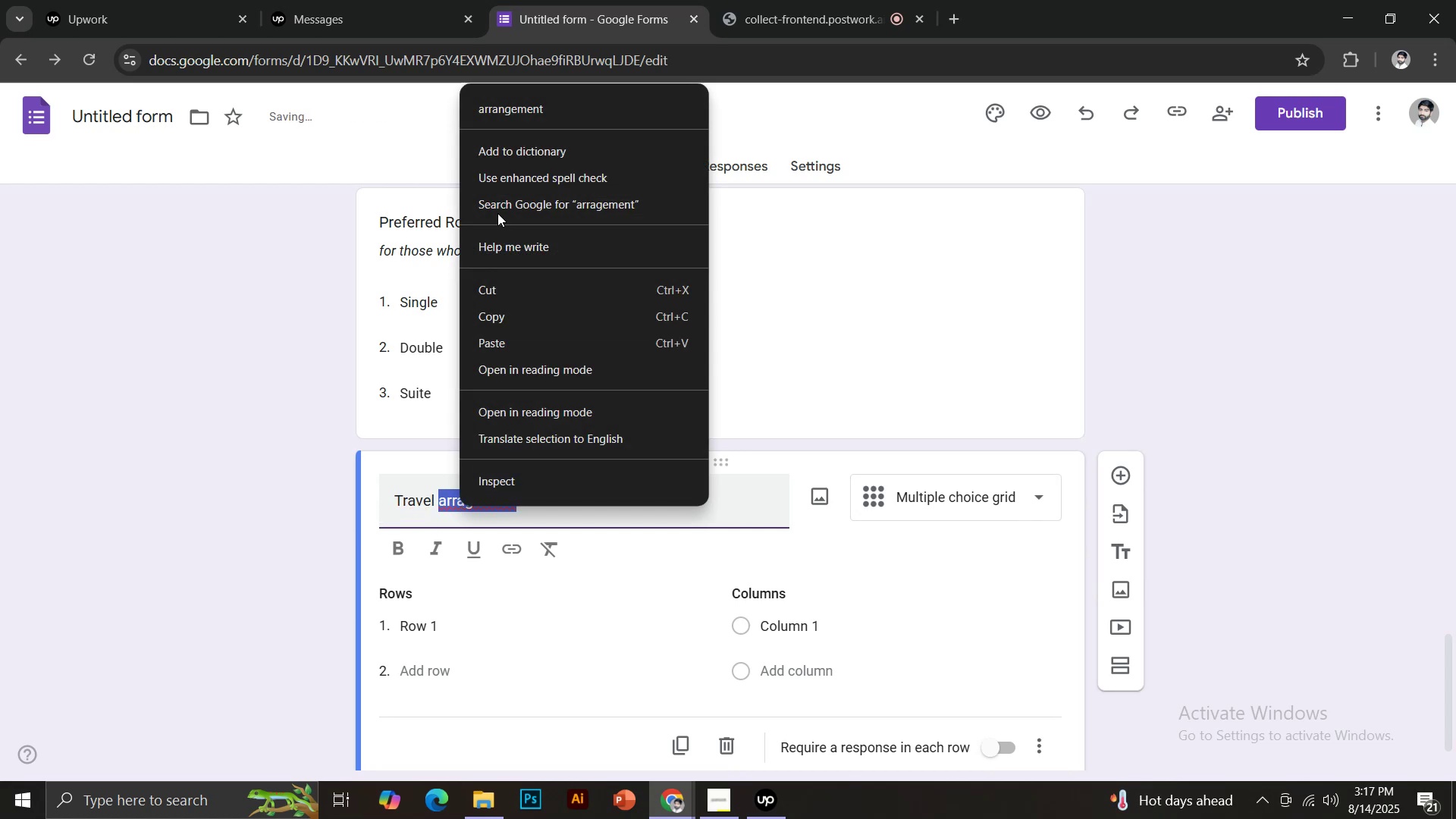 
left_click([498, 109])
 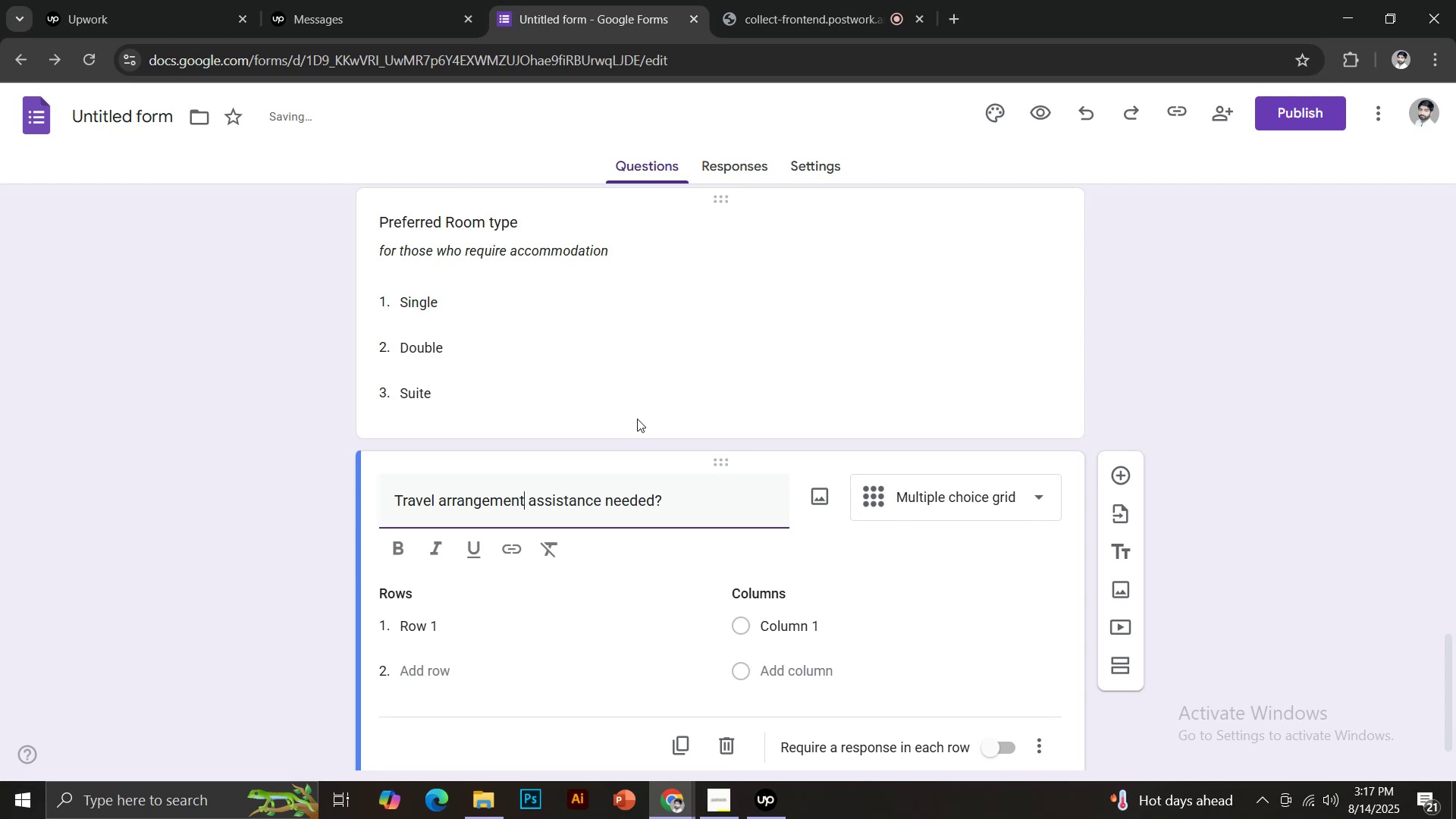 
left_click([673, 494])
 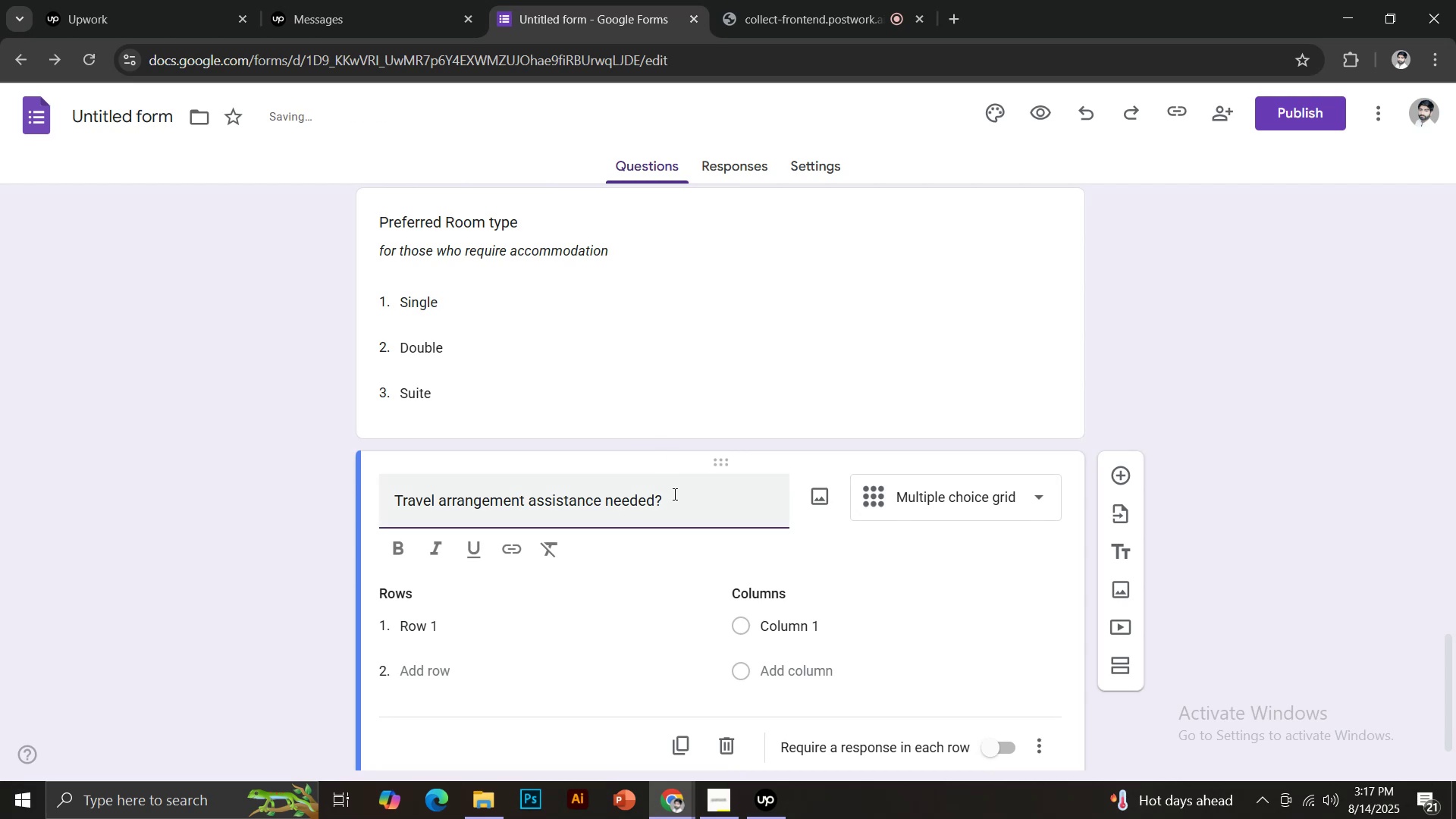 
mouse_move([881, 504])
 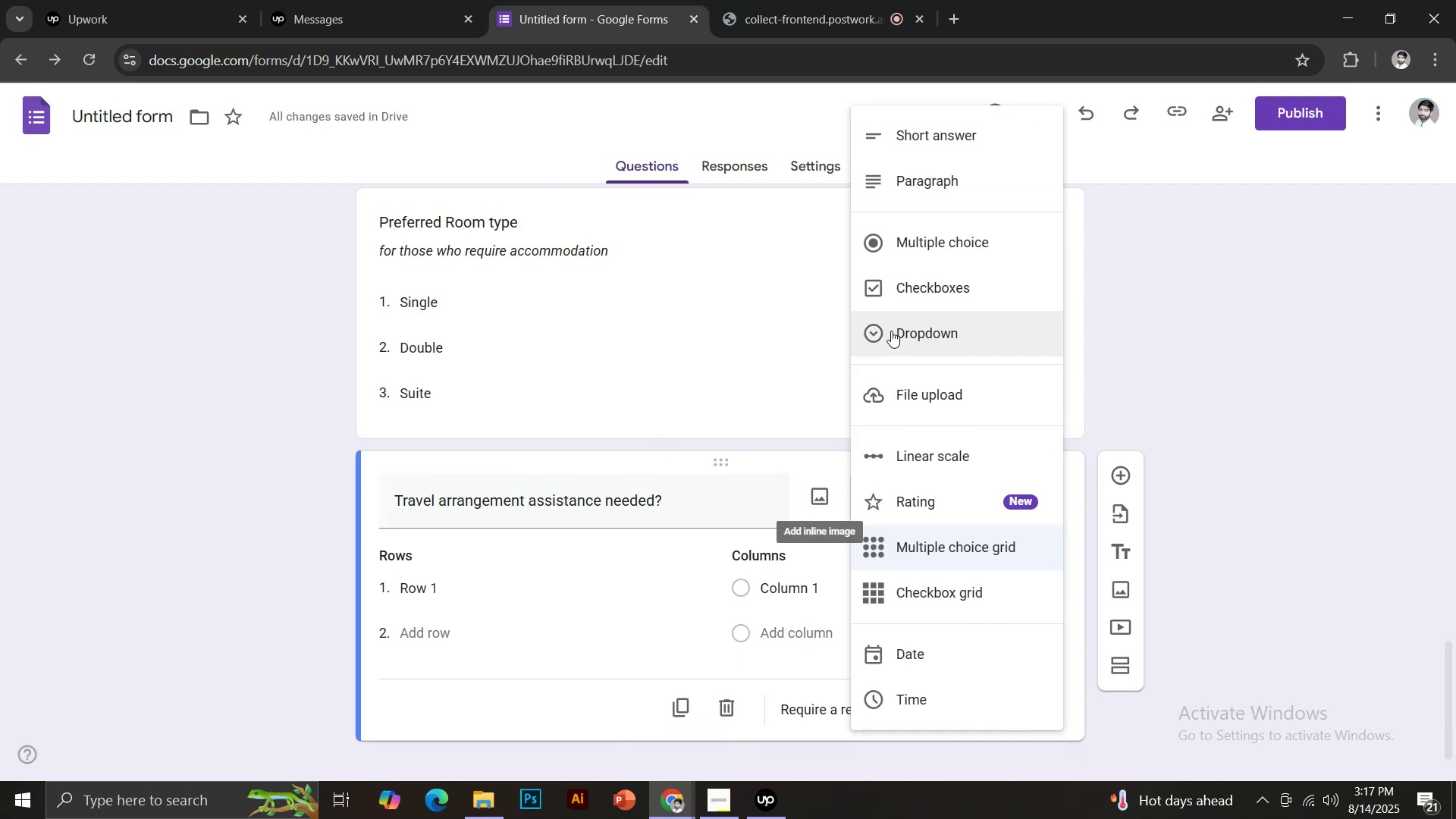 
left_click([917, 340])
 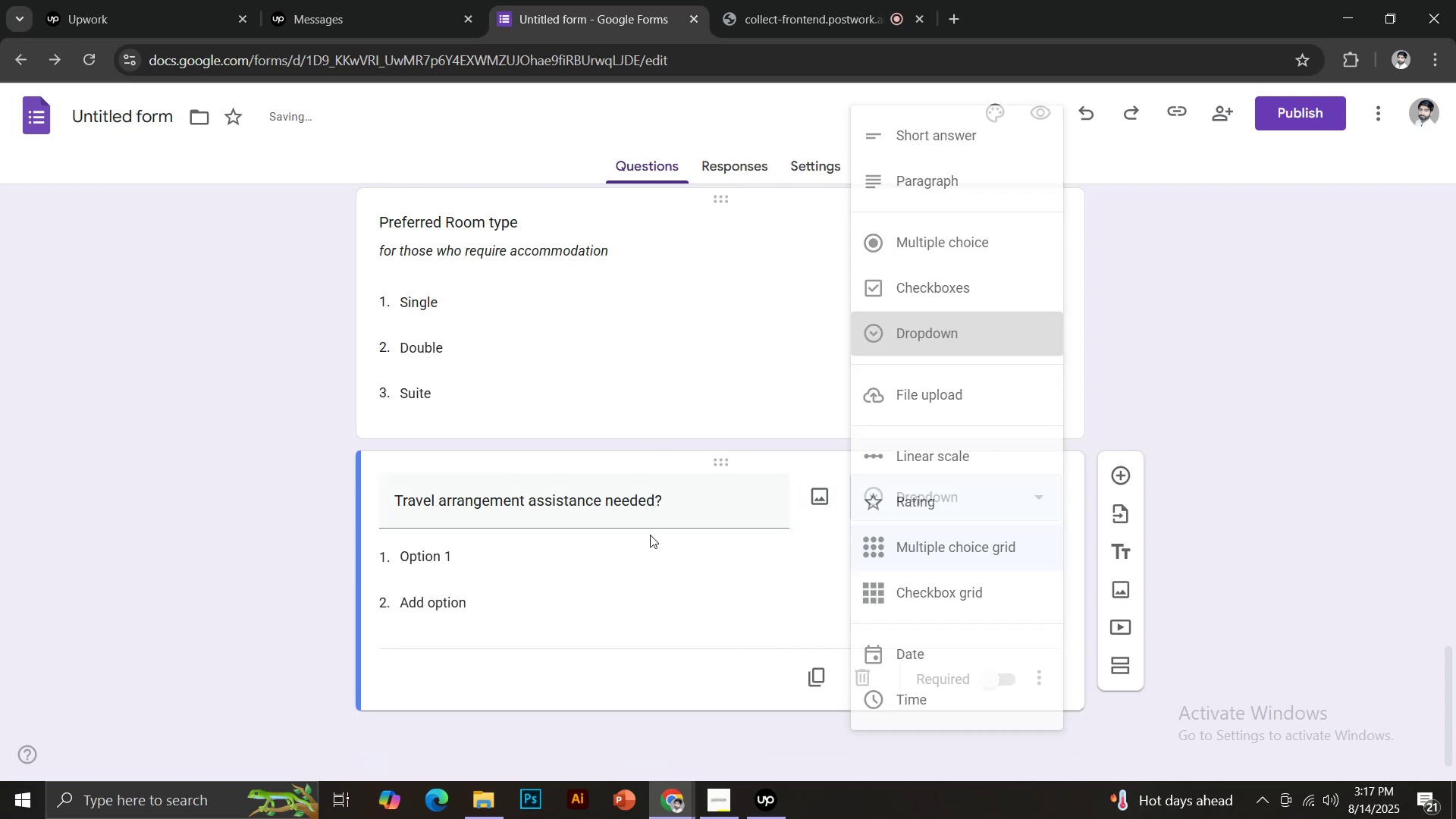 
left_click([427, 561])
 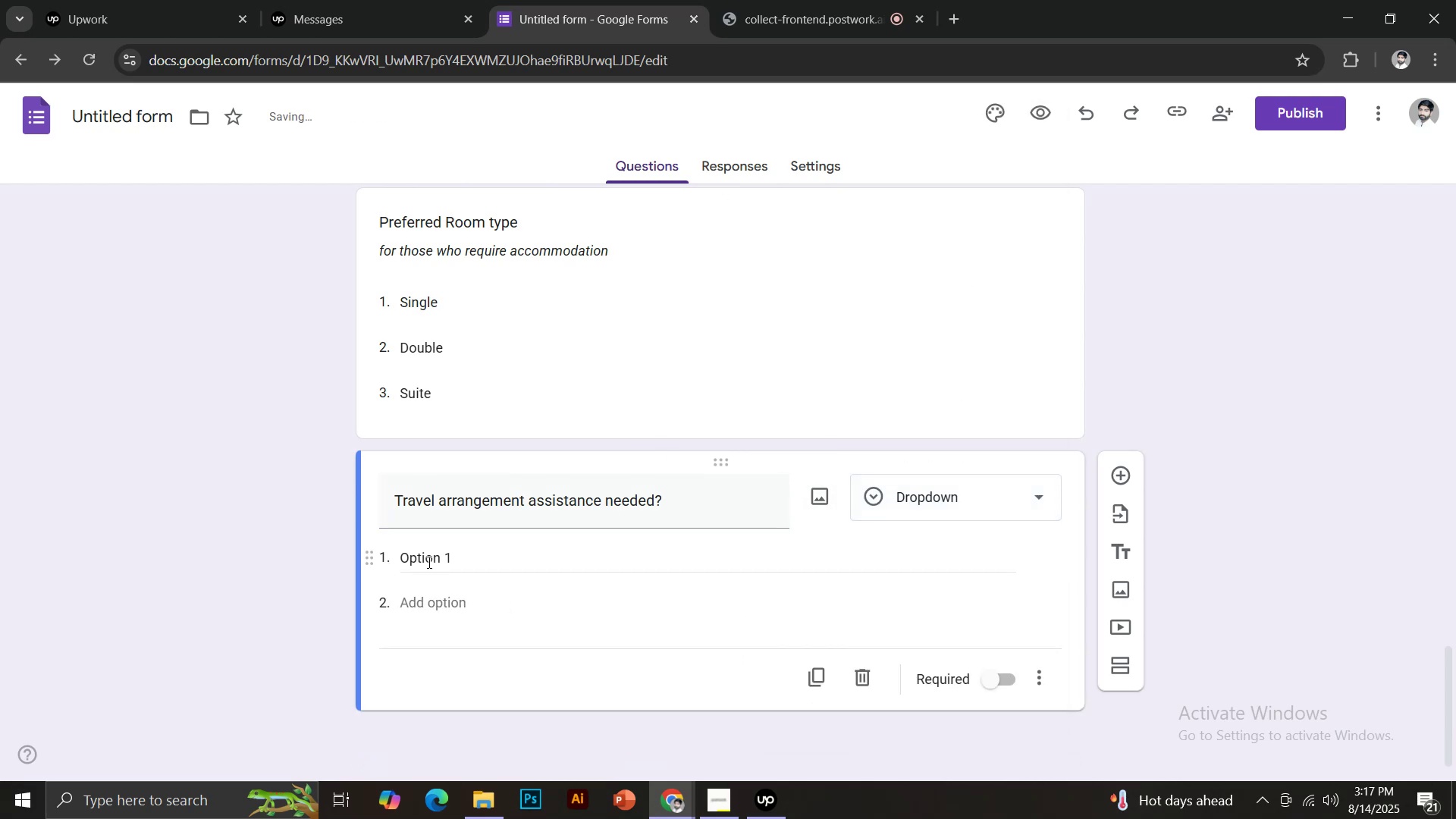 
type(Yes)
 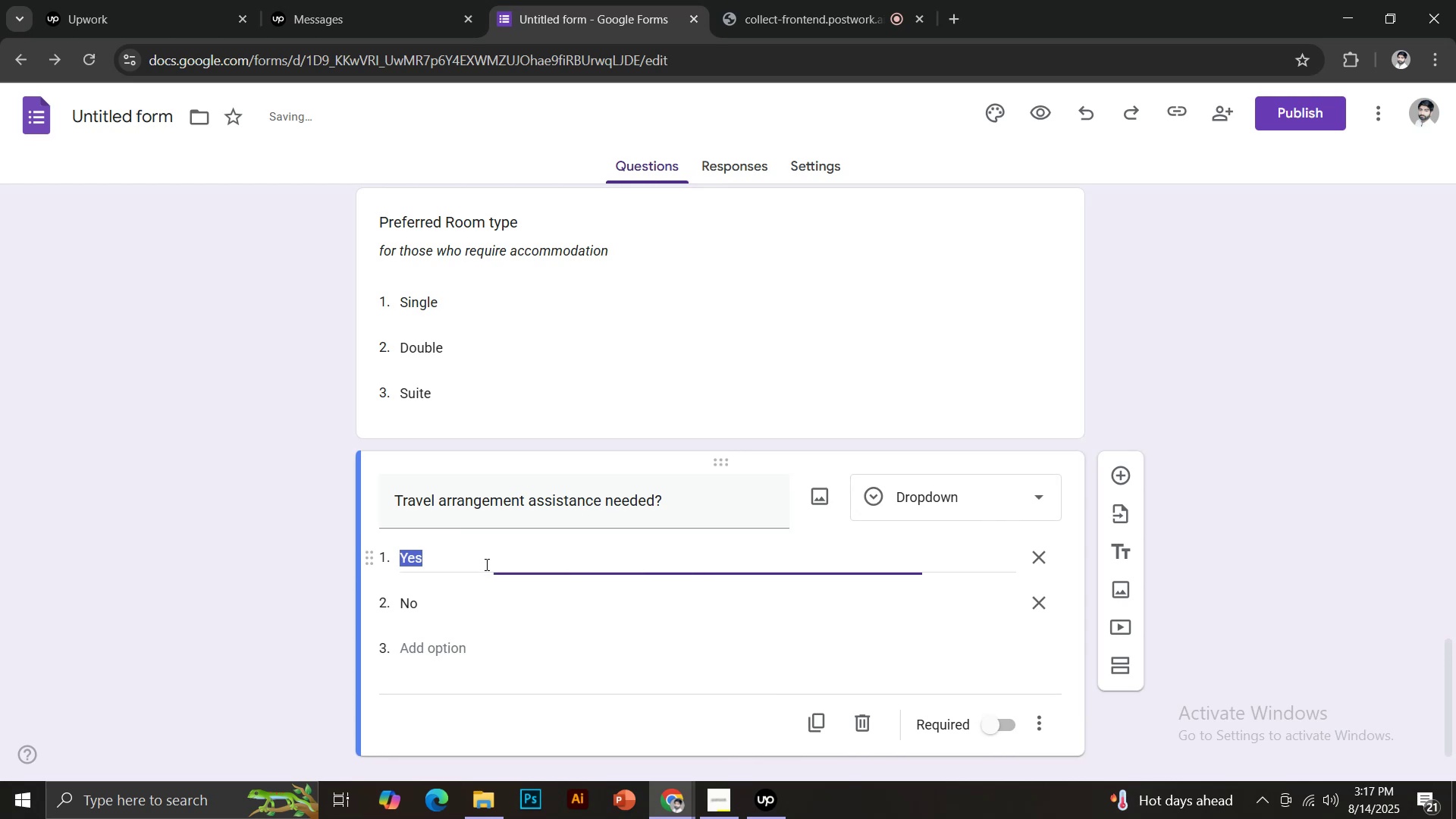 
left_click([999, 723])
 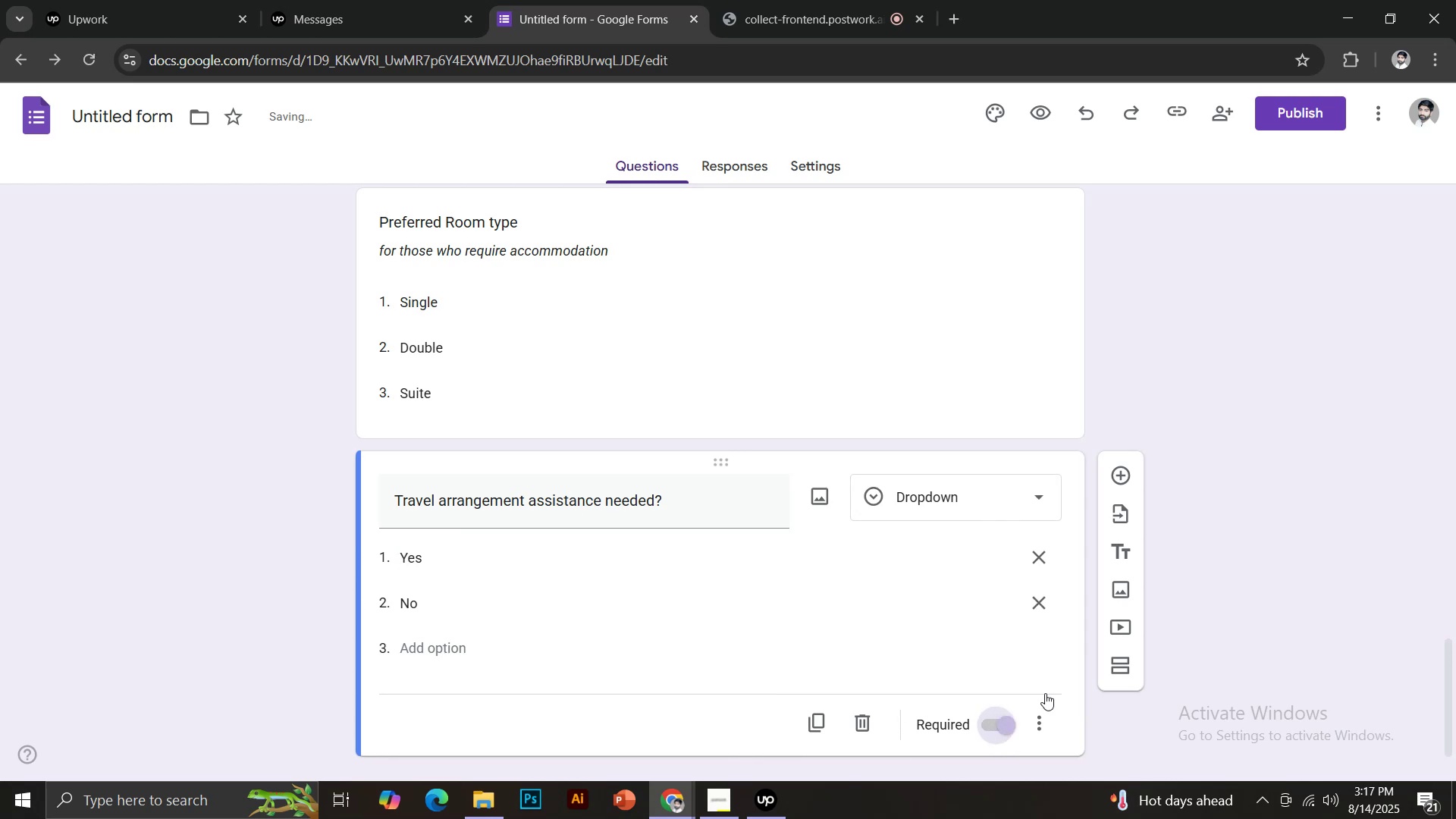 
left_click([1123, 477])
 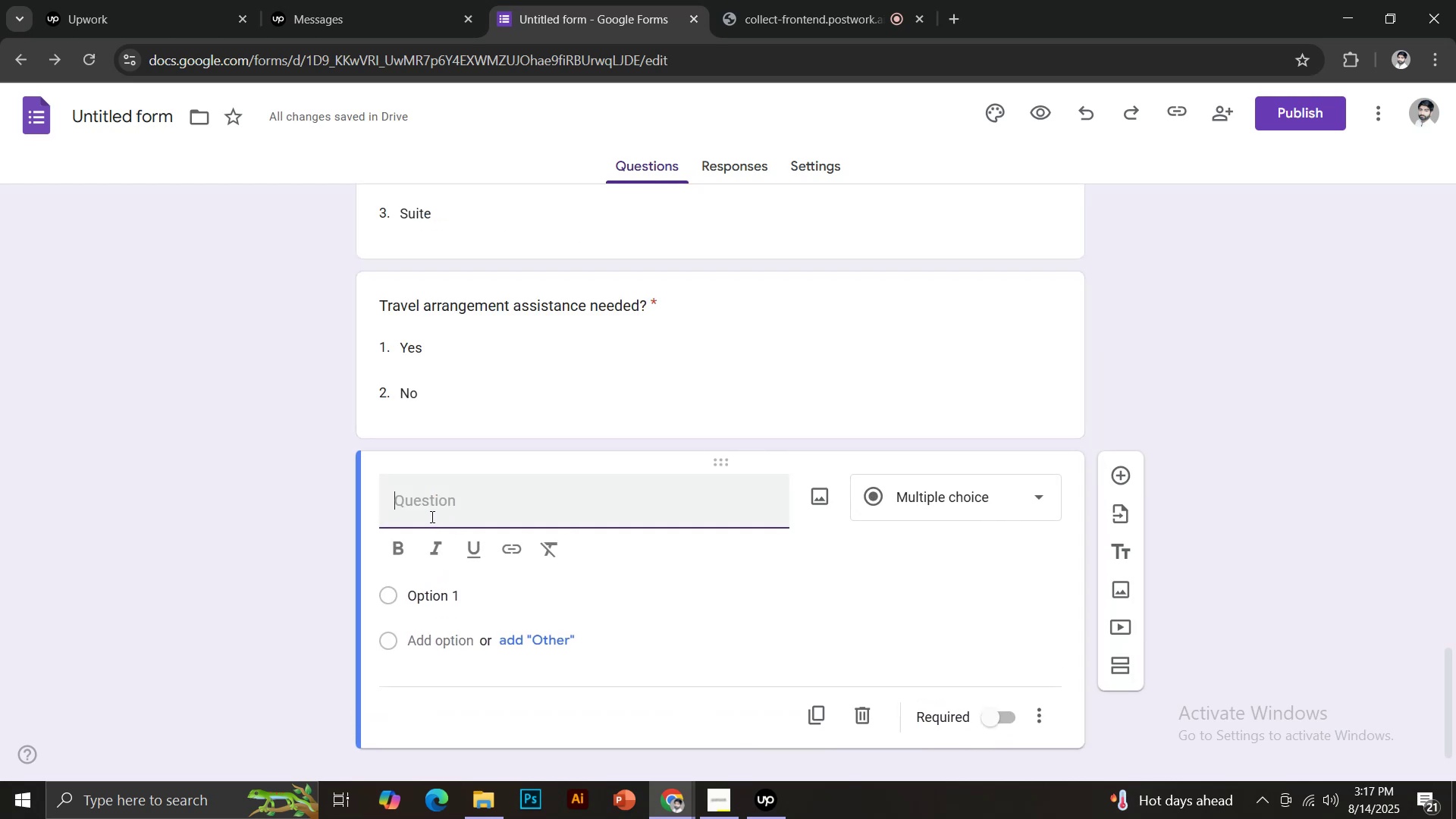 
wait(6.45)
 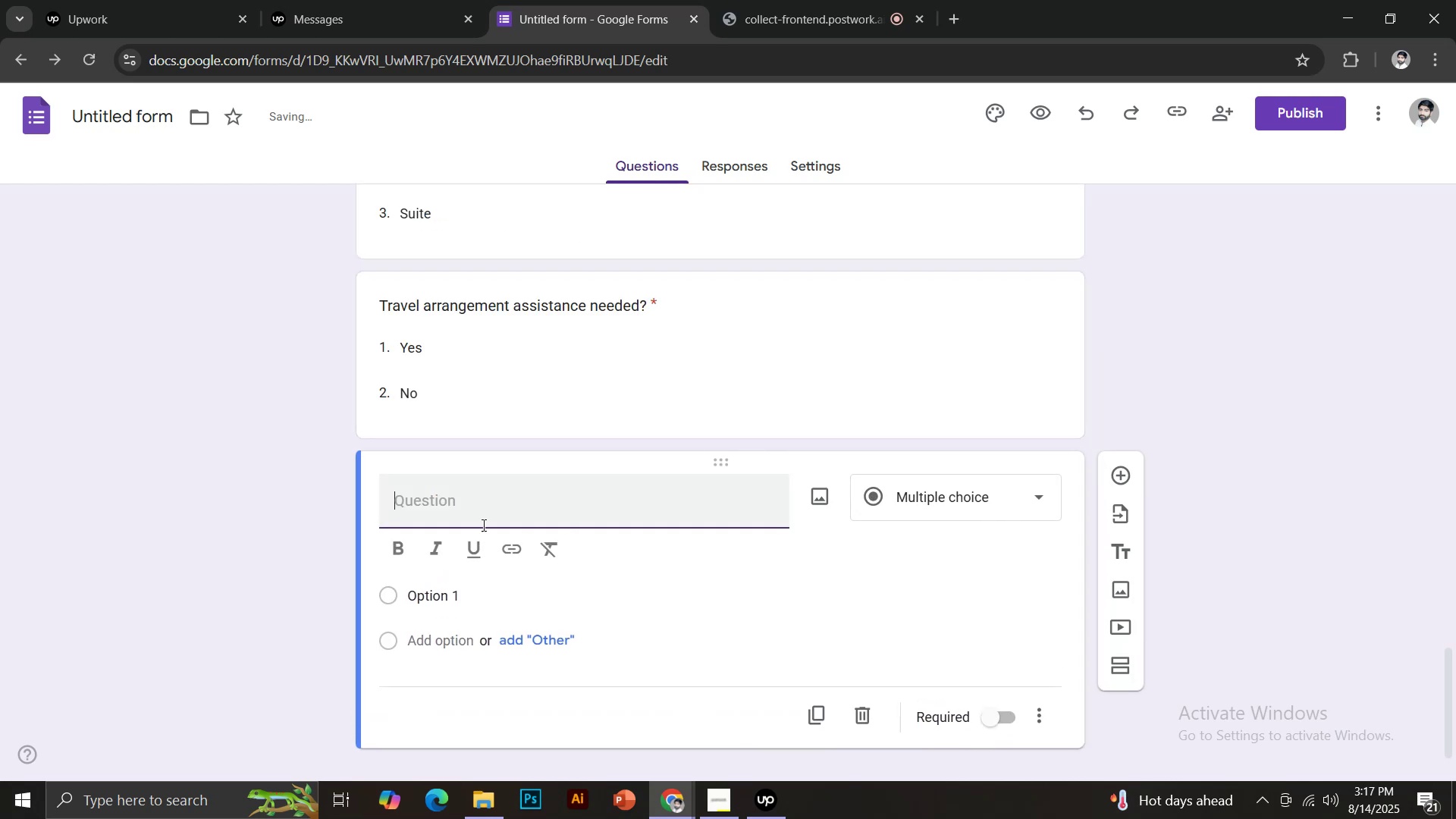 
type(Upload a family/group photo)
 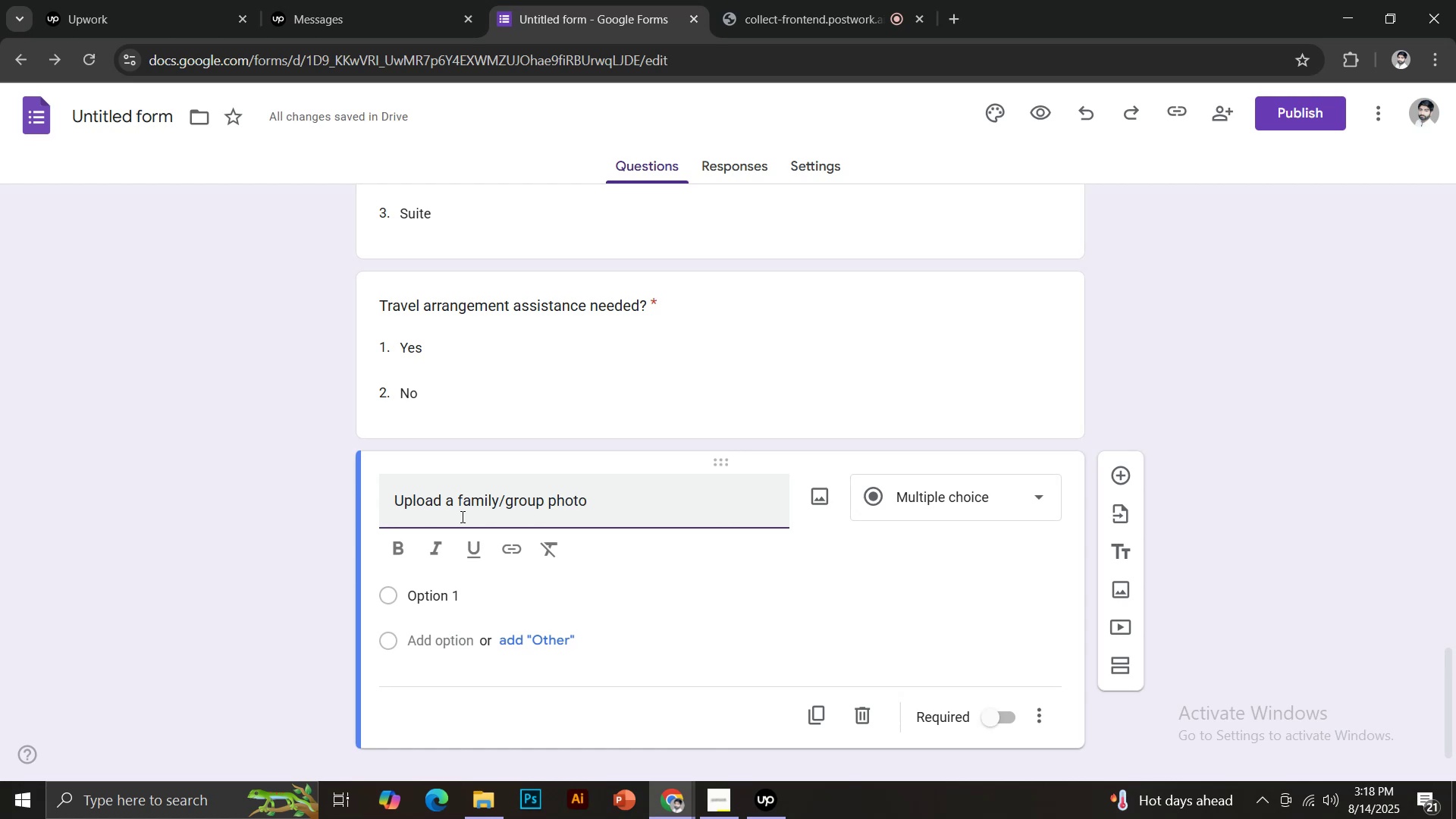 
left_click([905, 518])
 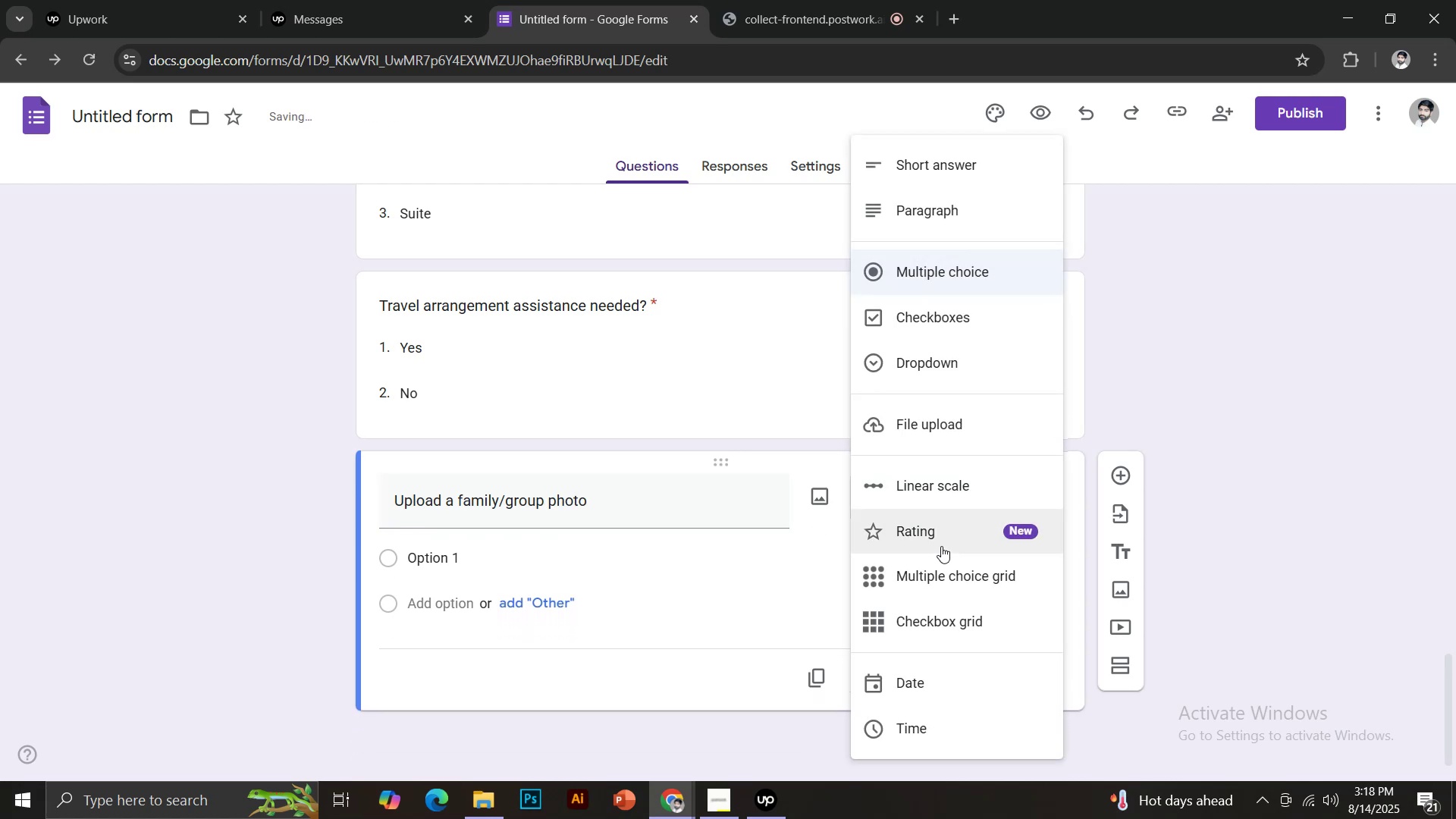 
left_click([930, 428])
 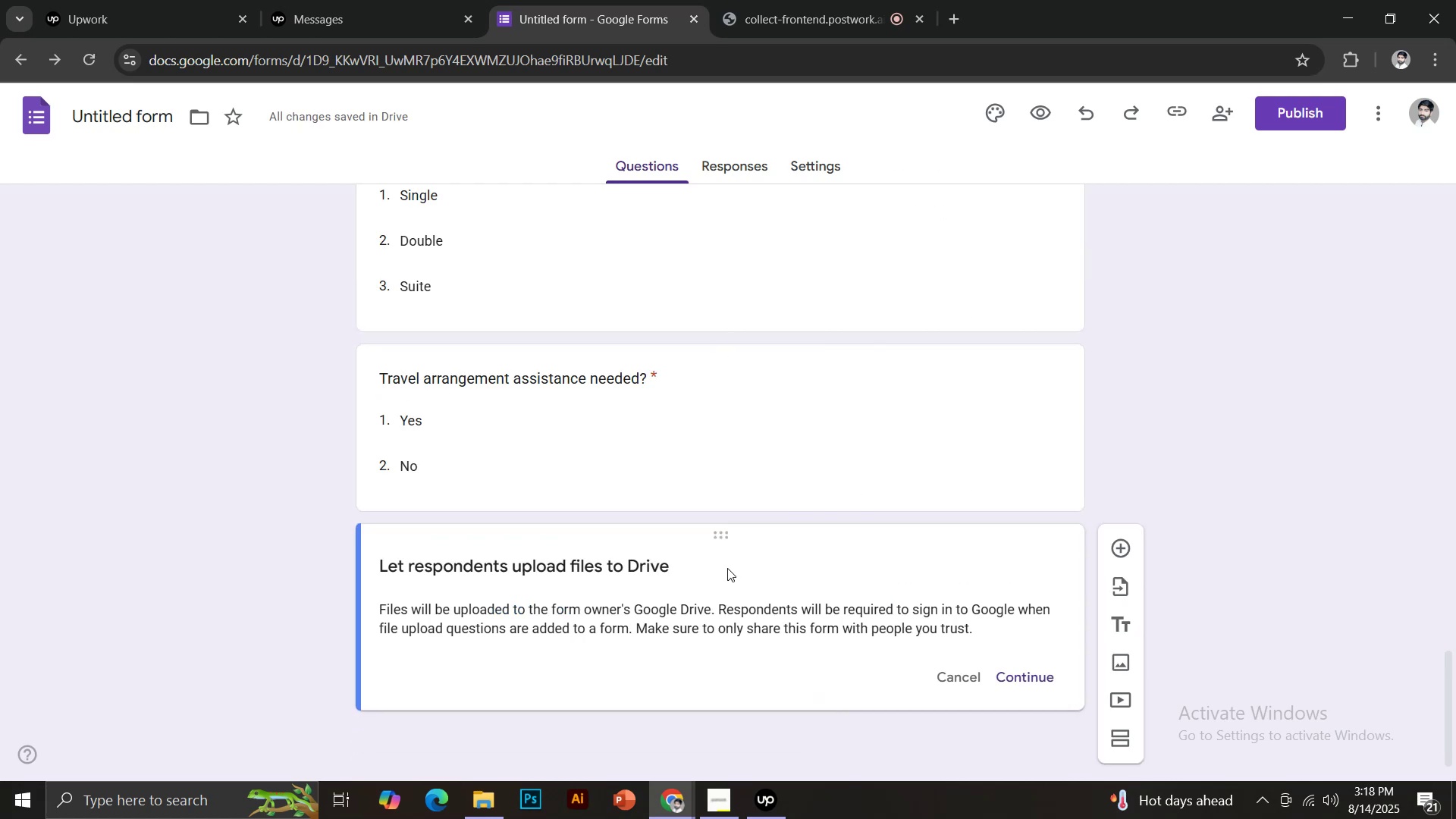 
left_click([1026, 677])
 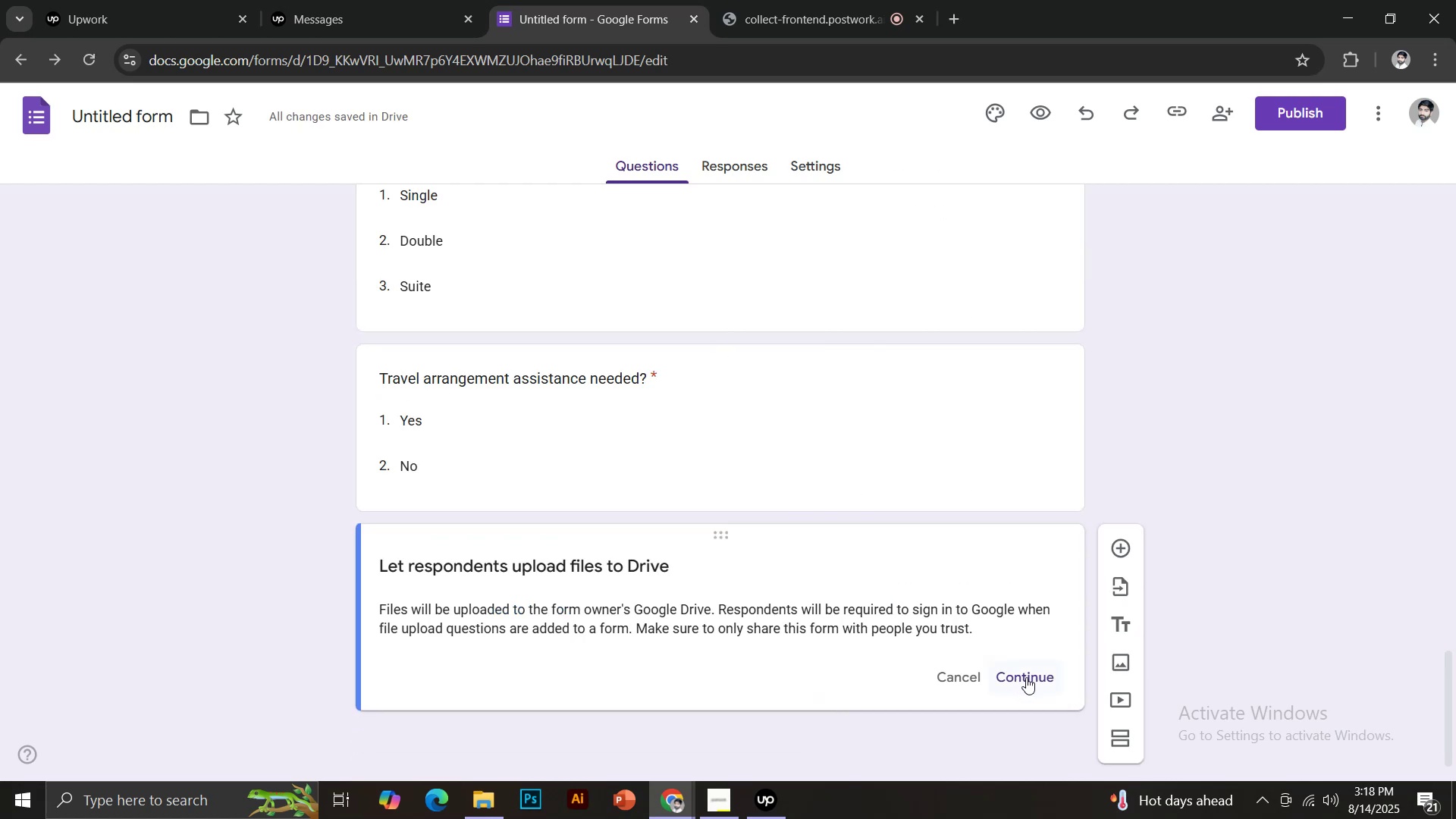 
scroll: coordinate [839, 480], scroll_direction: down, amount: 3.0
 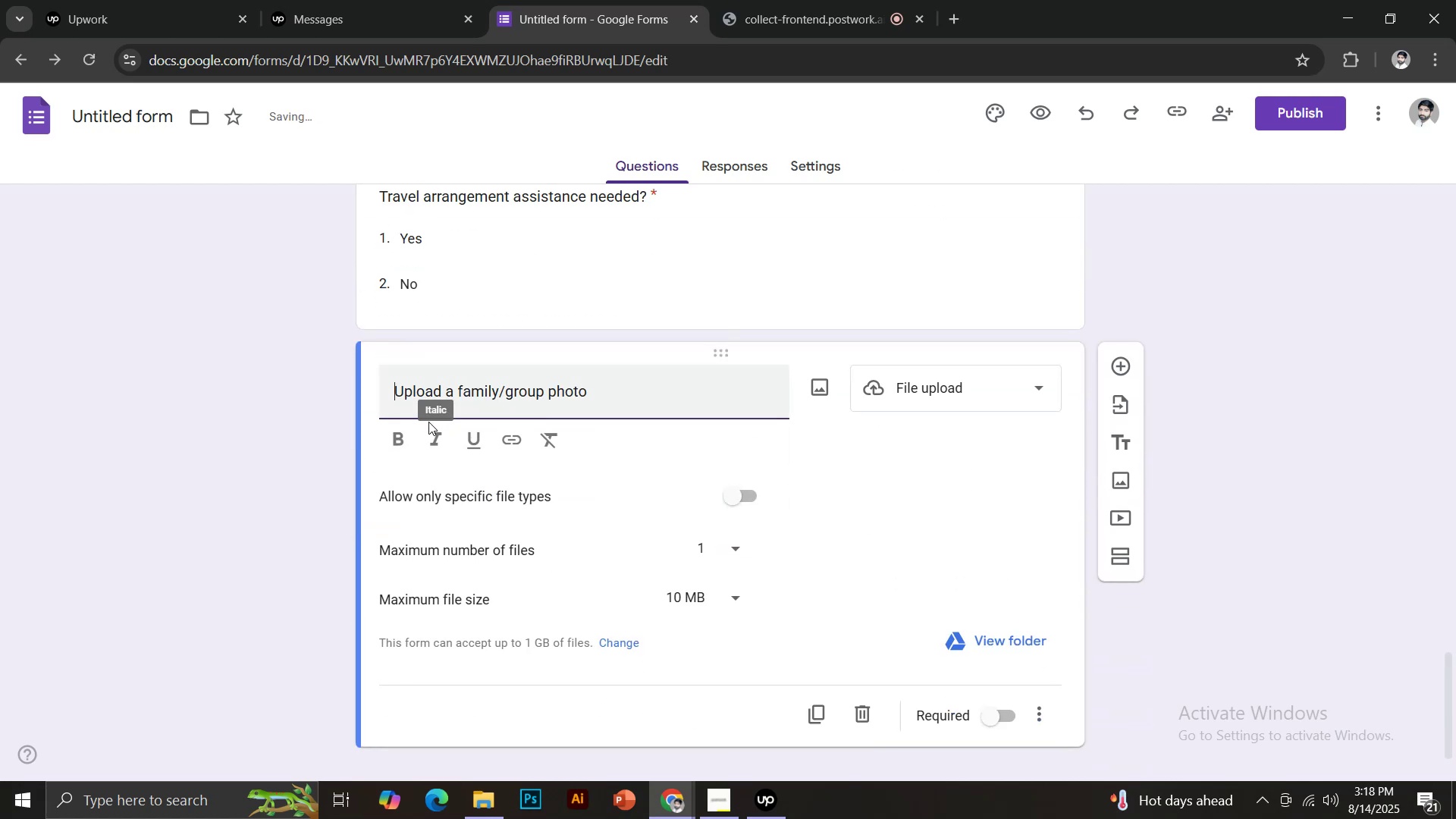 
left_click([739, 498])
 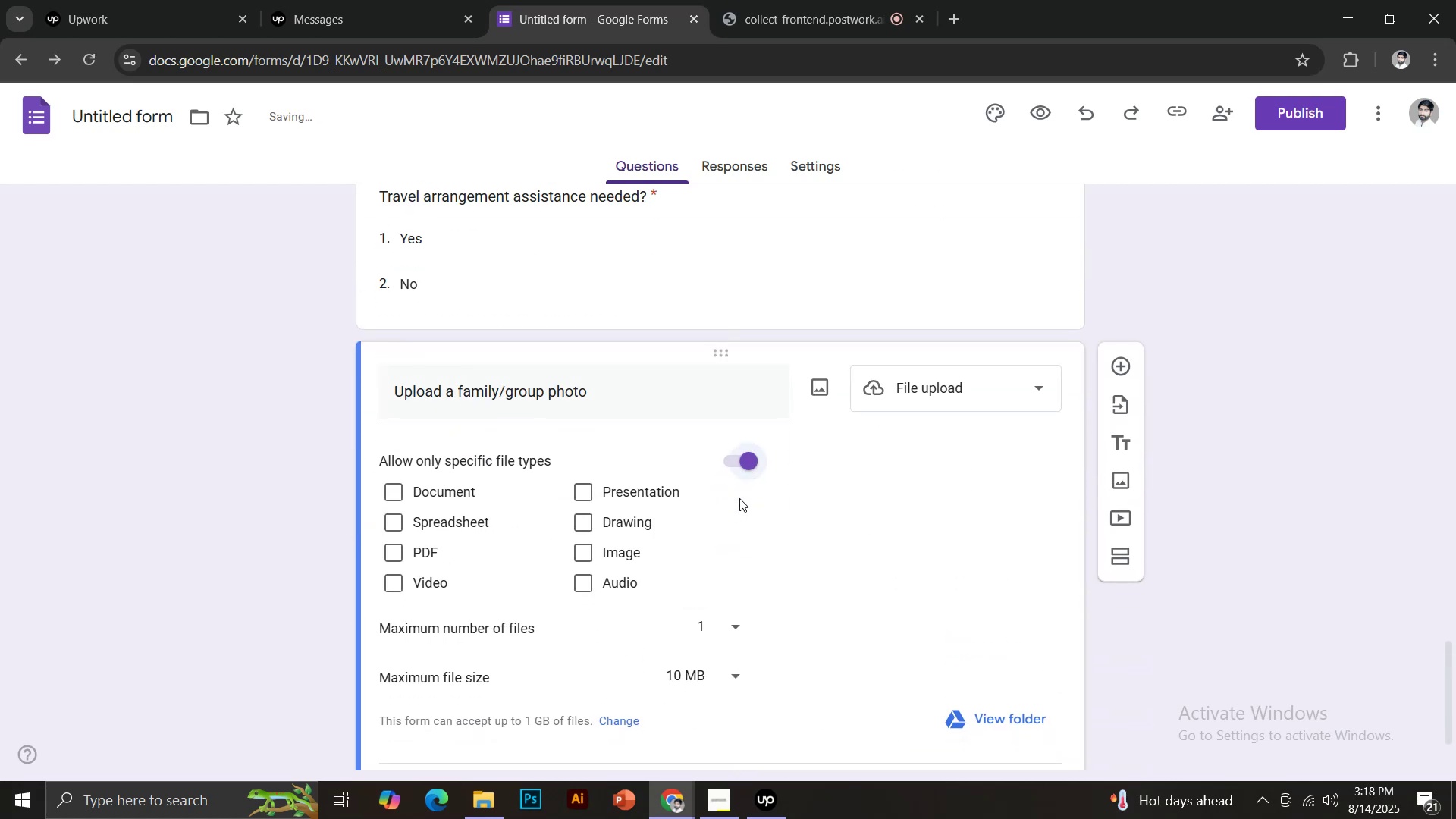 
left_click([613, 554])
 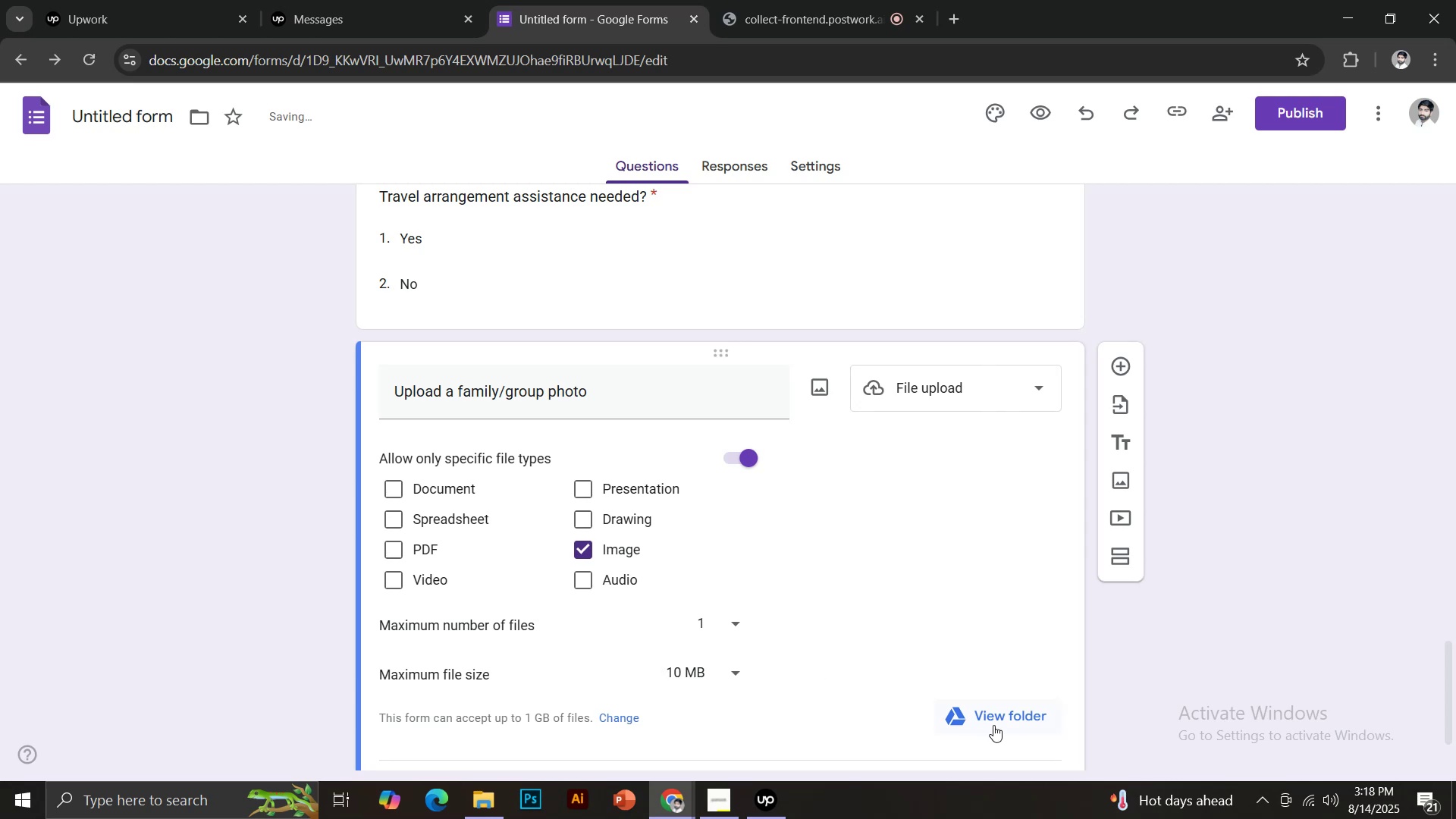 
scroll: coordinate [873, 658], scroll_direction: down, amount: 1.0
 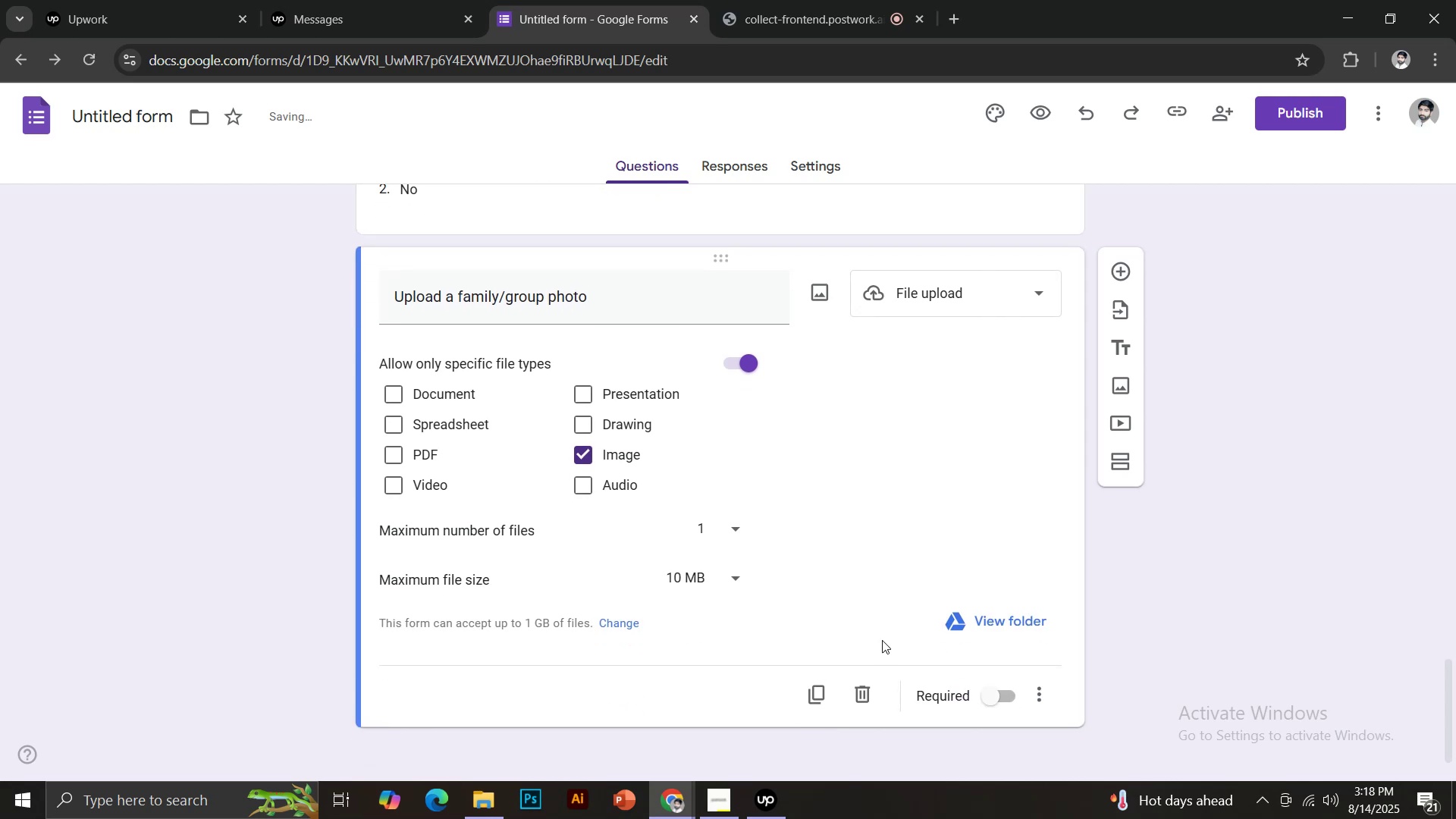 
left_click([996, 698])
 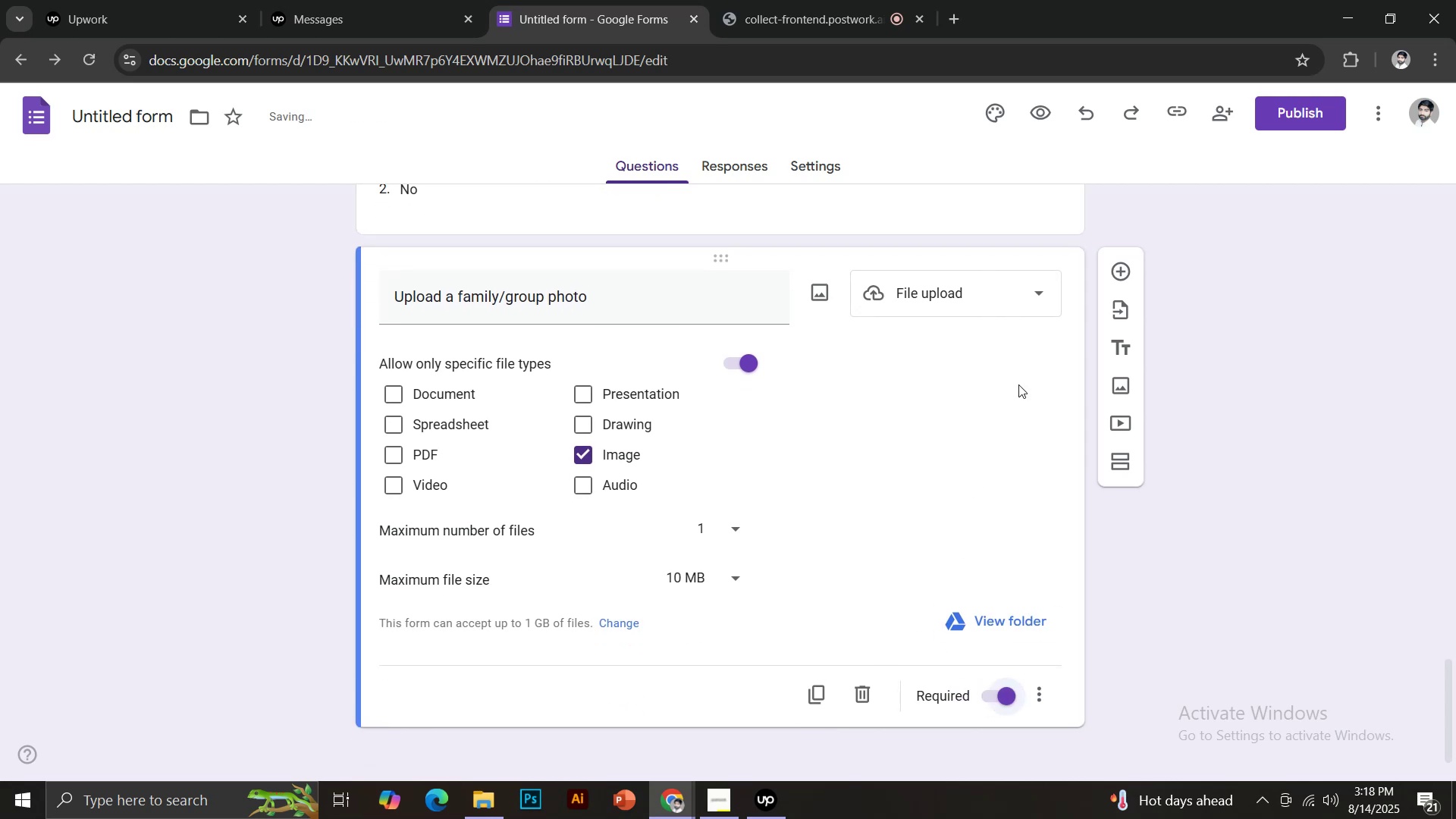 
left_click([1117, 271])
 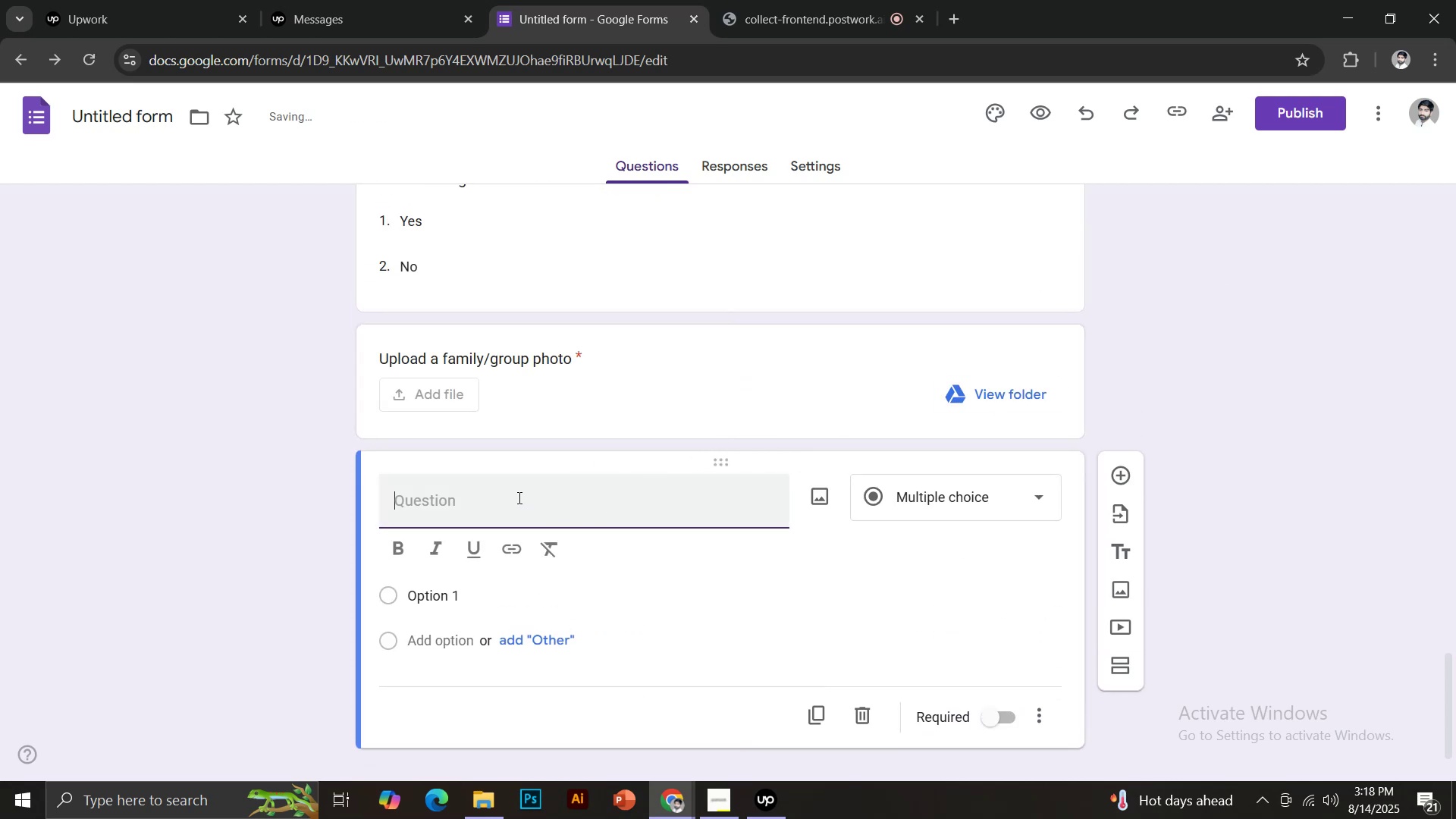 
type(Emergency contact person)
key(Backspace)
type(erson)
 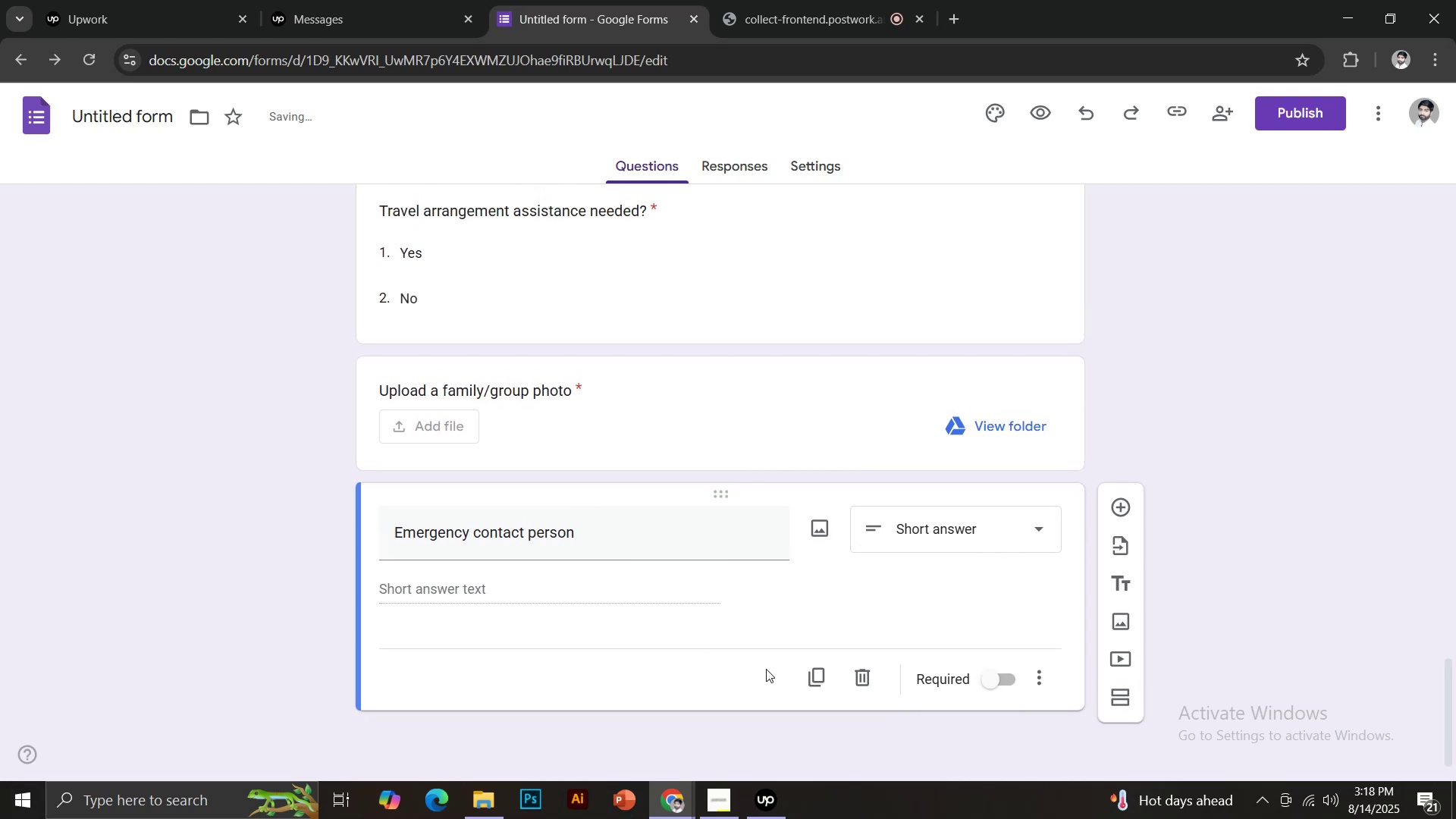 
double_click([1002, 676])
 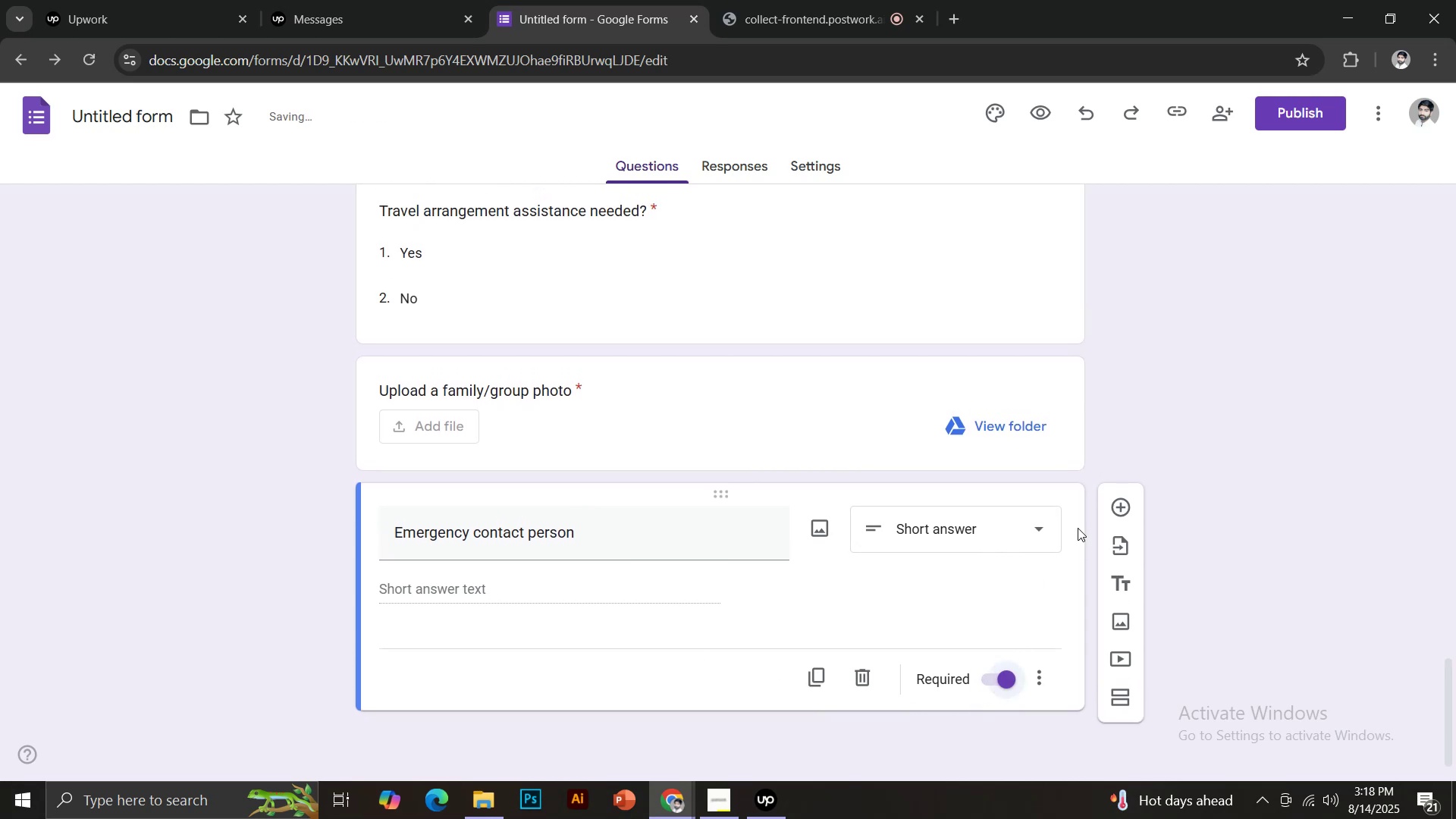 
left_click([1114, 511])
 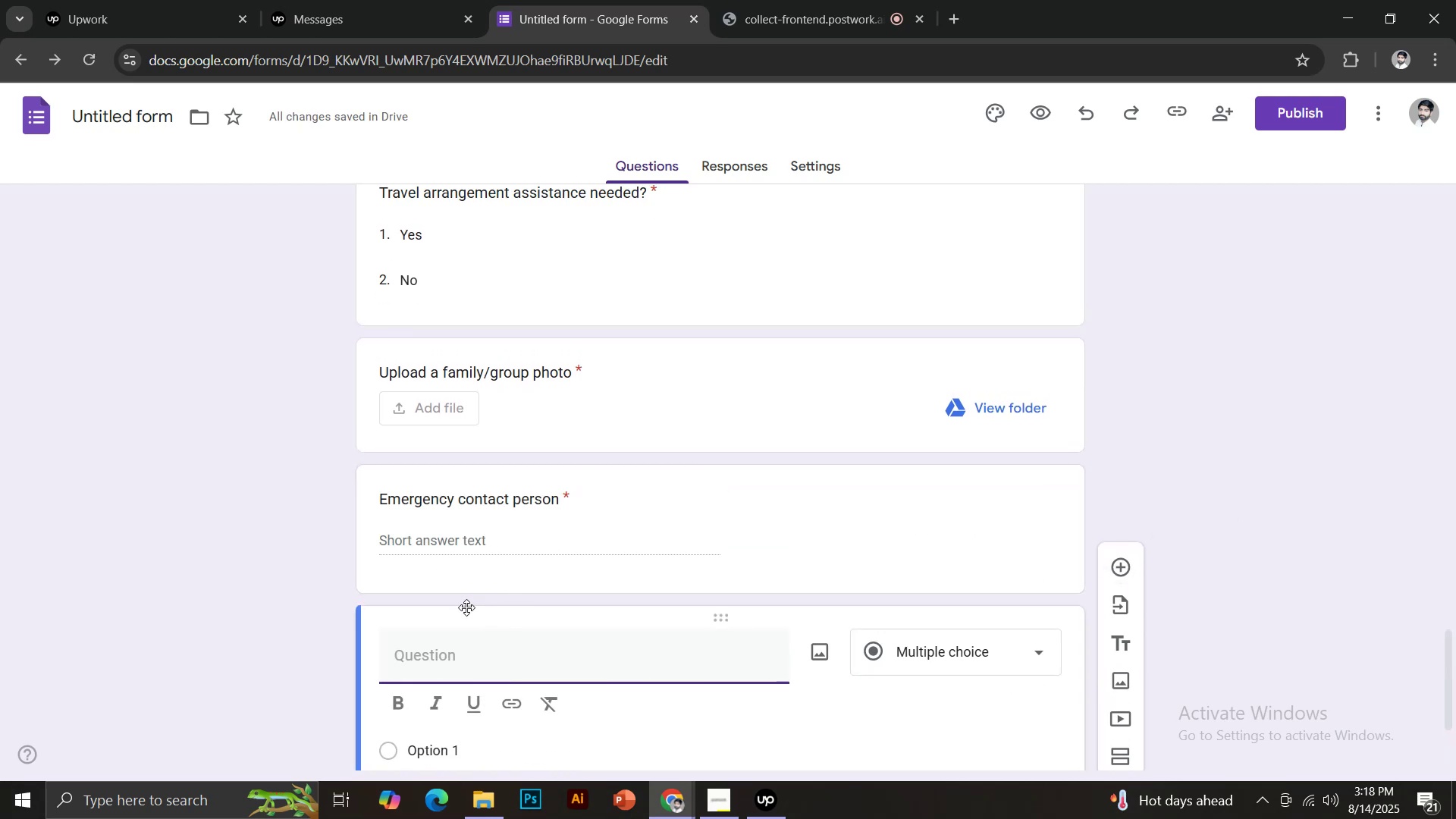 
wait(5.71)
 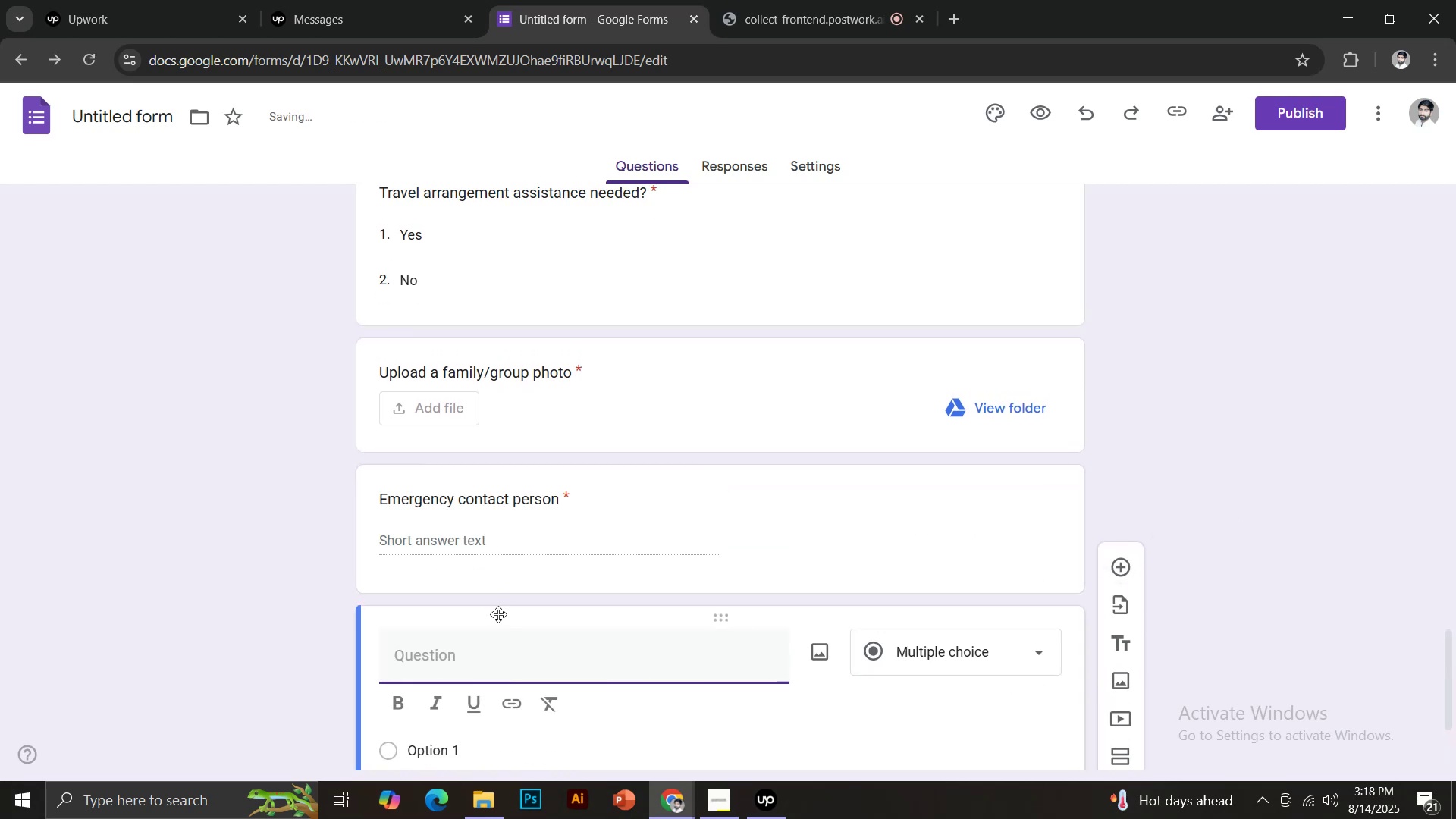 
left_click([500, 496])
 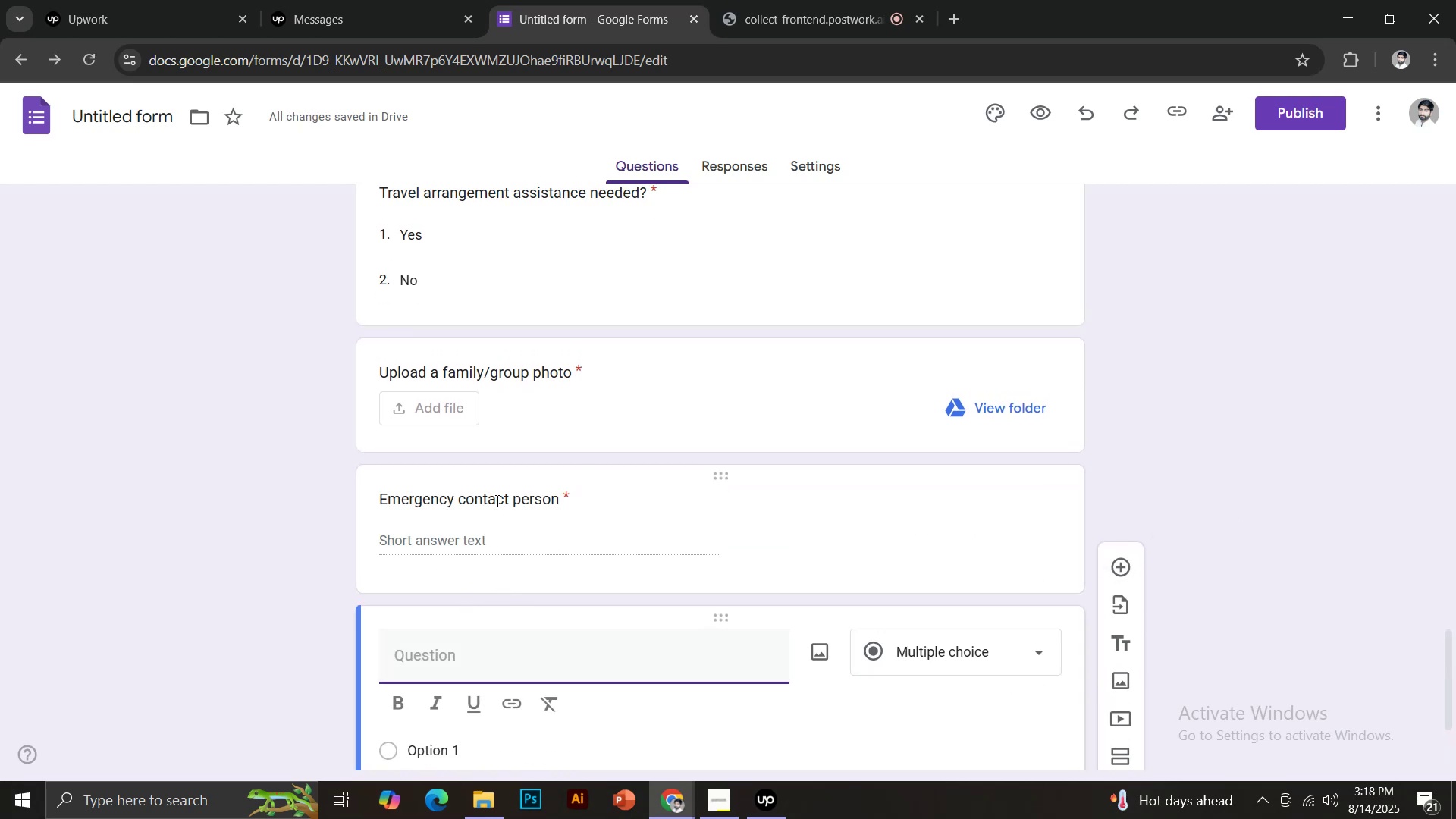 
key(Control+ControlLeft)
 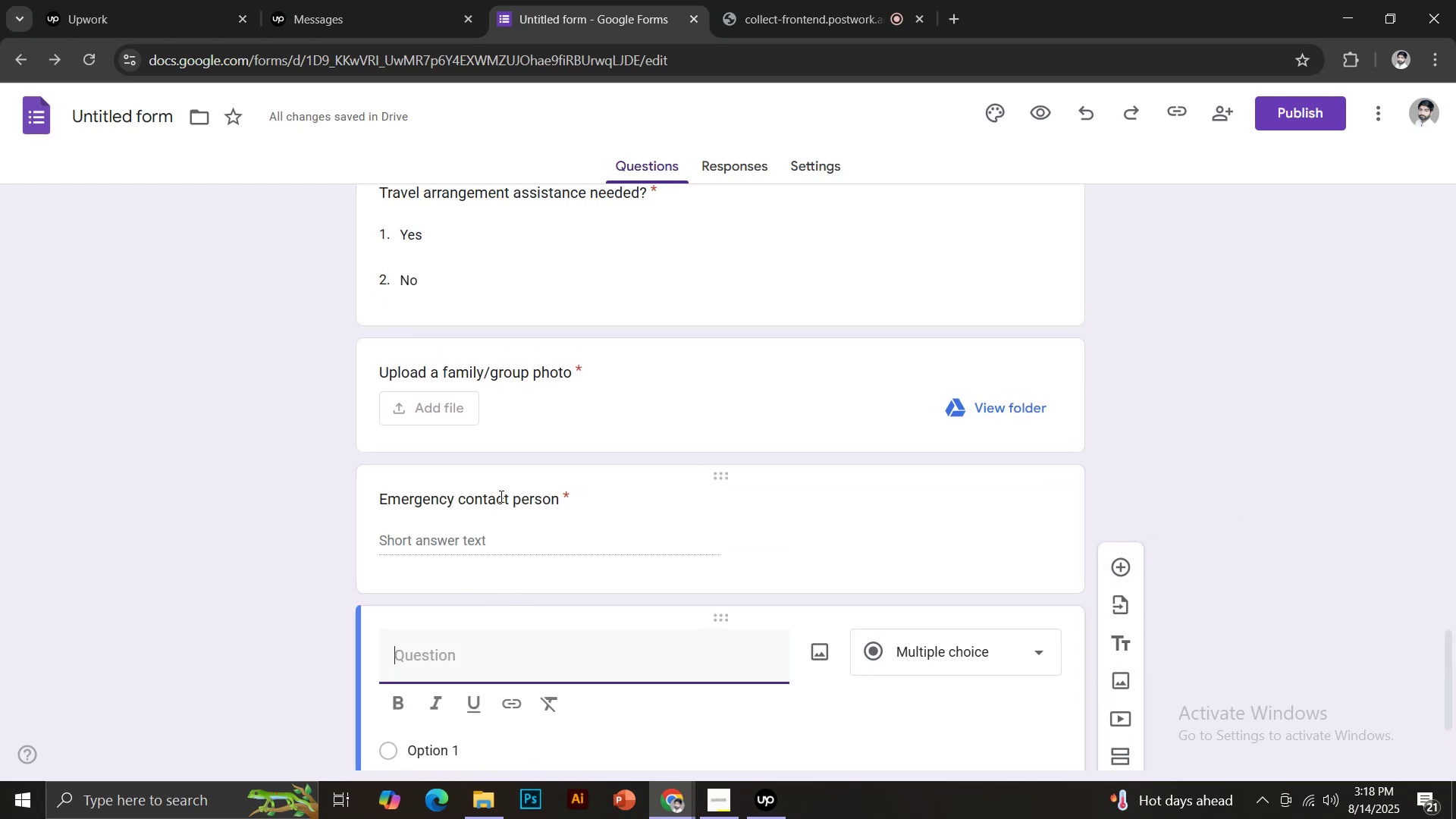 
key(Control+A)
 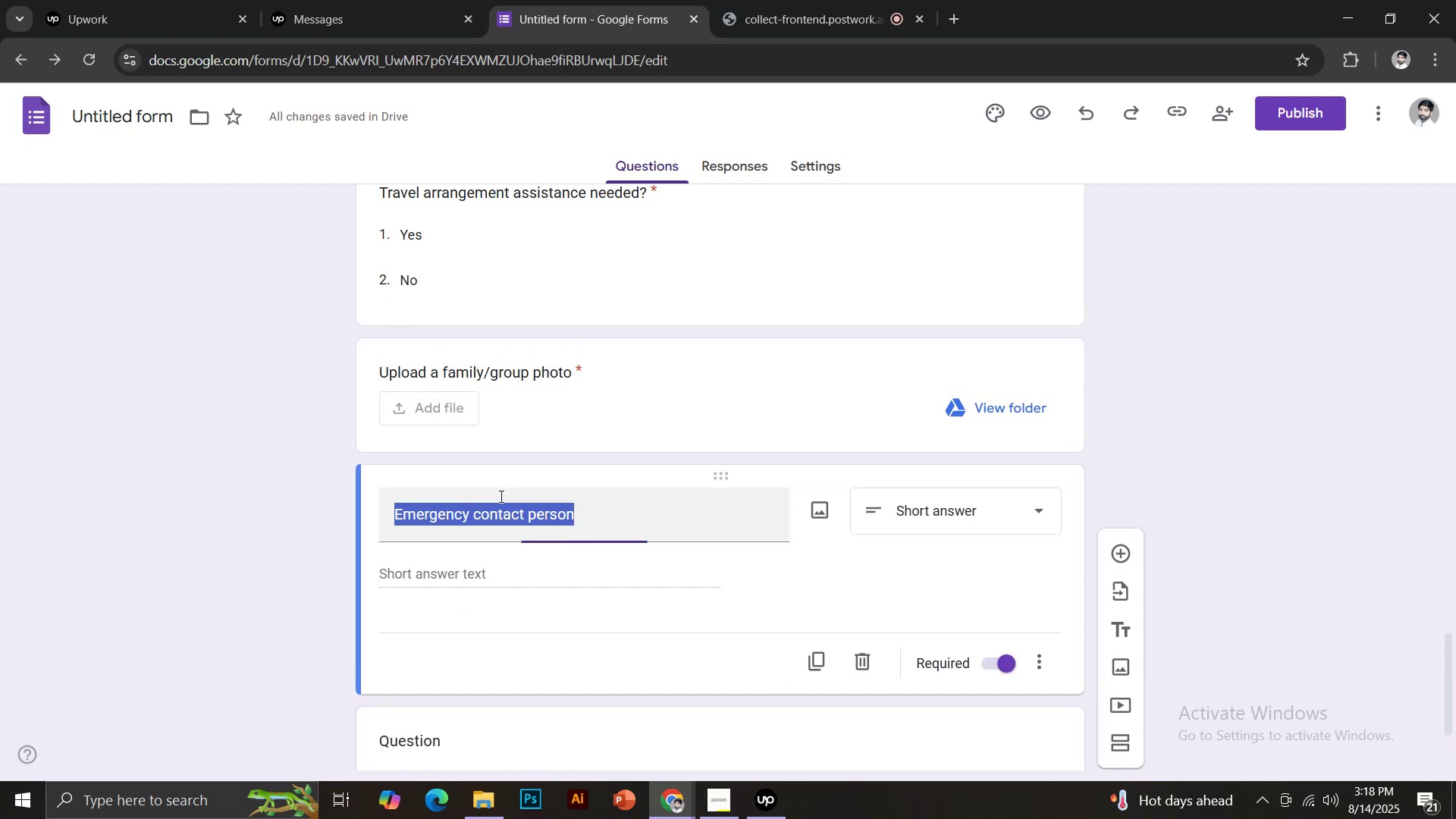 
key(Control+ControlLeft)
 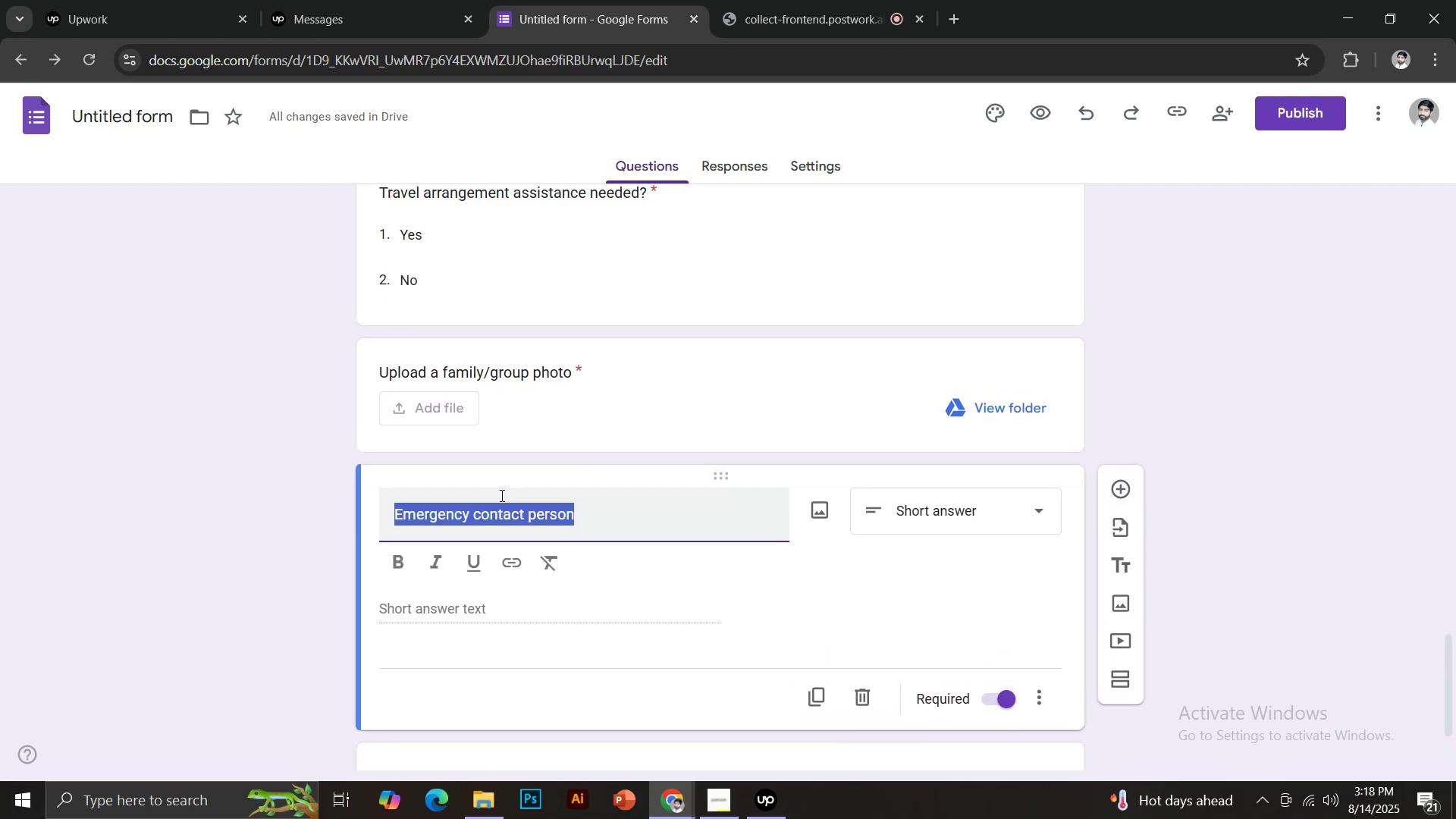 
key(Control+C)
 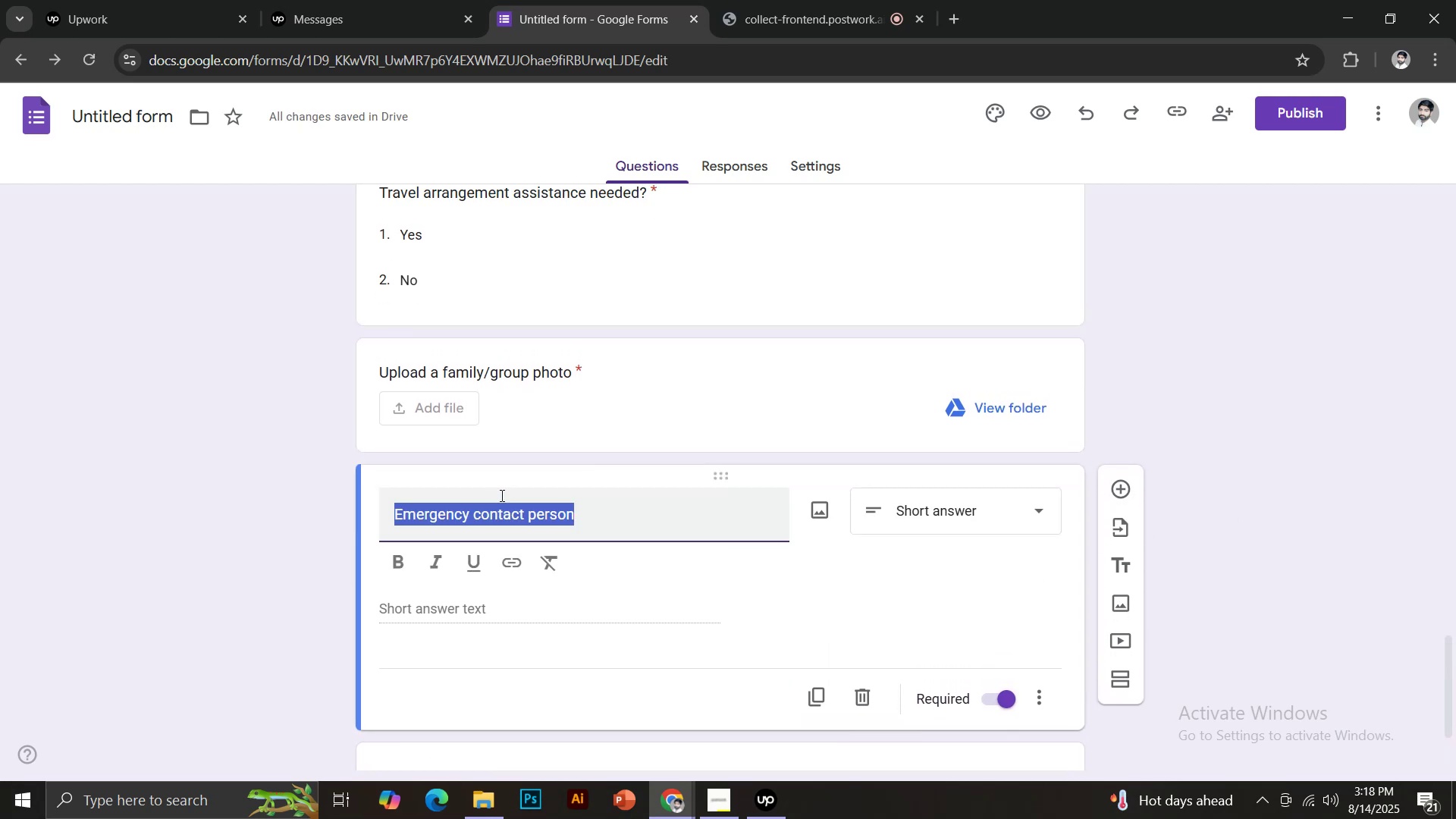 
scroll: coordinate [536, 566], scroll_direction: down, amount: 2.0
 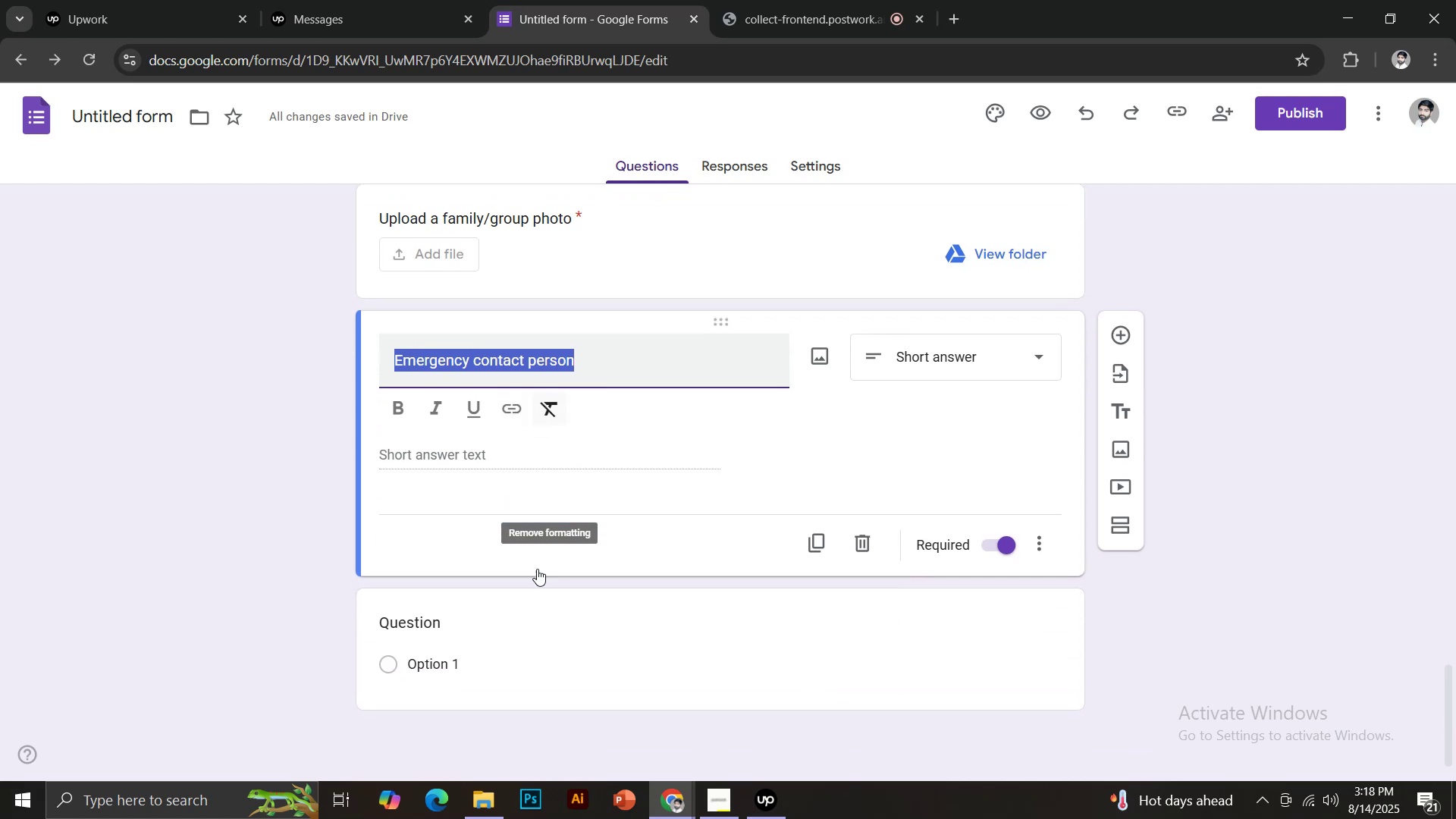 
left_click([471, 623])
 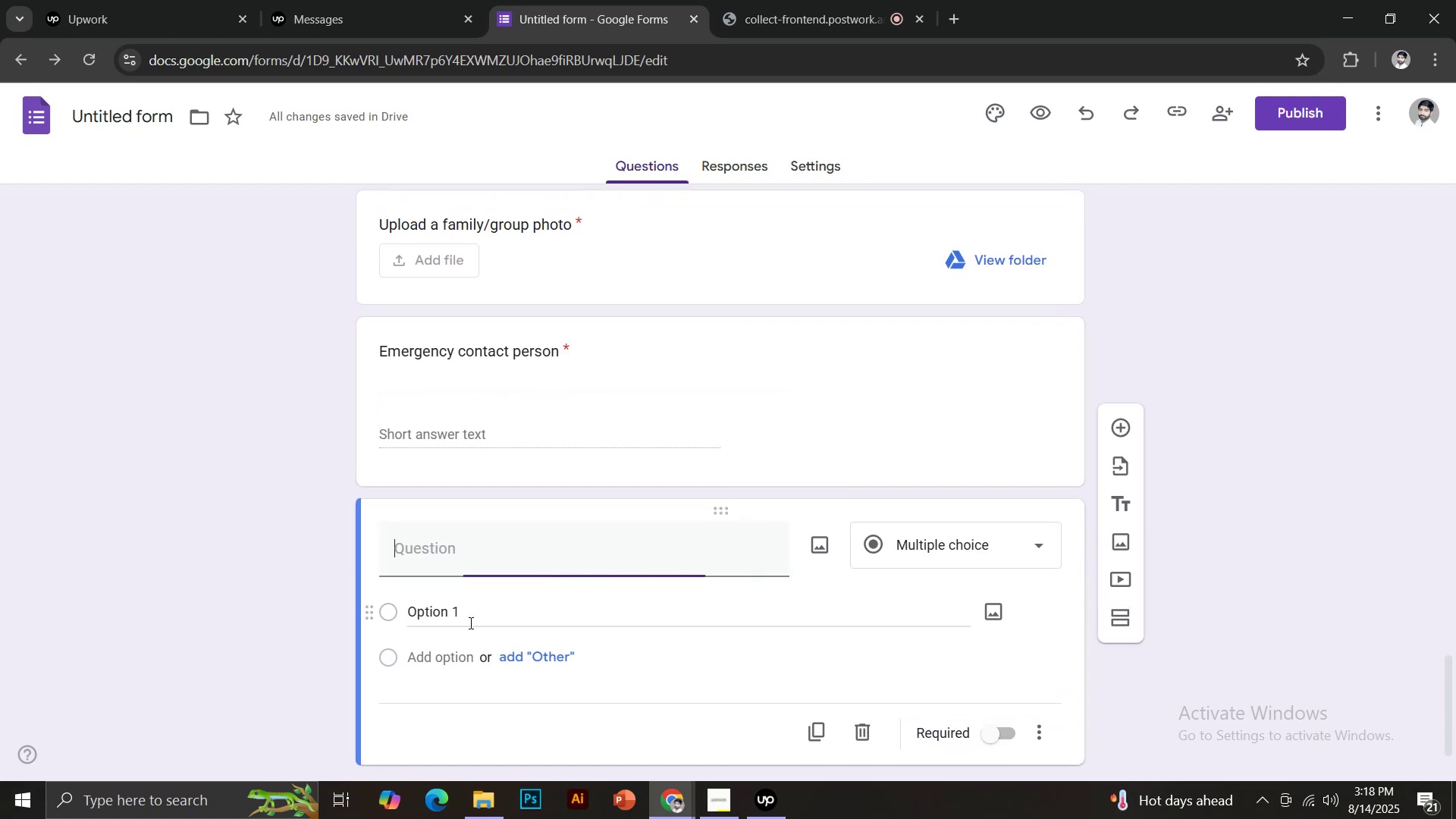 
key(Control+V)
 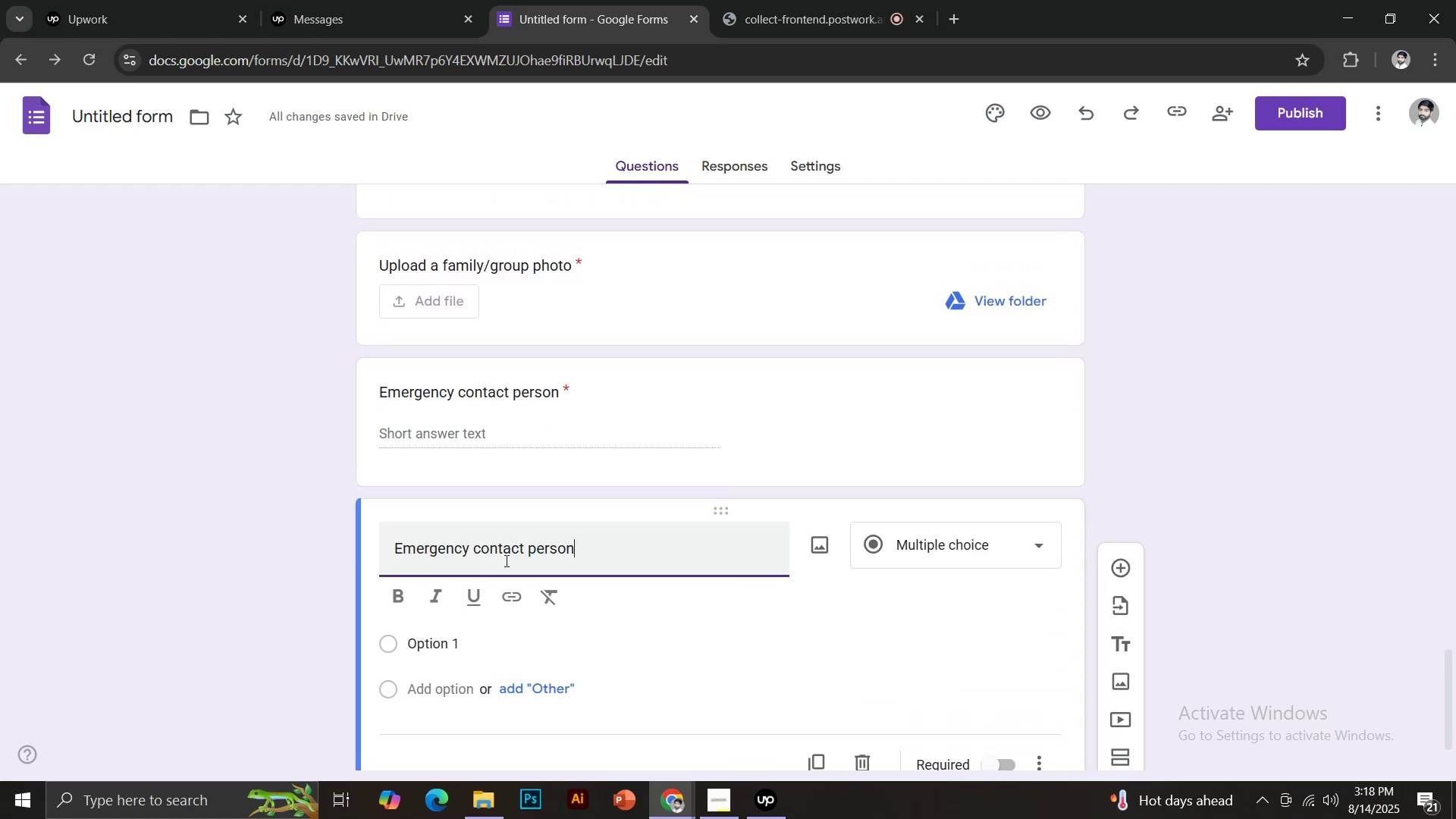 
left_click_drag(start_coordinate=[584, 551], to_coordinate=[531, 551])
 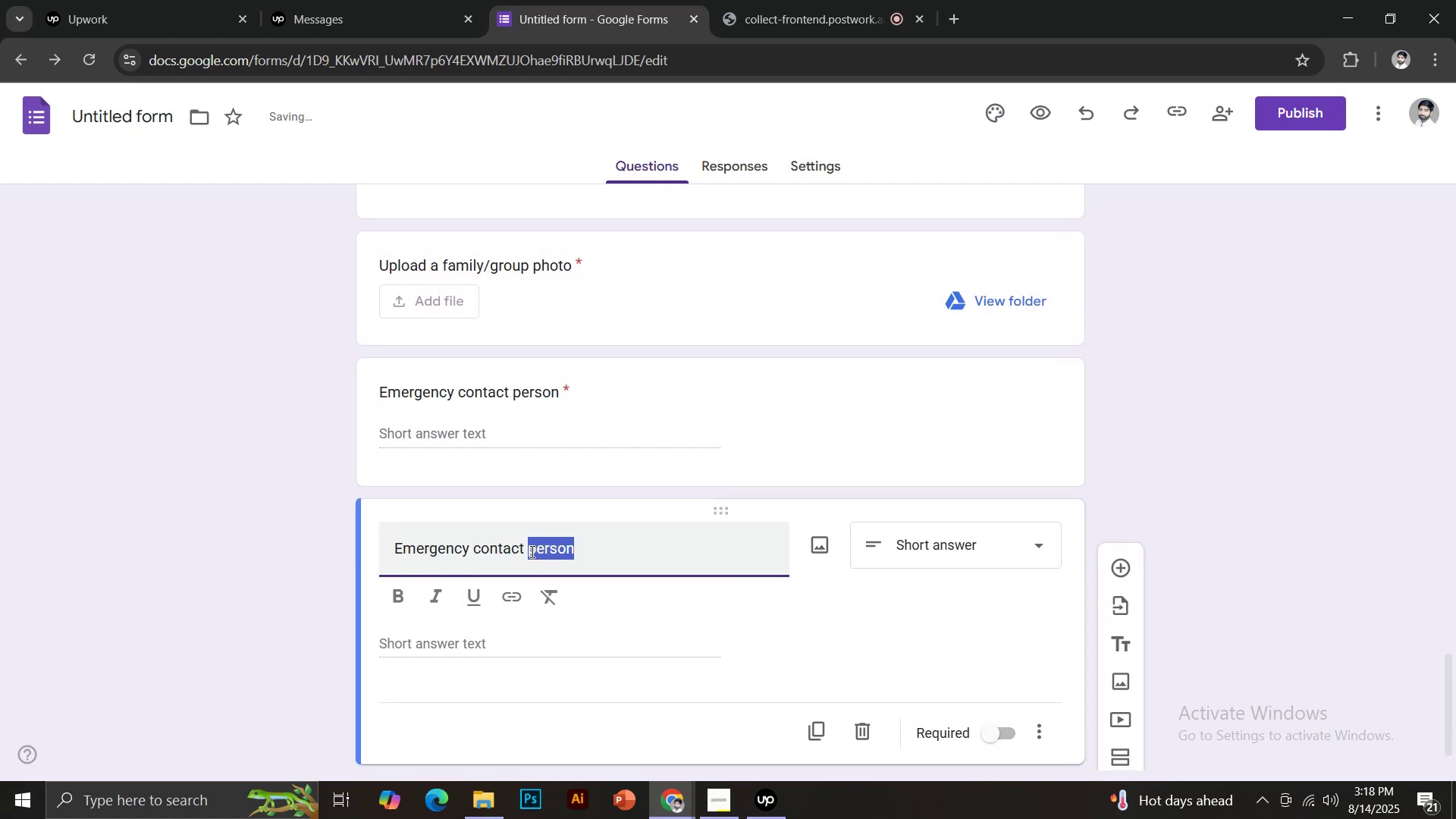 
type(number)
 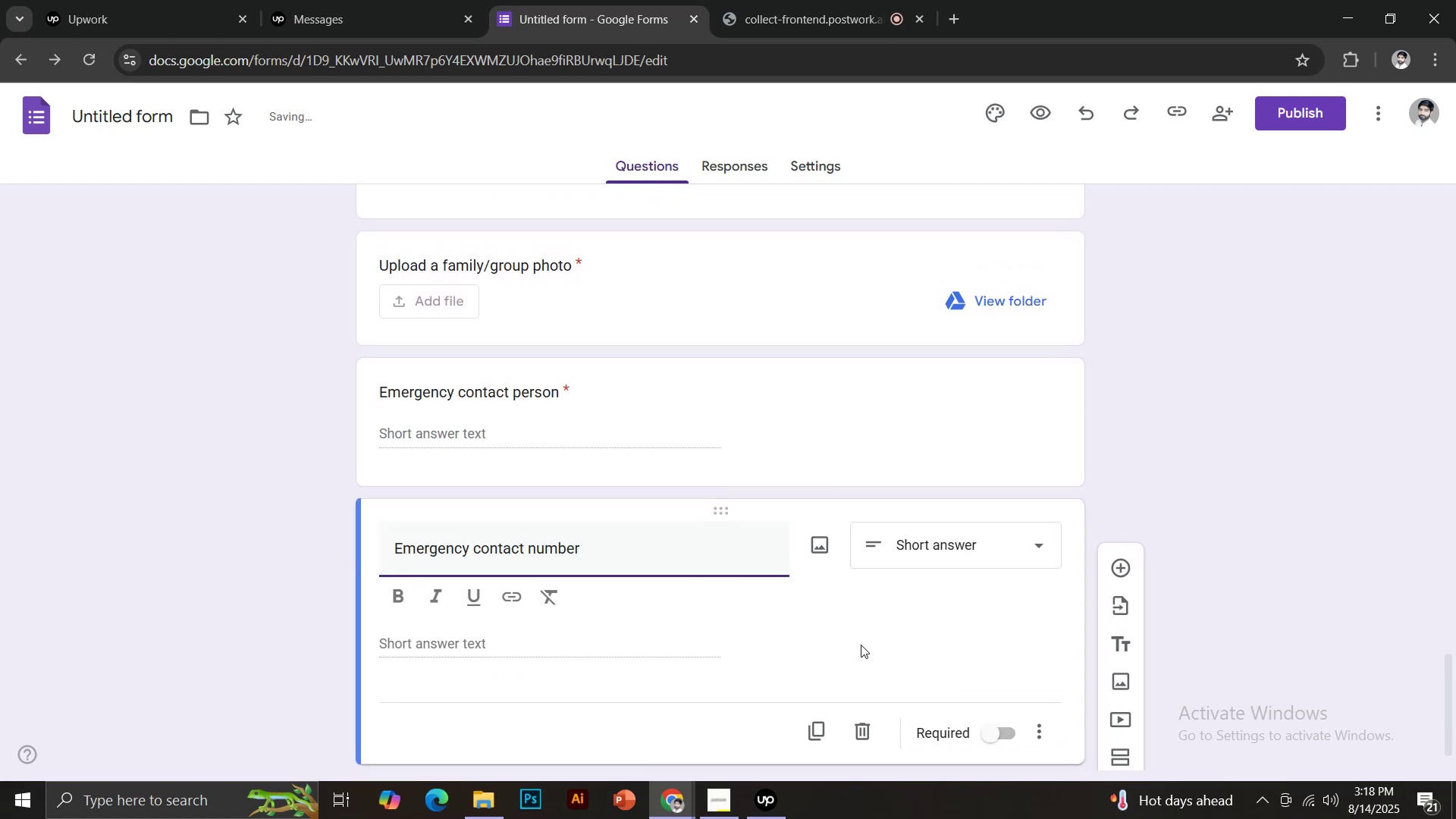 
left_click([986, 728])
 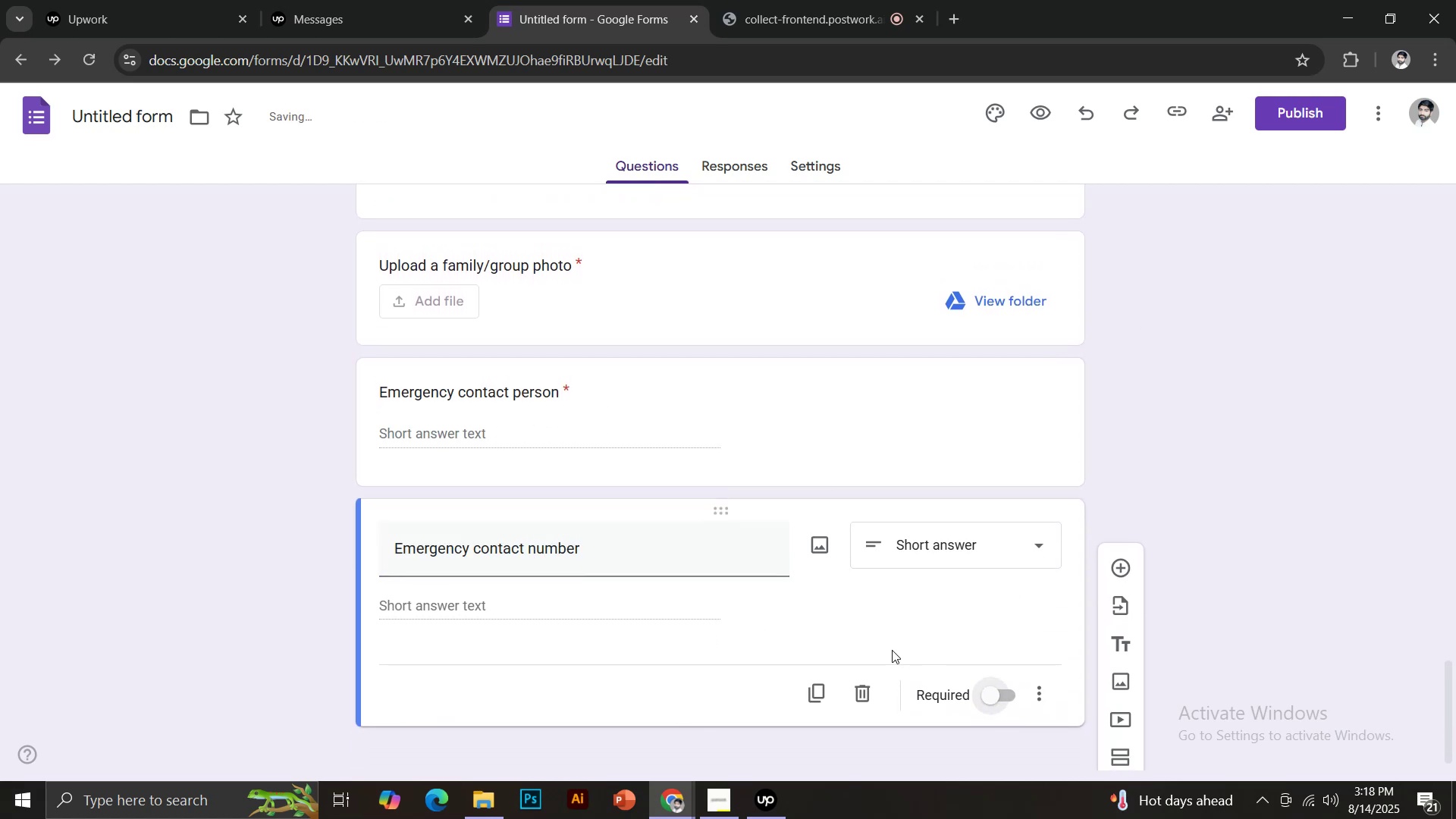 
left_click([1007, 695])
 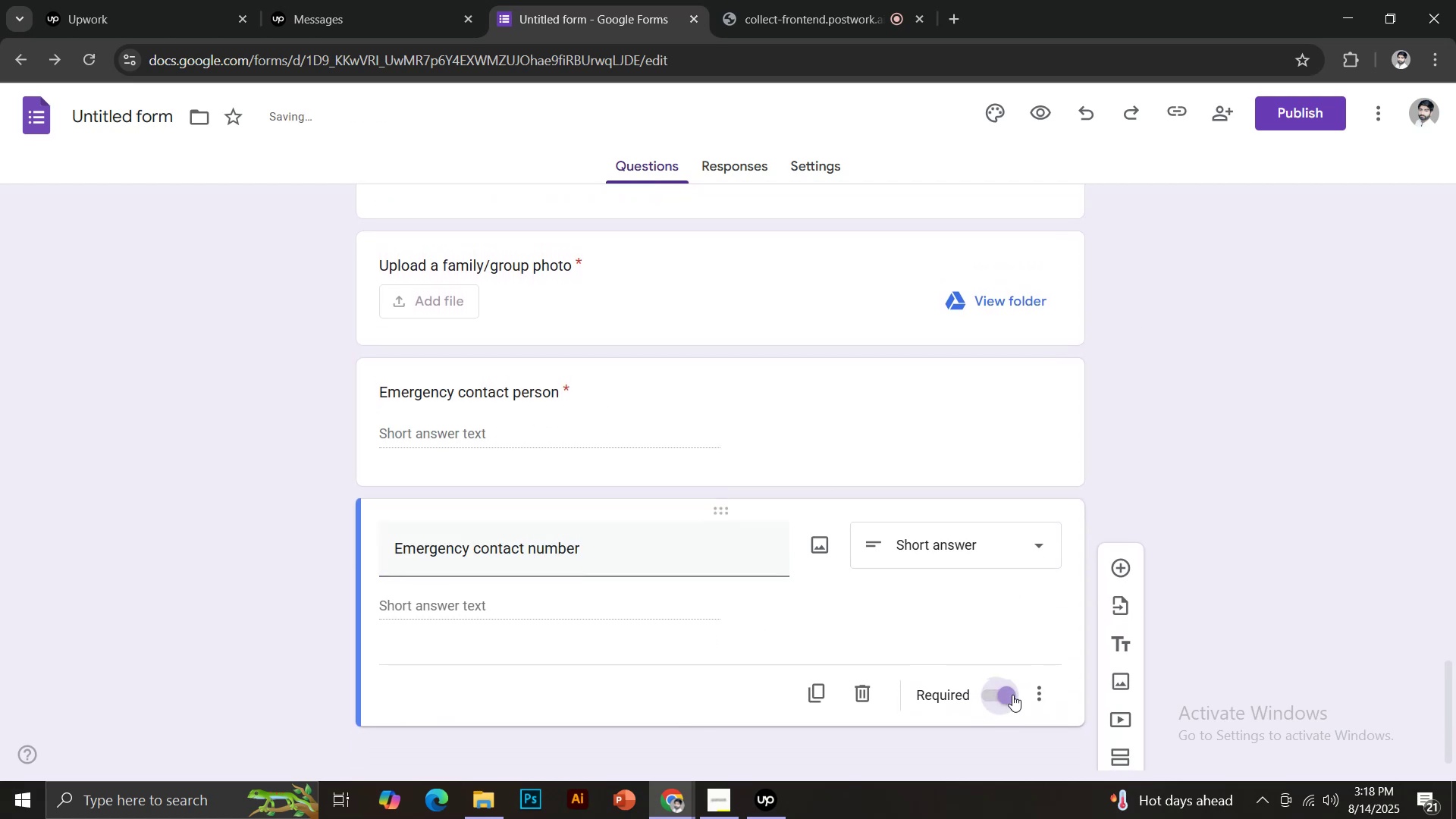 
left_click([1118, 576])
 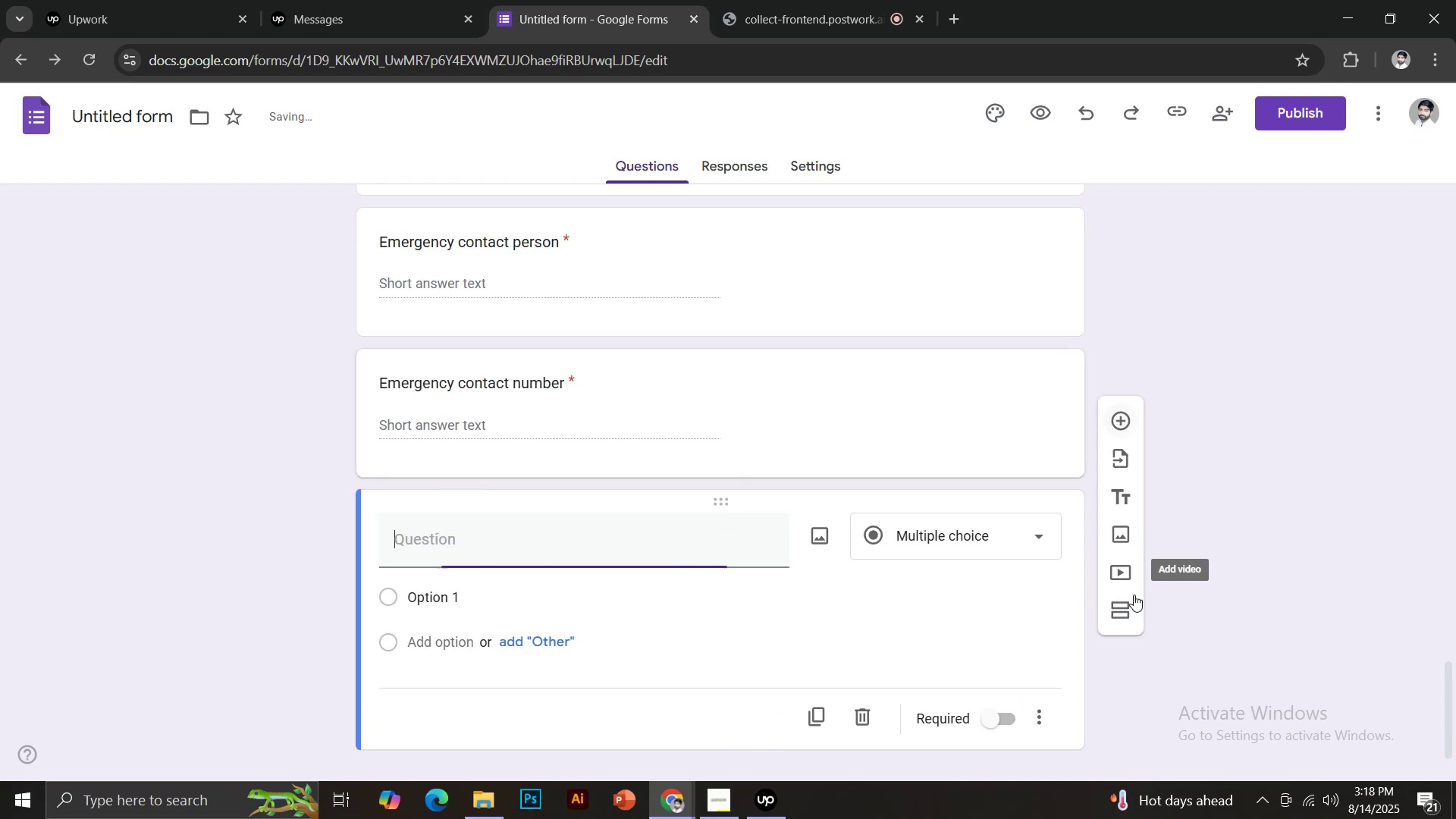 
mouse_move([987, 610])
 